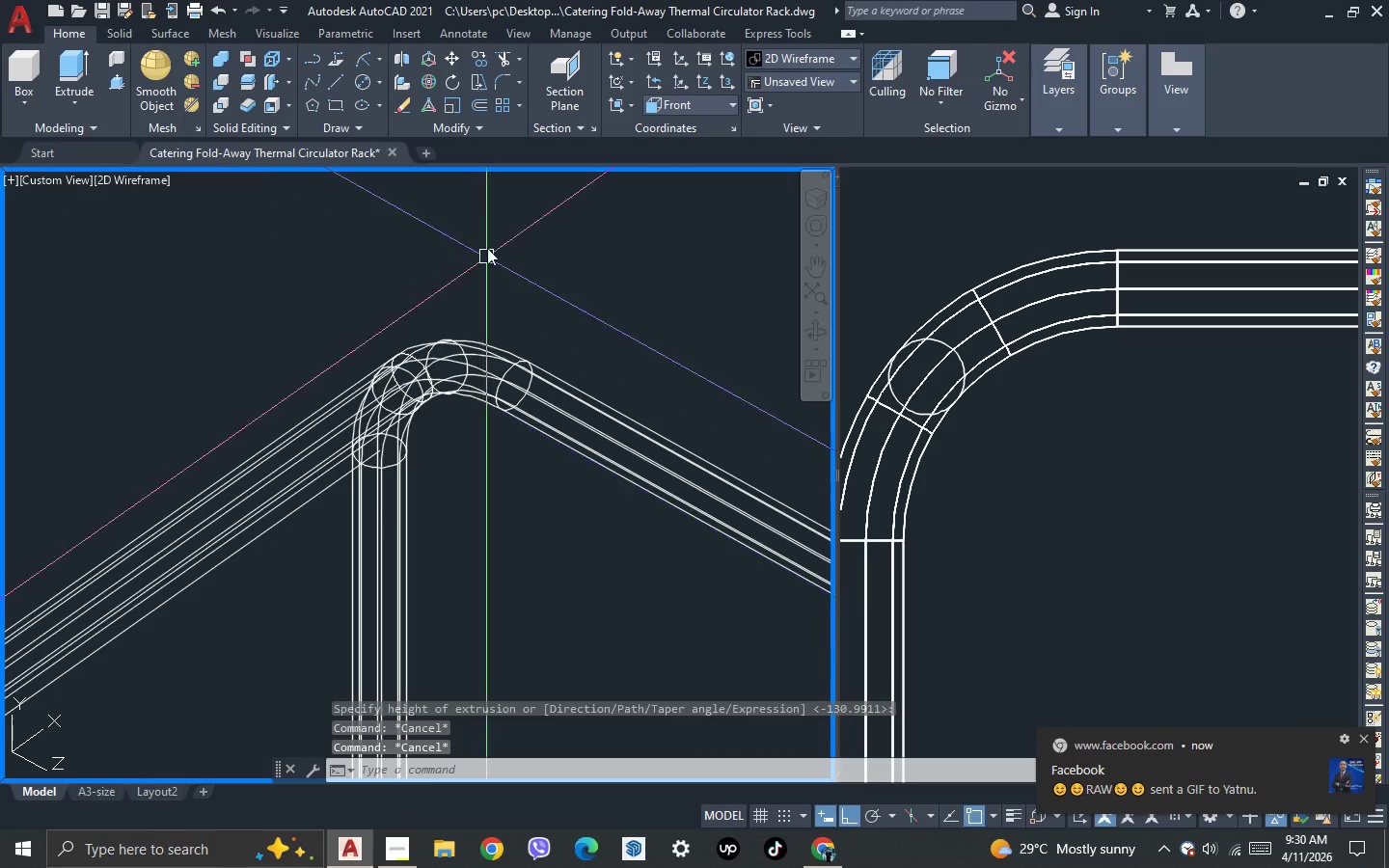 
scroll: coordinate [487, 232], scroll_direction: down, amount: 9.0
 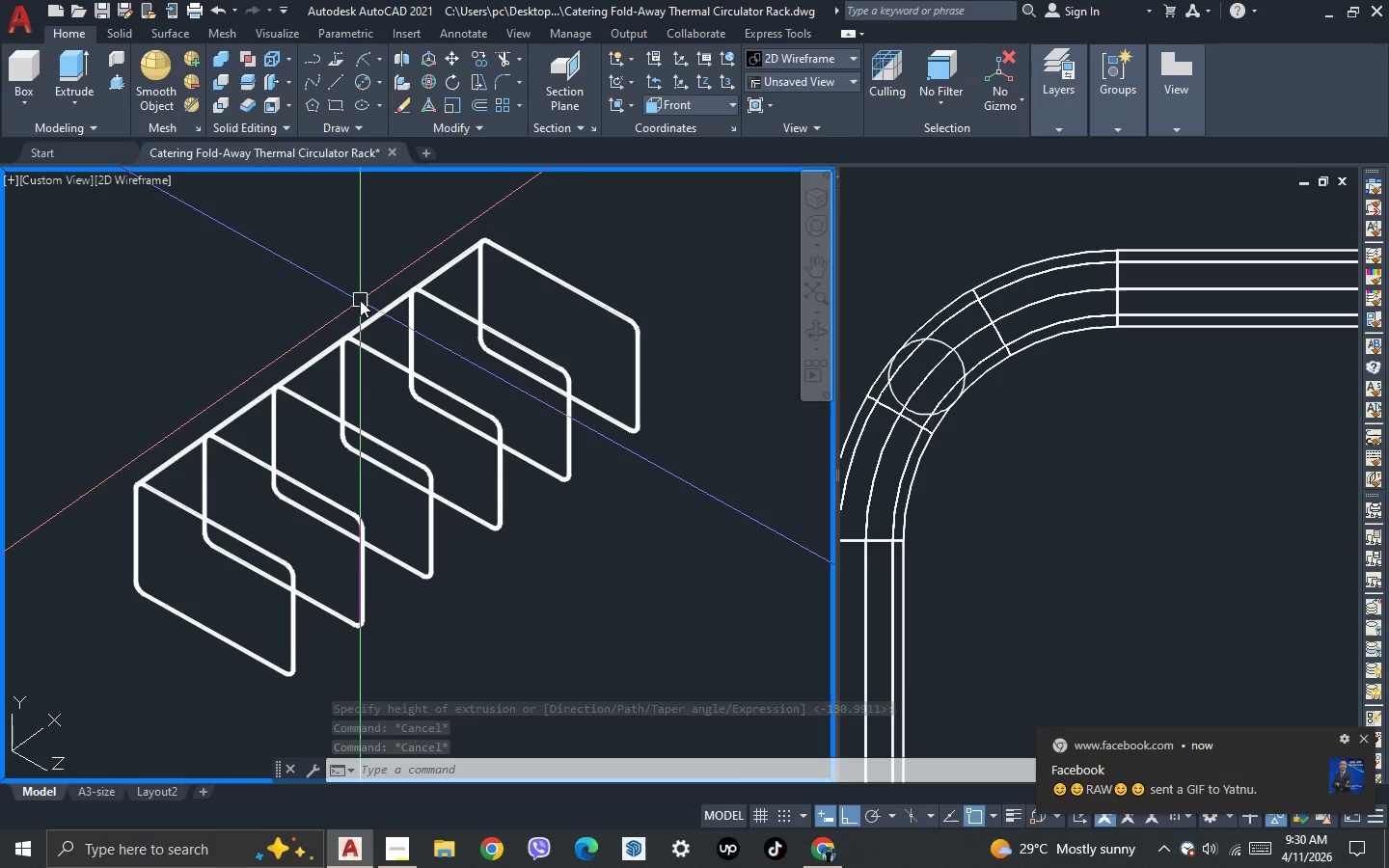 
left_click([1103, 515])
 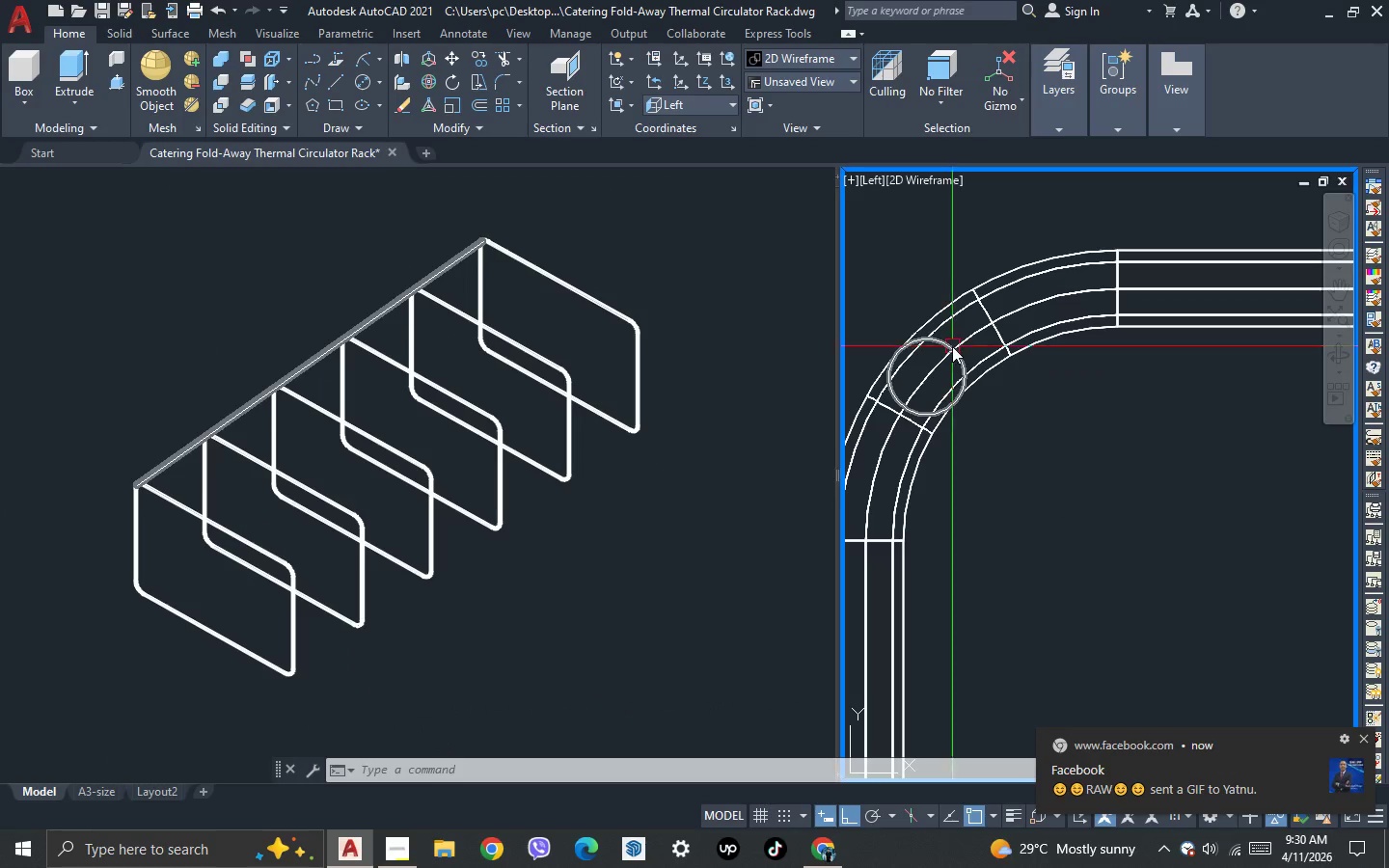 
left_click([952, 345])
 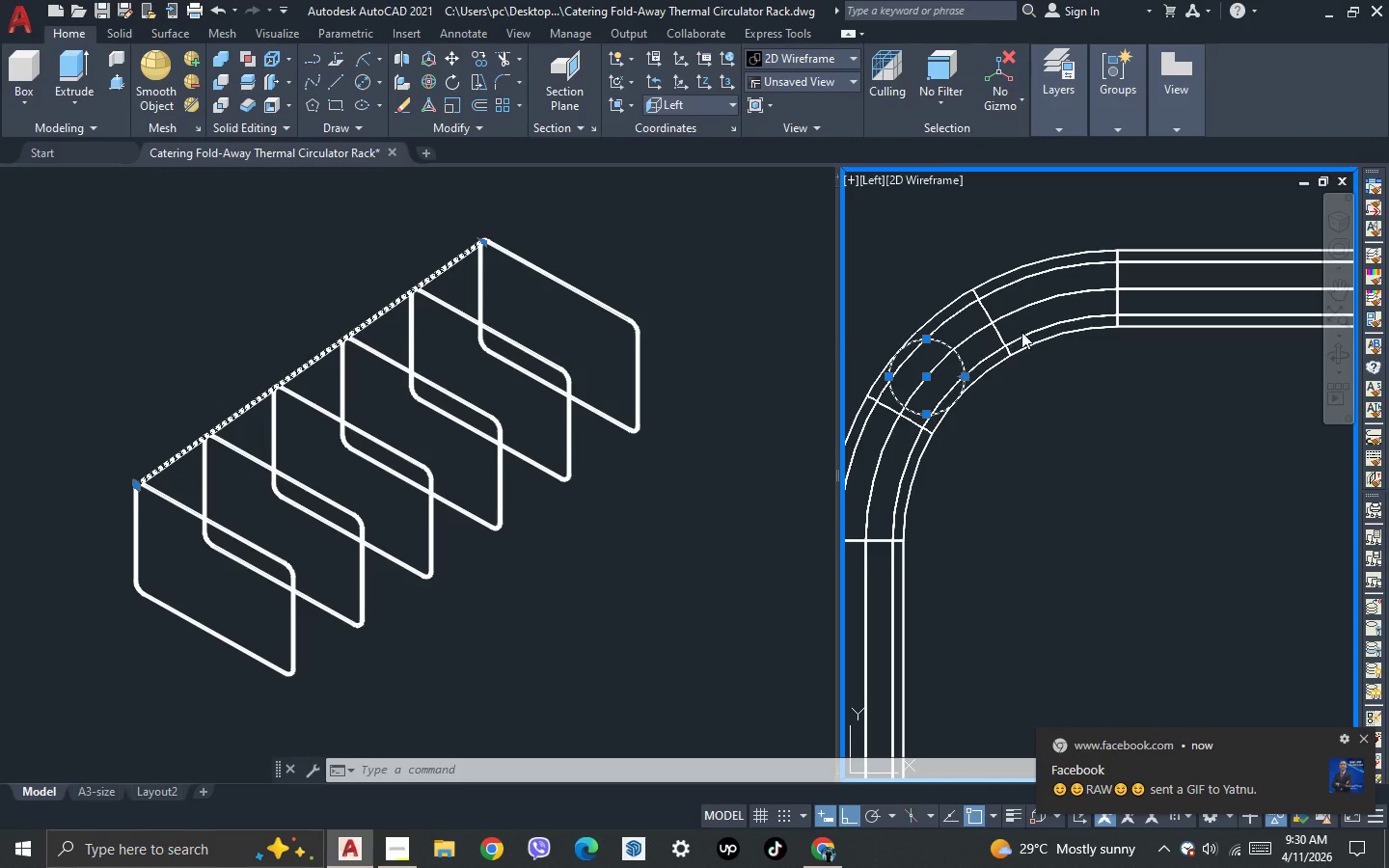 
scroll: coordinate [1008, 353], scroll_direction: down, amount: 7.0
 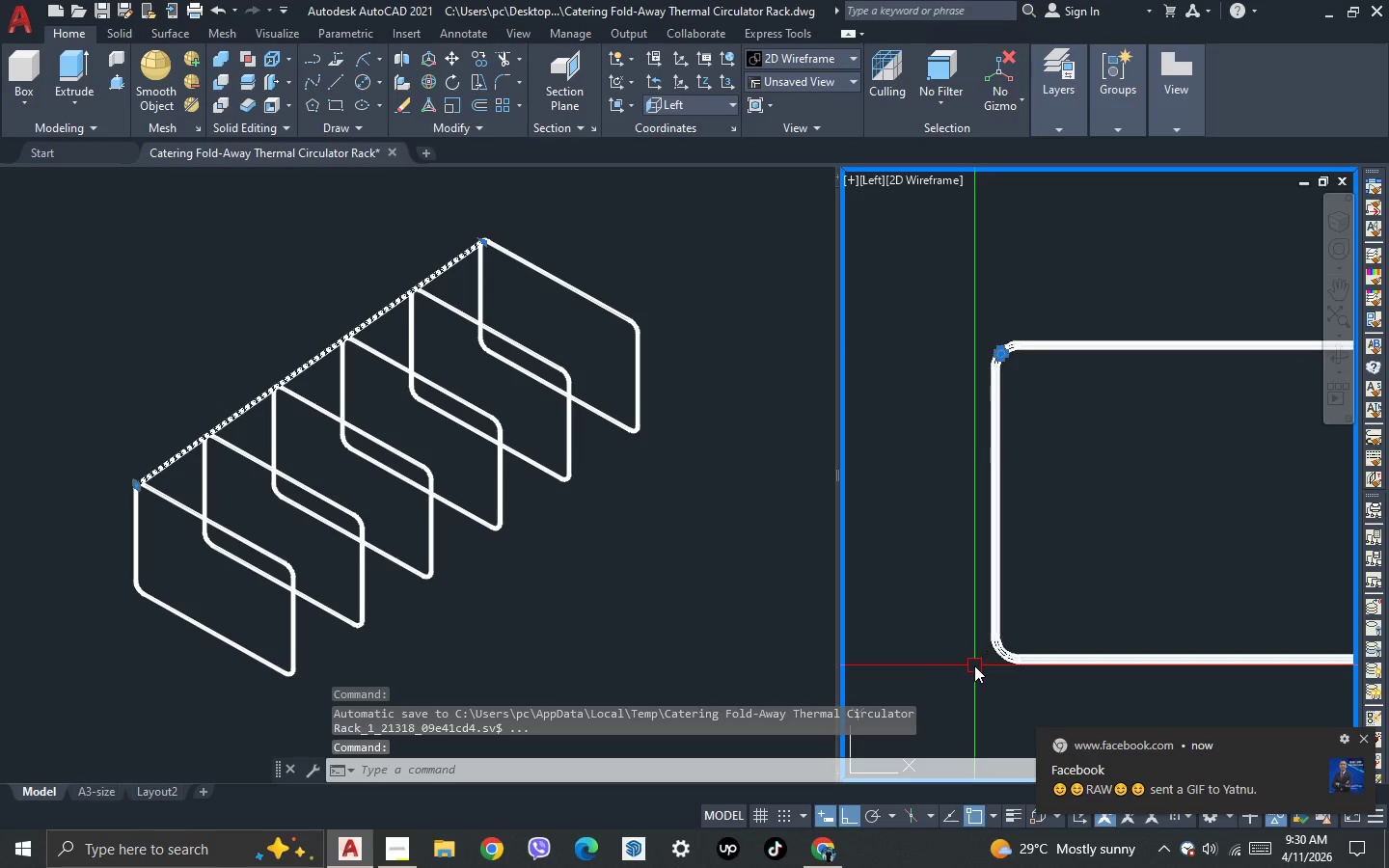 
type(mi )
 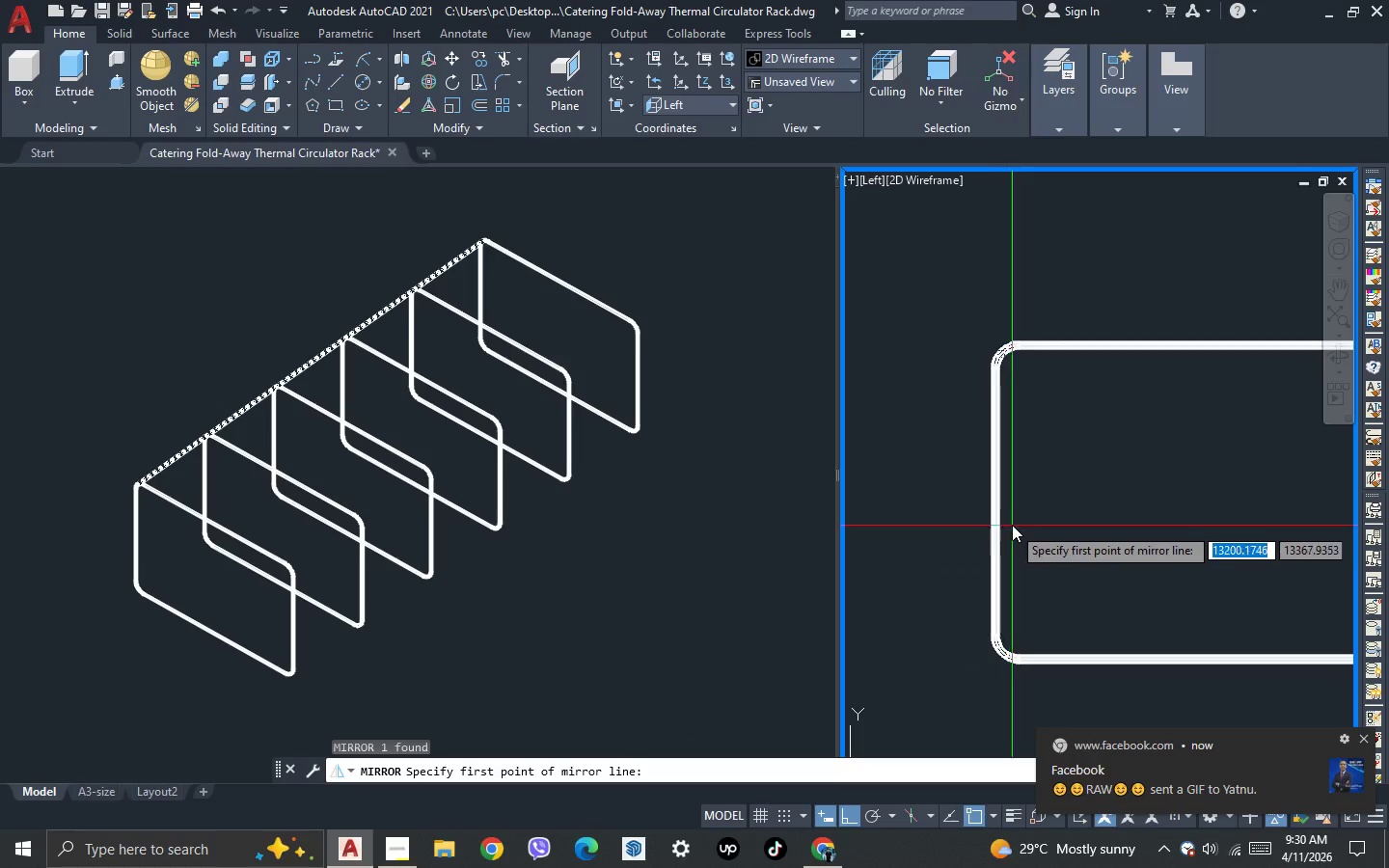 
scroll: coordinate [1013, 520], scroll_direction: up, amount: 1.0
 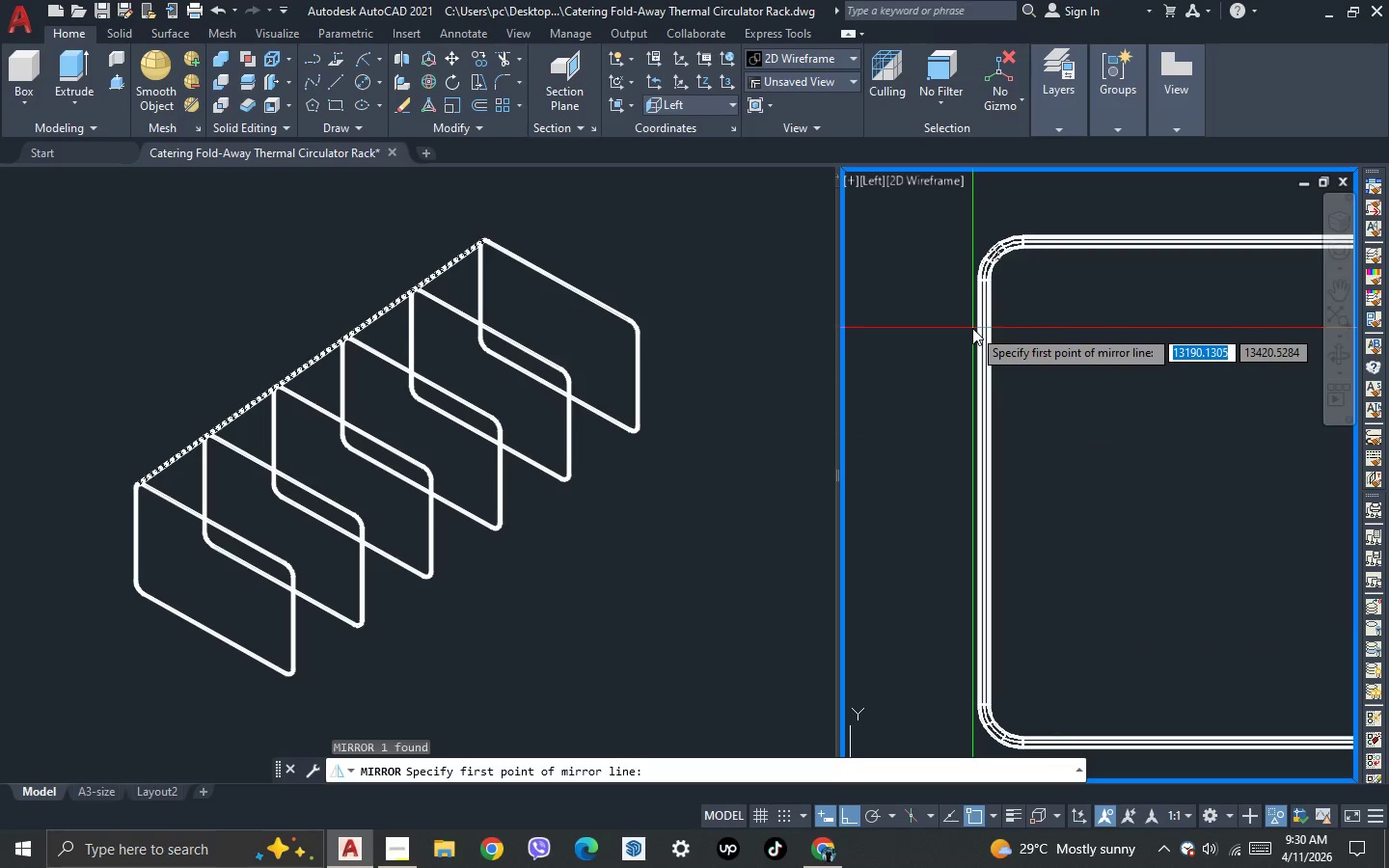 
scroll: coordinate [949, 261], scroll_direction: down, amount: 2.0
 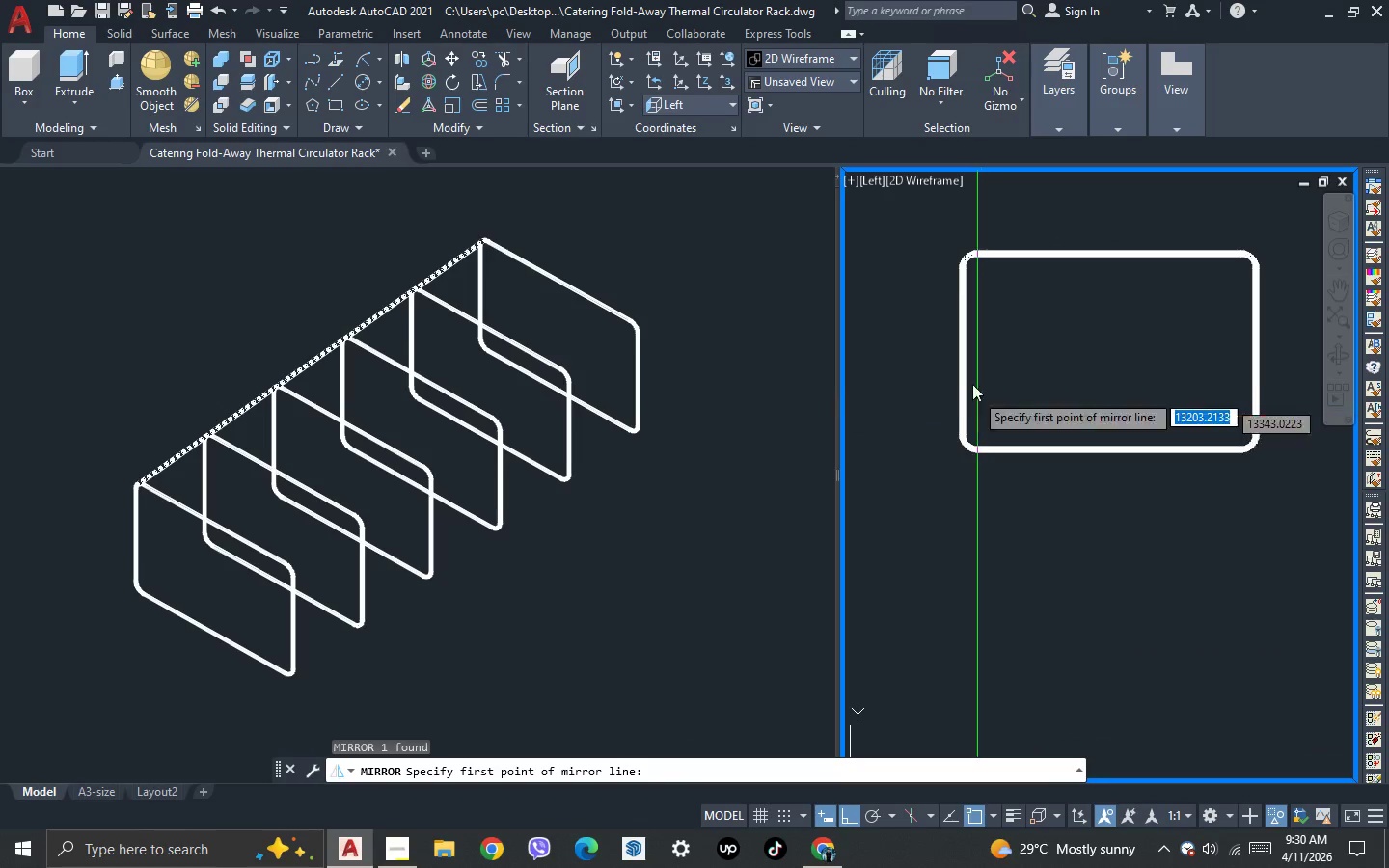 
scroll: coordinate [940, 363], scroll_direction: up, amount: 3.0
 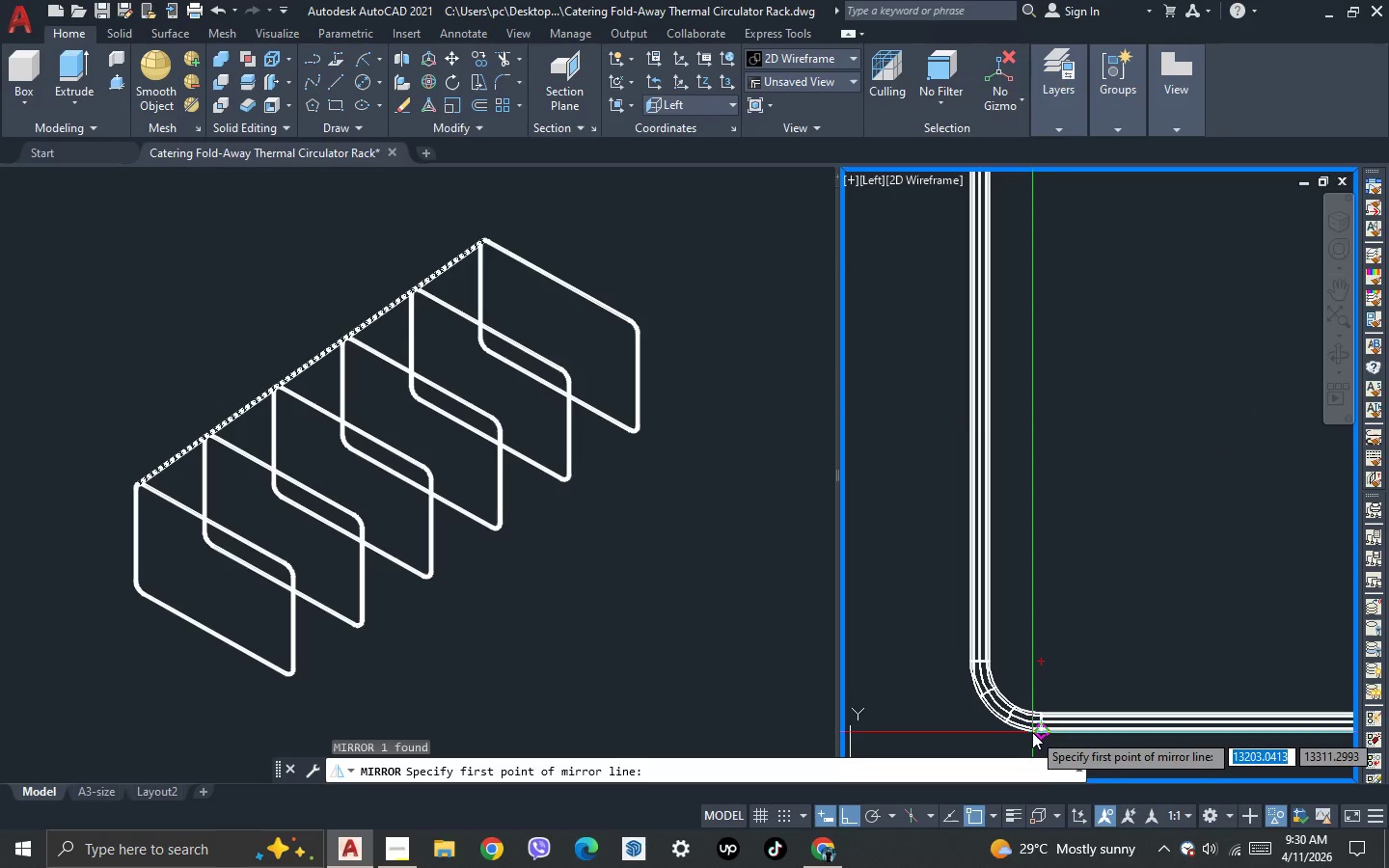 
hold_key(key=ShiftLeft, duration=0.44)
right_click([1051, 529])
 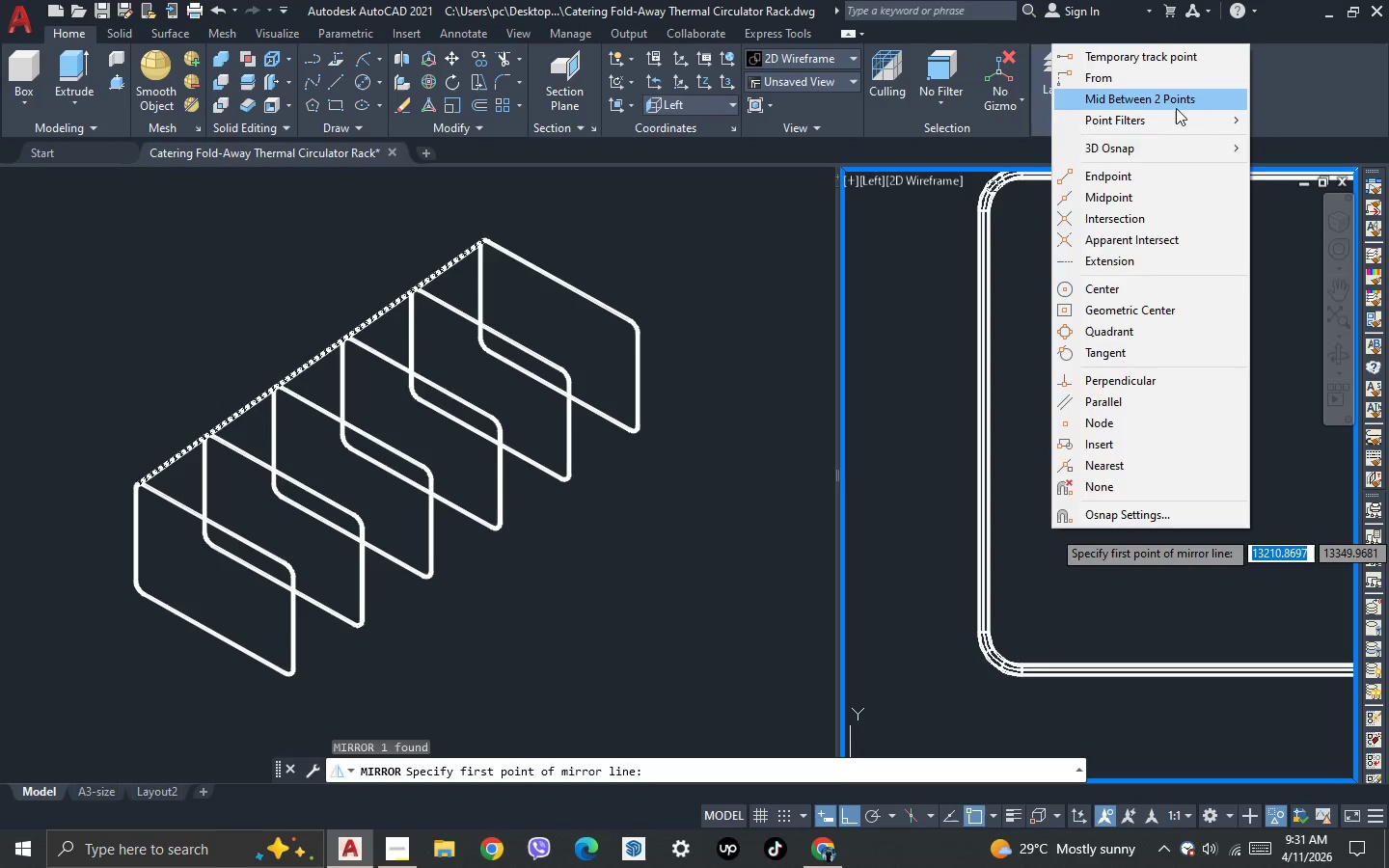 
scroll: coordinate [990, 584], scroll_direction: down, amount: 1.0
 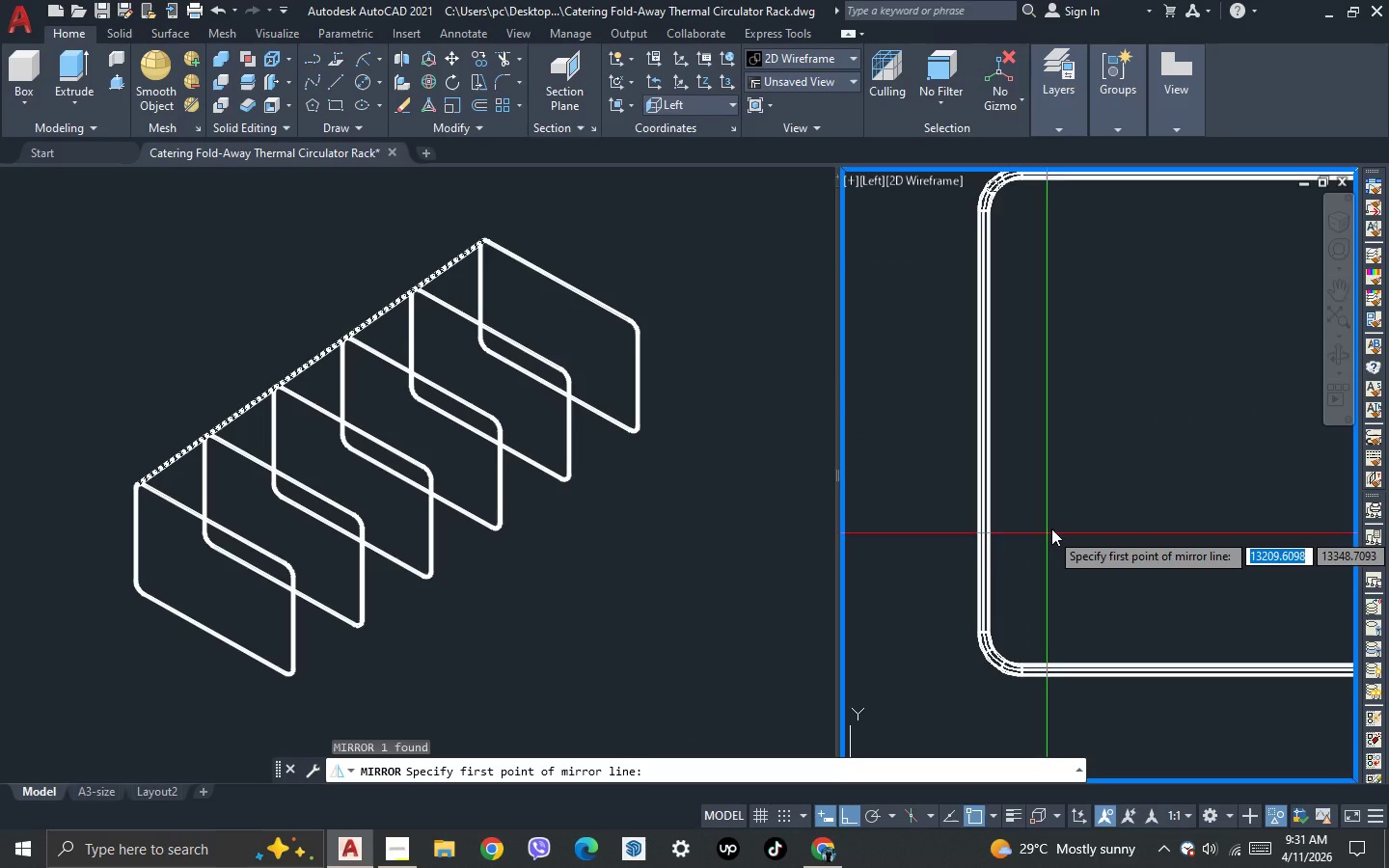 
left_click([1176, 108])
 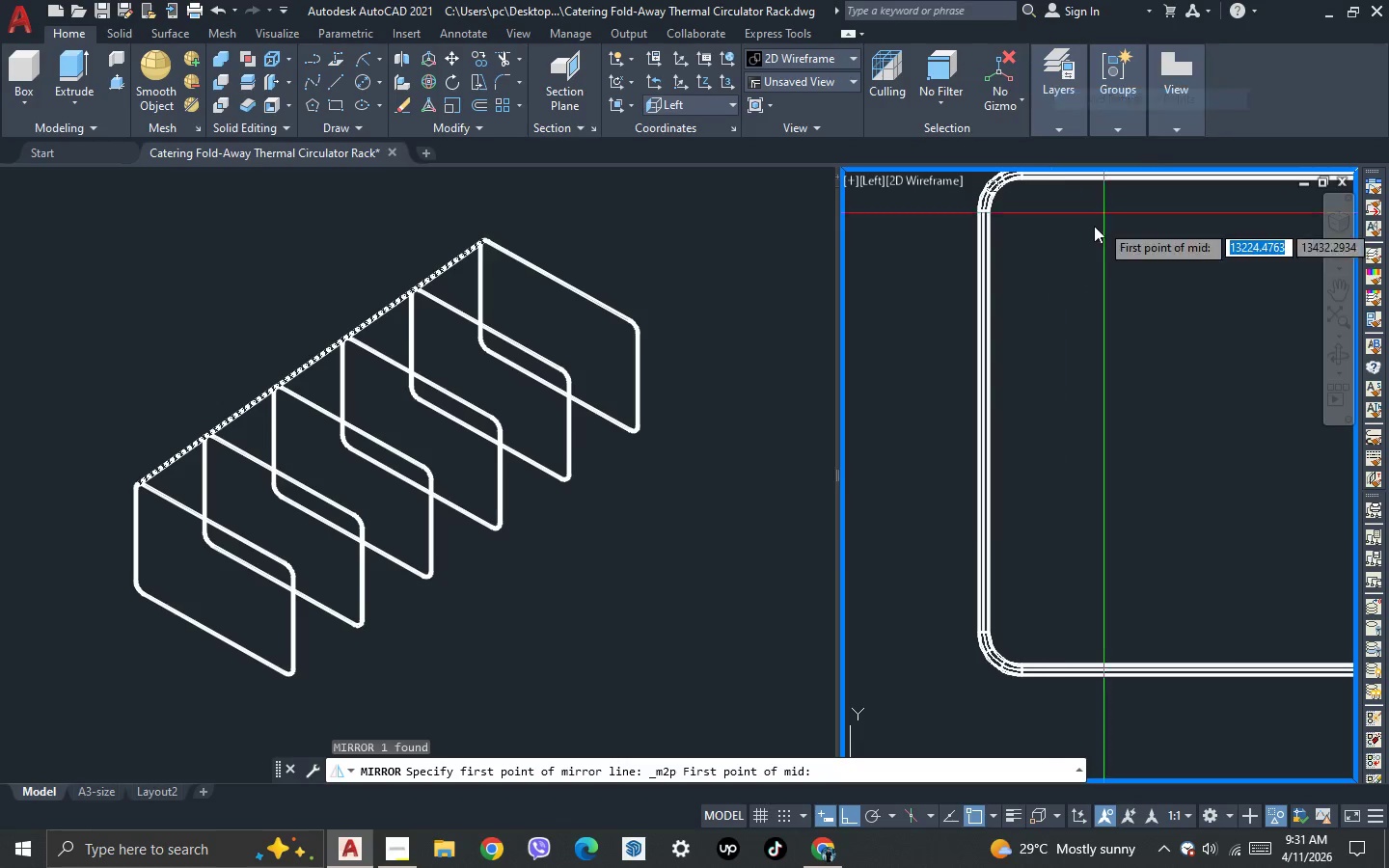 
scroll: coordinate [1056, 379], scroll_direction: up, amount: 4.0
 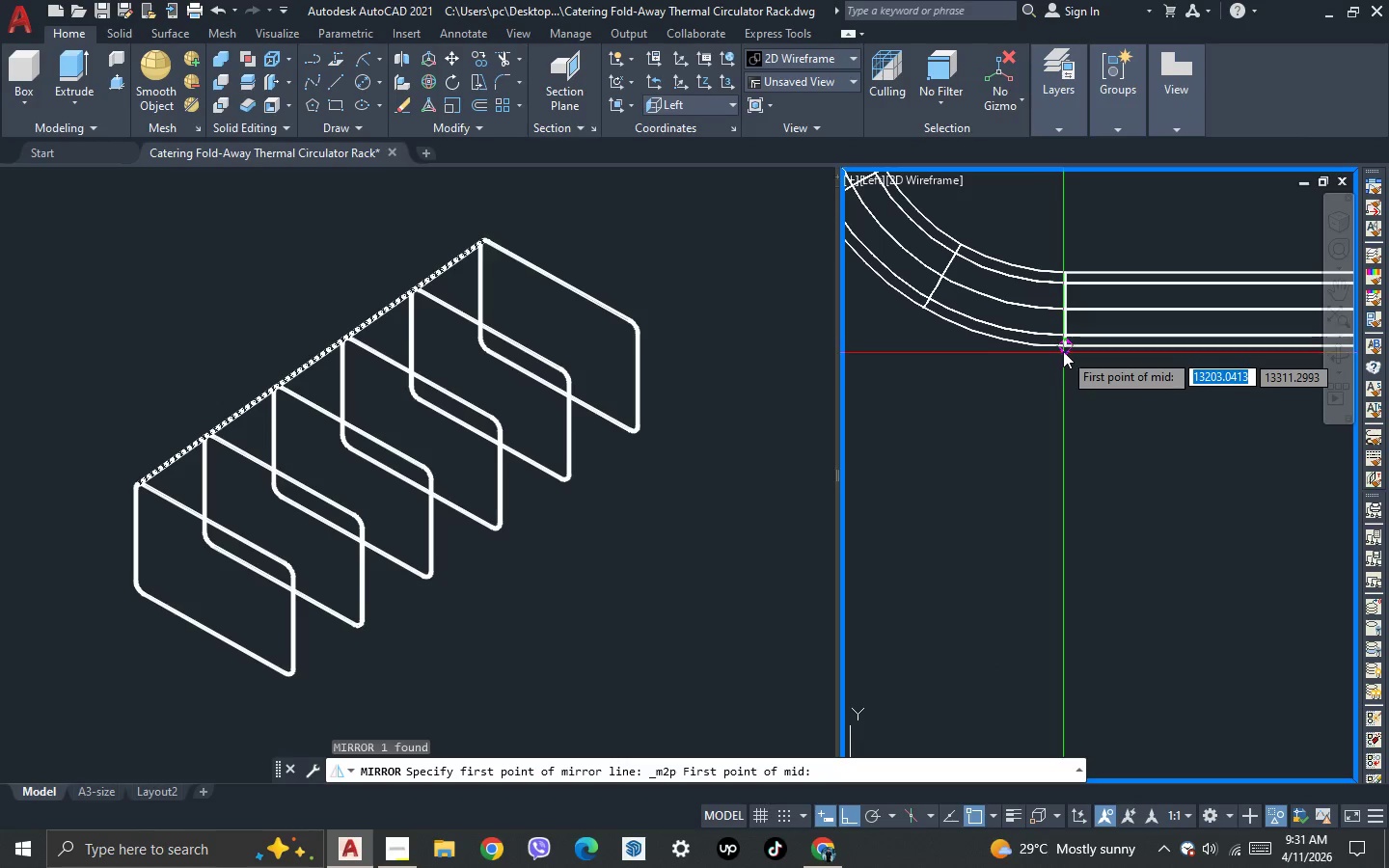 
left_click_drag(start_coordinate=[1064, 350], to_coordinate=[1058, 368])
 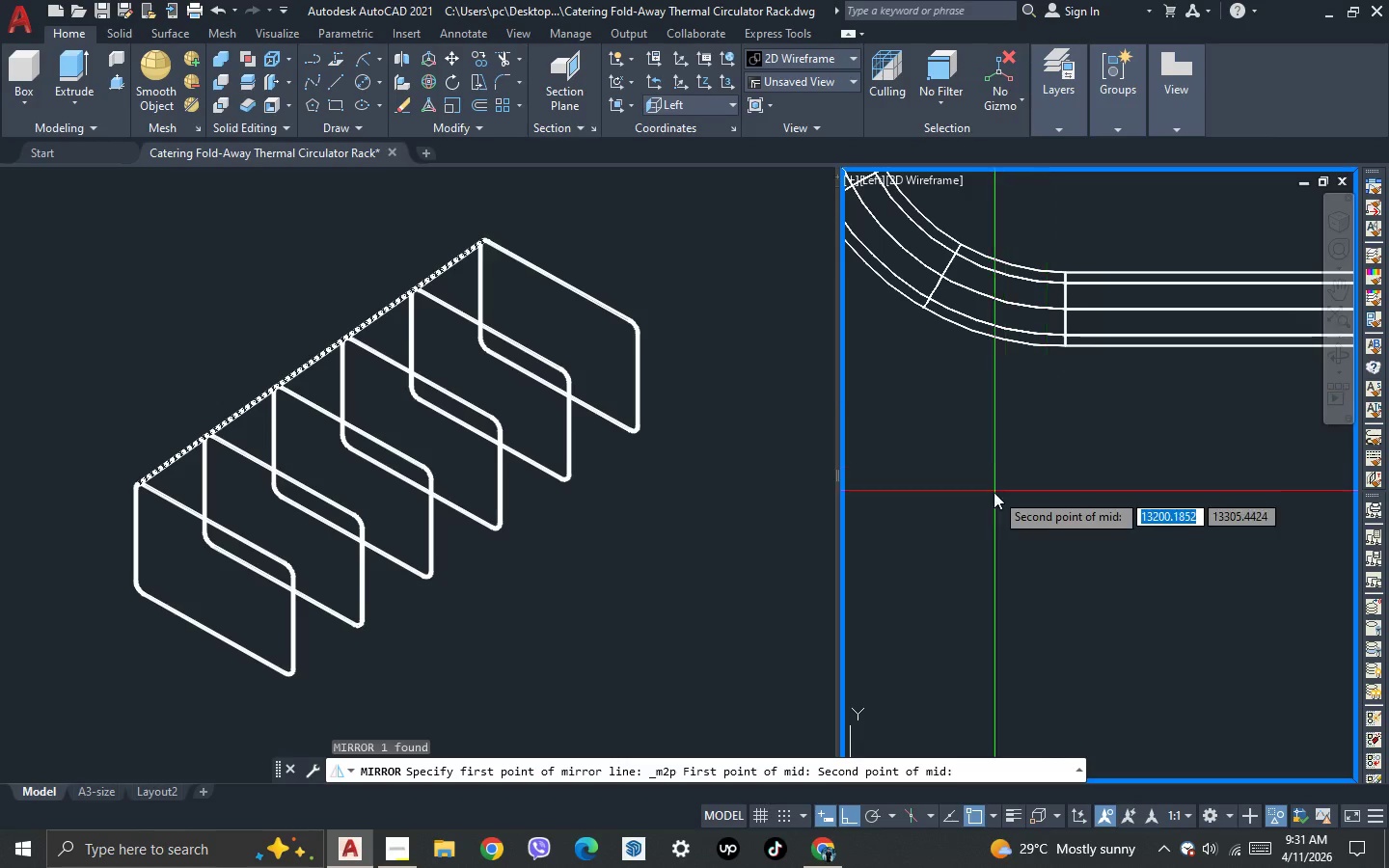 
scroll: coordinate [987, 509], scroll_direction: down, amount: 6.0
 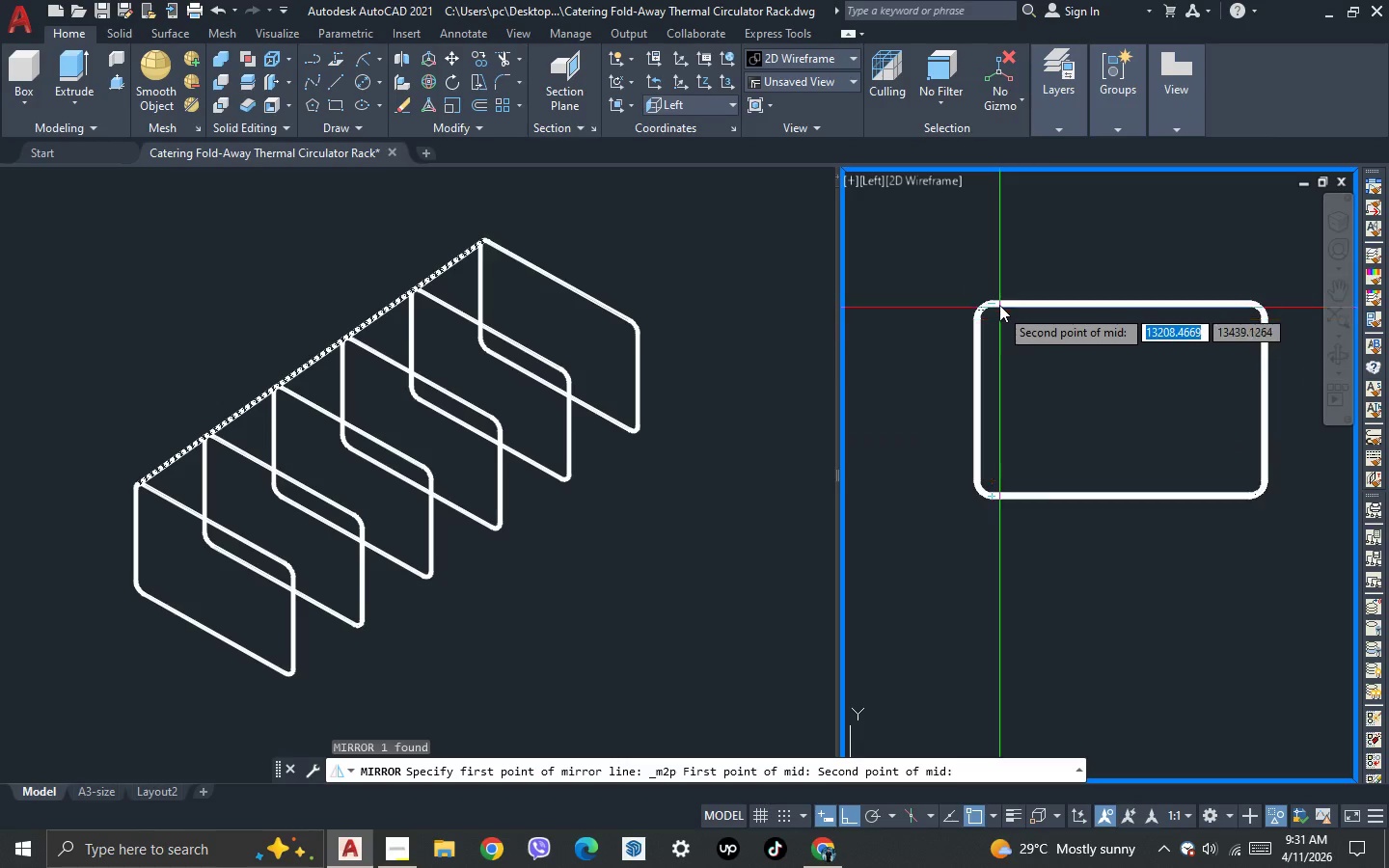 
scroll: coordinate [996, 277], scroll_direction: up, amount: 5.0
 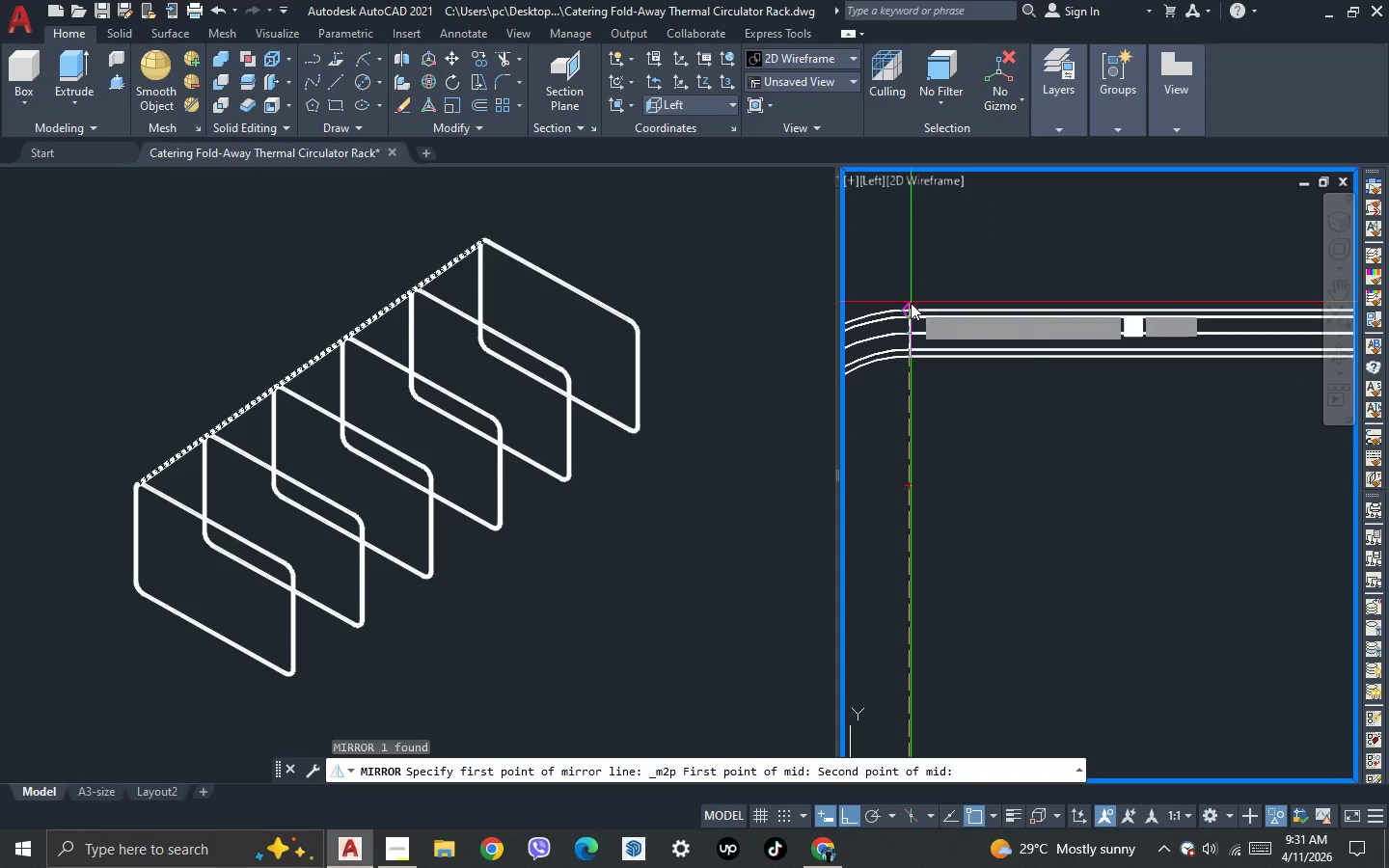 
scroll: coordinate [925, 312], scroll_direction: down, amount: 3.0
 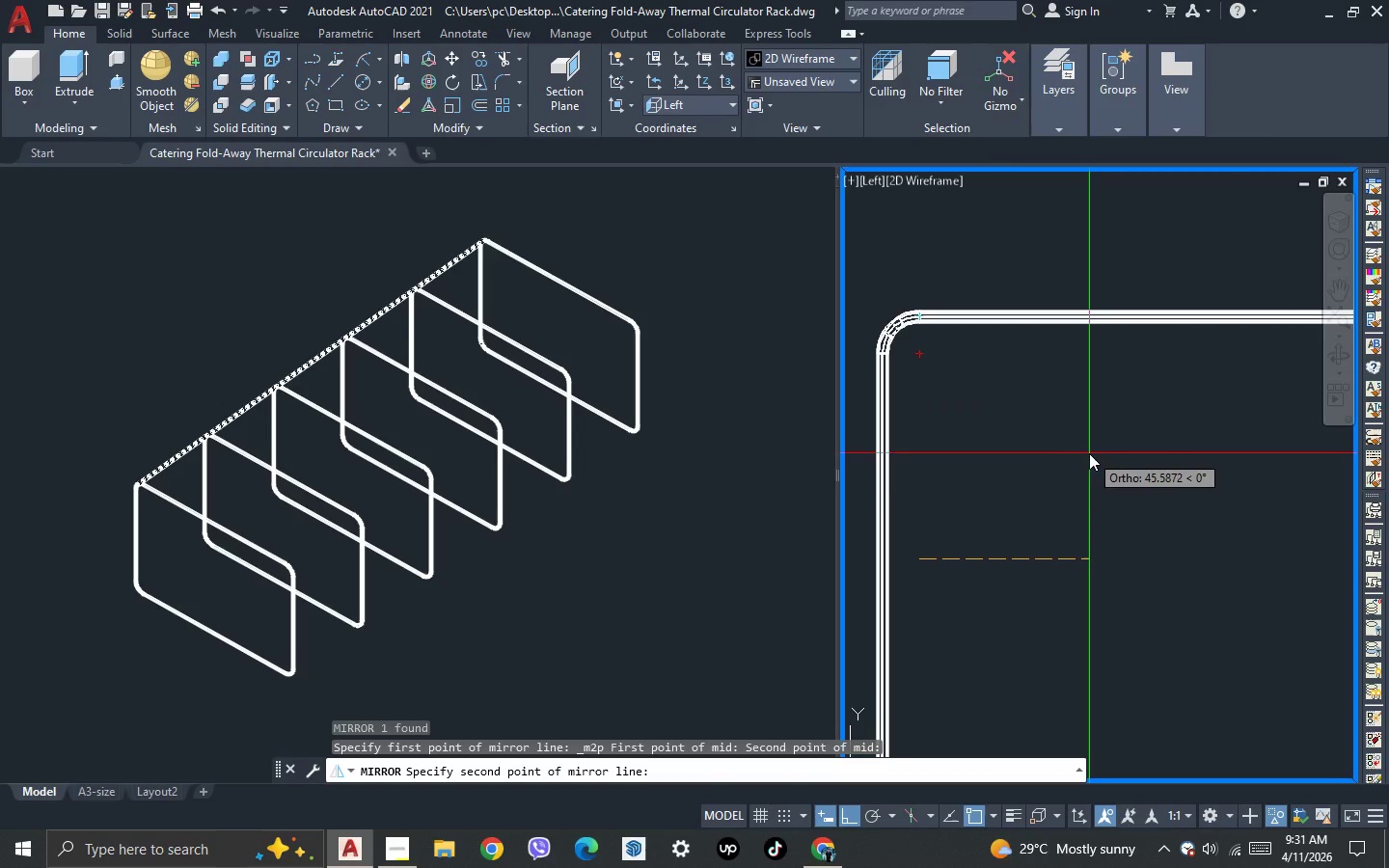 
left_click([1089, 453])
 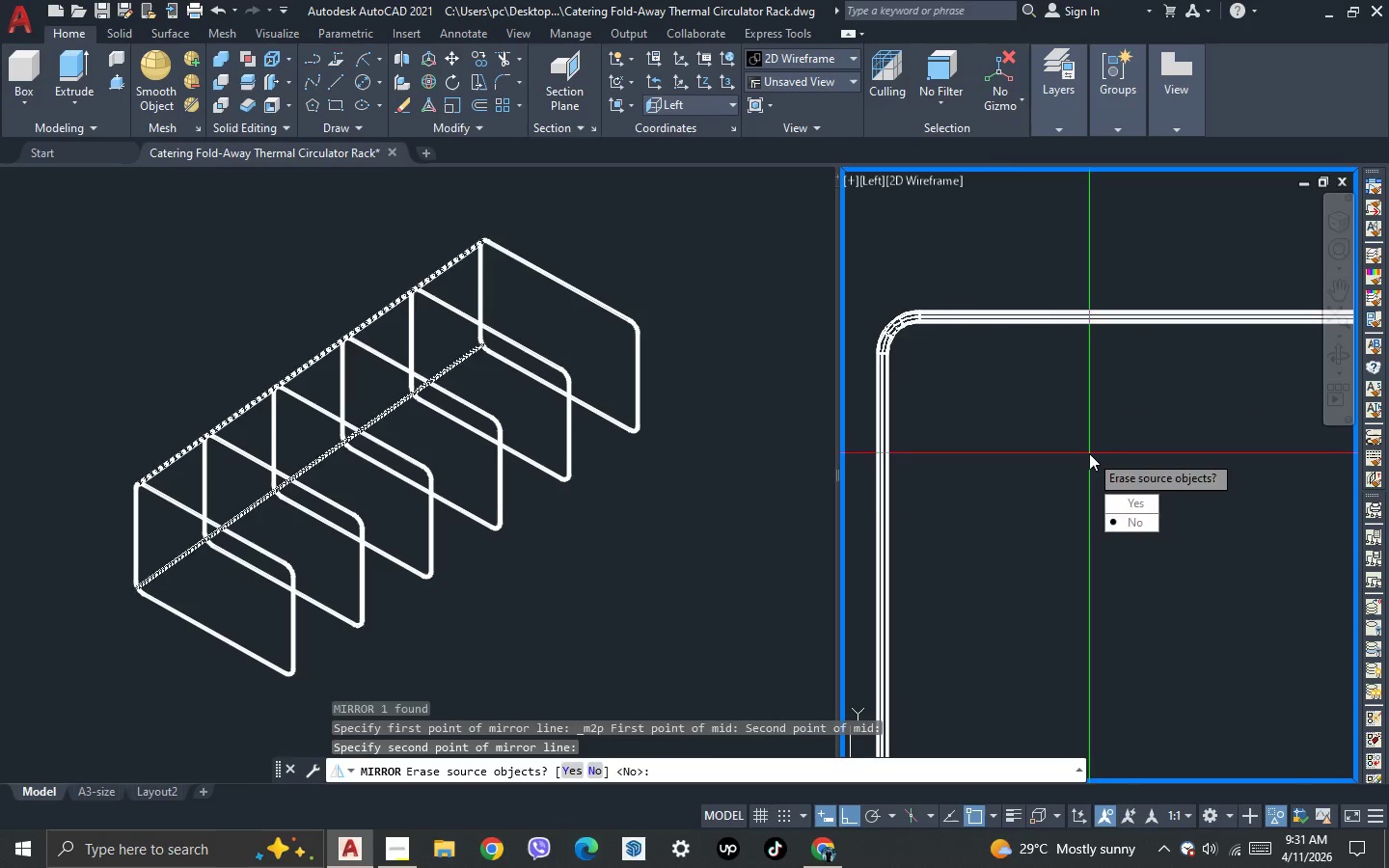 
key(Space)
 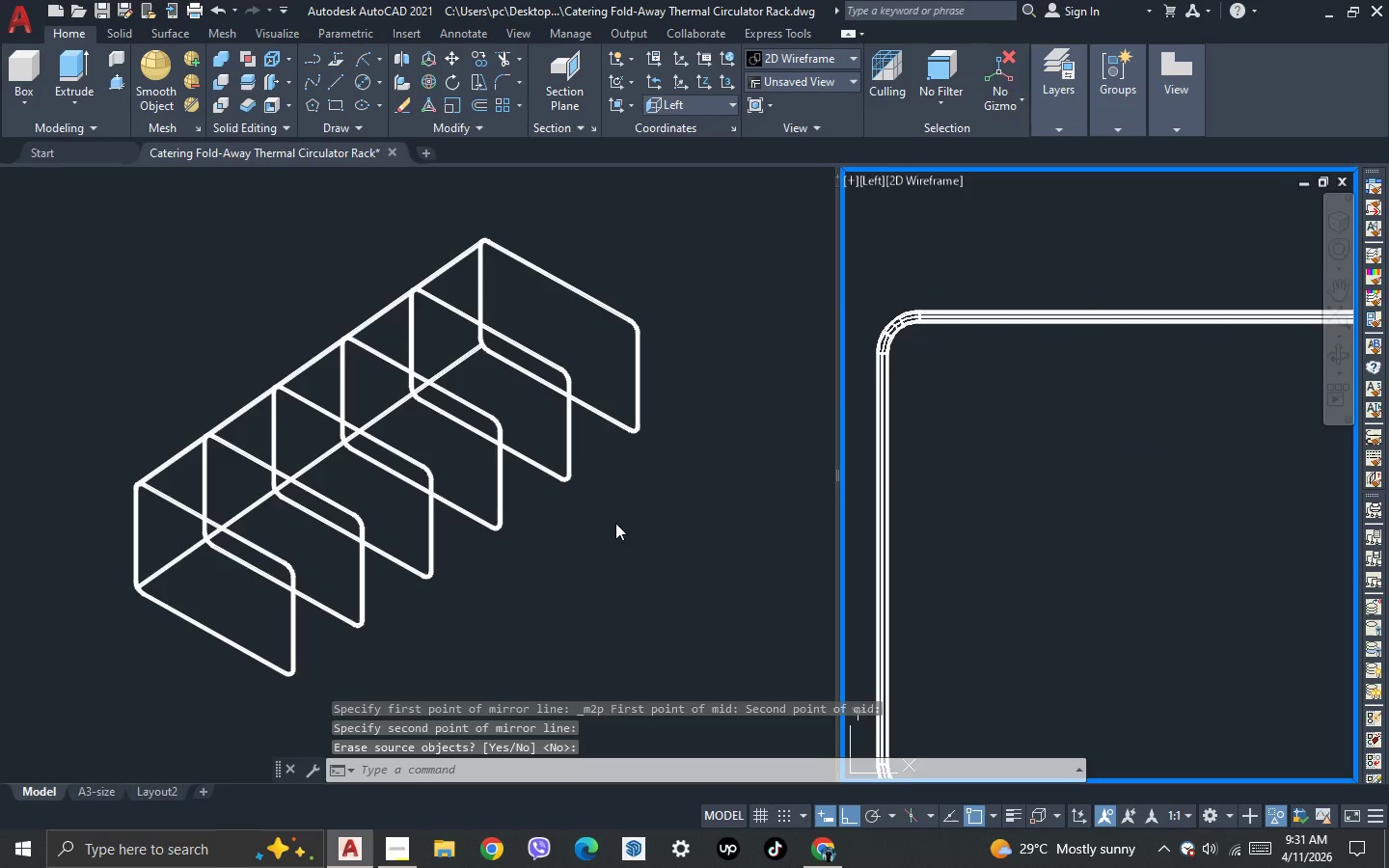 
left_click([614, 524])
 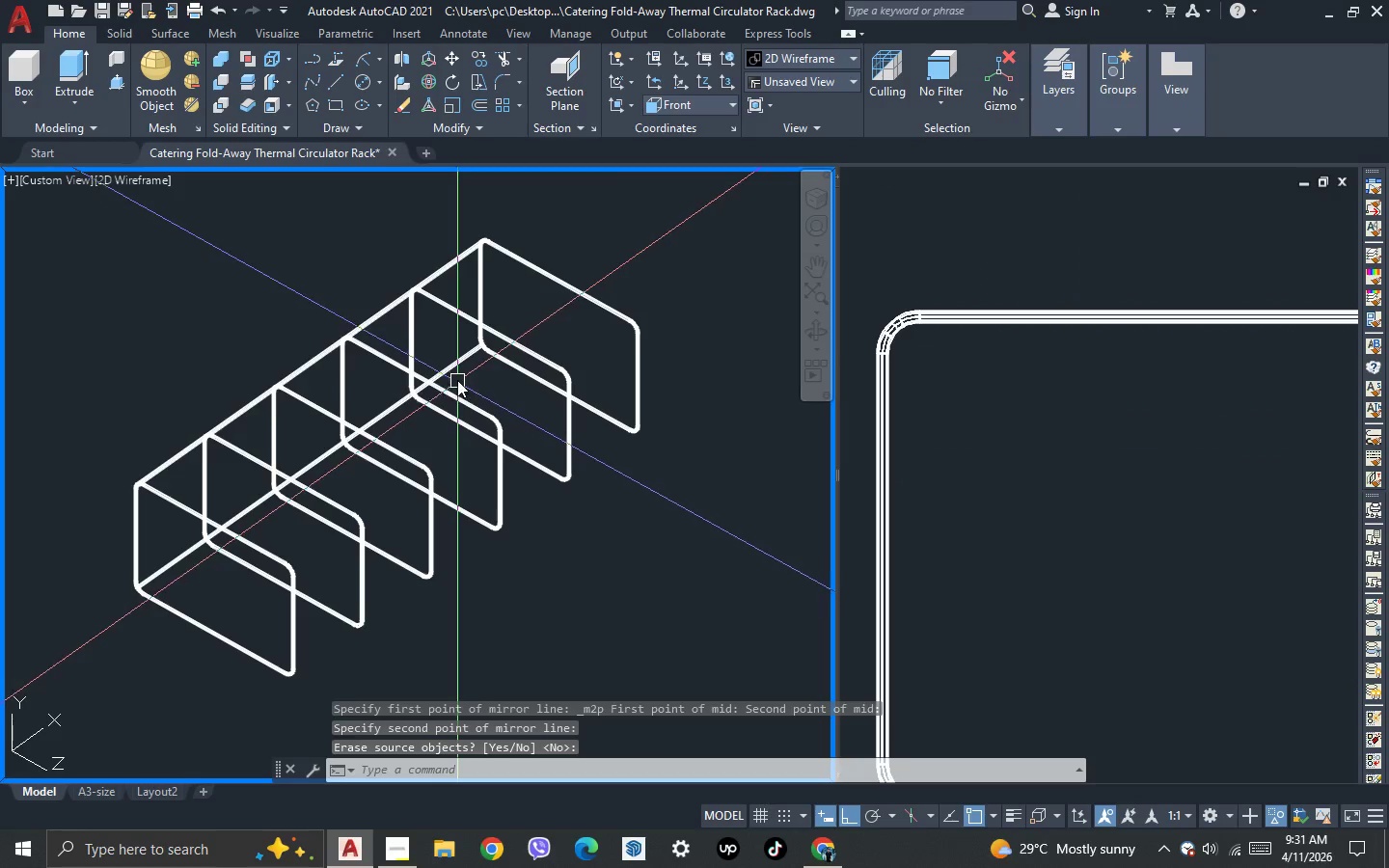 
scroll: coordinate [185, 563], scroll_direction: up, amount: 6.0
 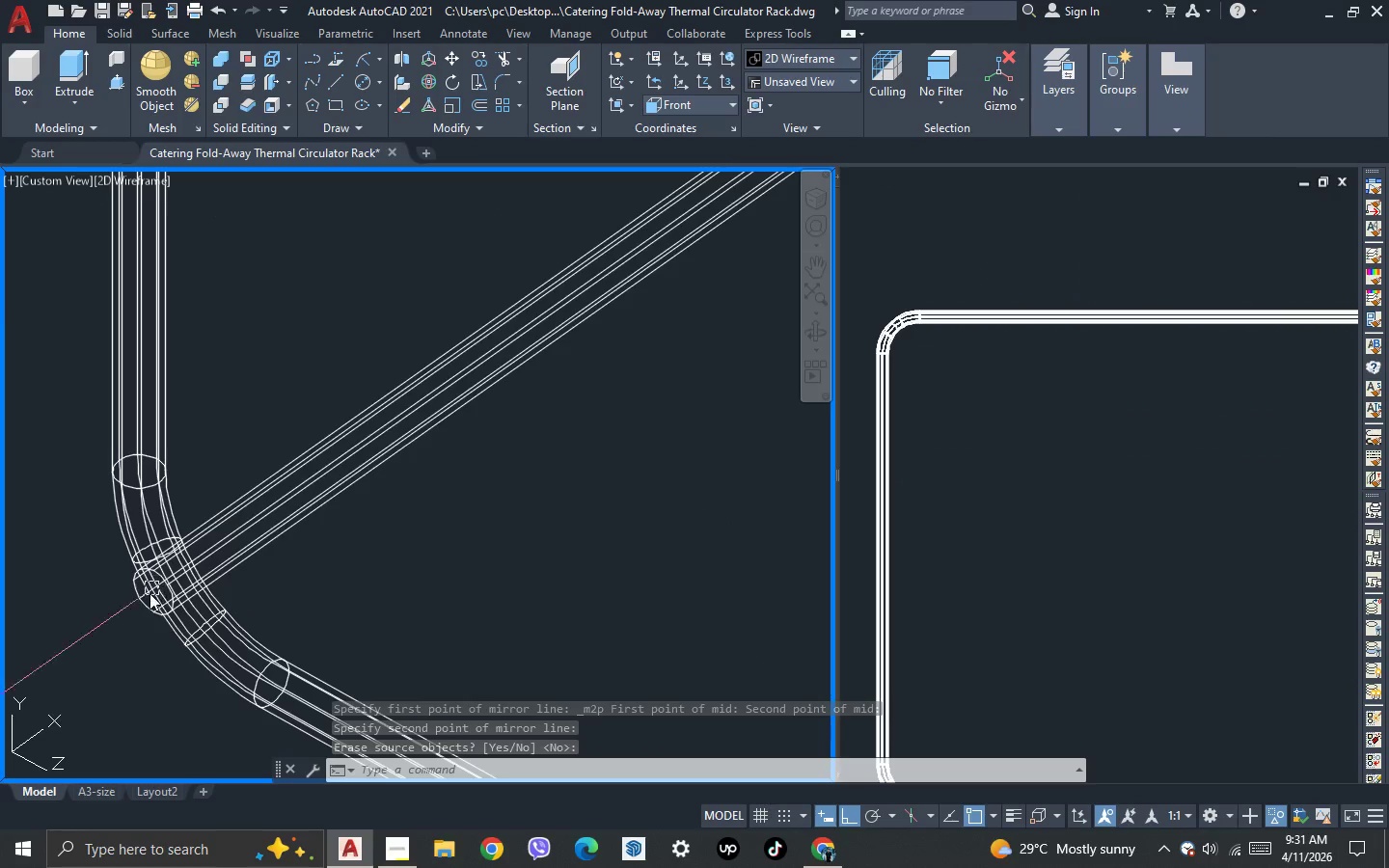 
scroll: coordinate [203, 549], scroll_direction: none, amount: 0.0
 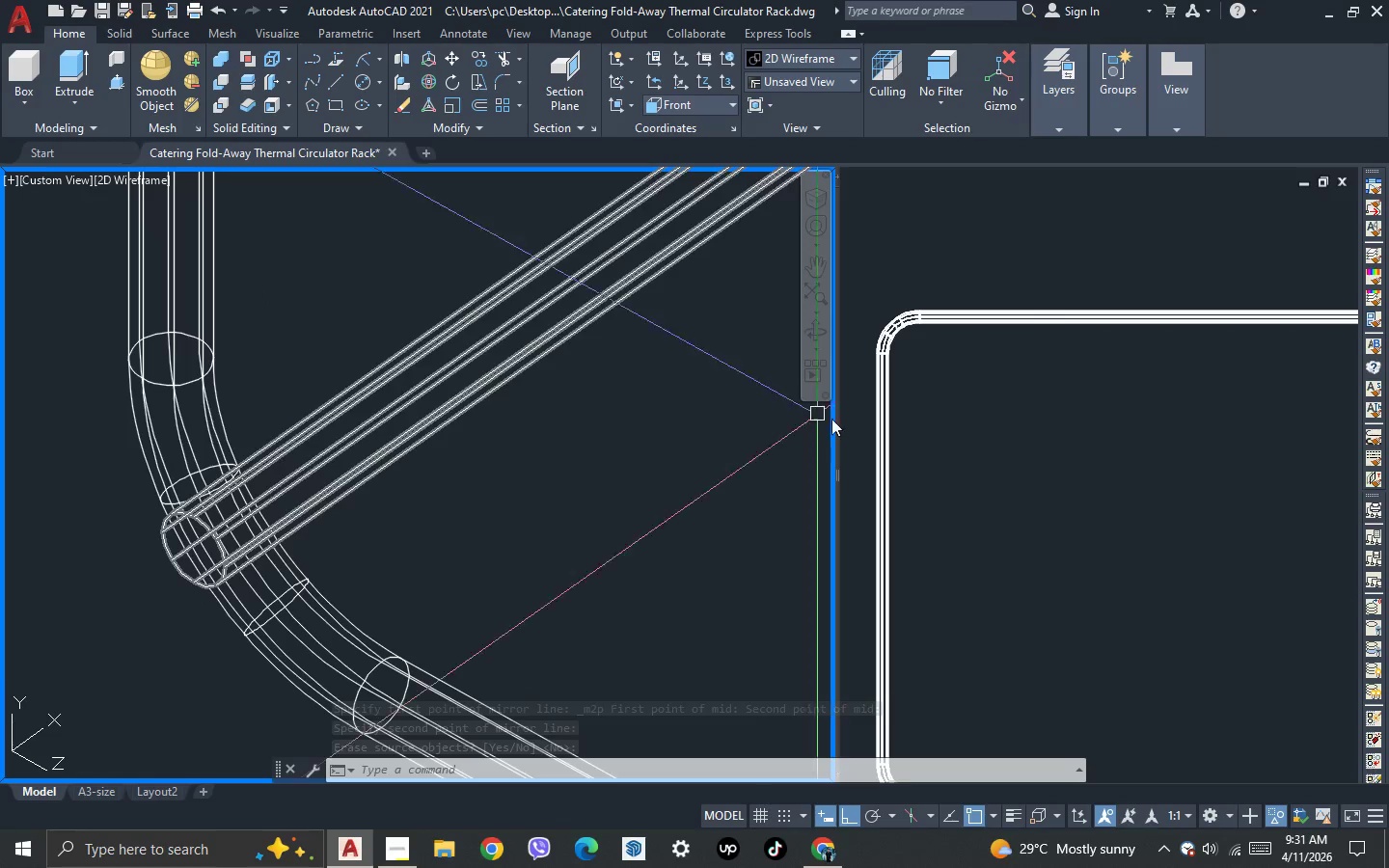 
left_click([967, 444])
 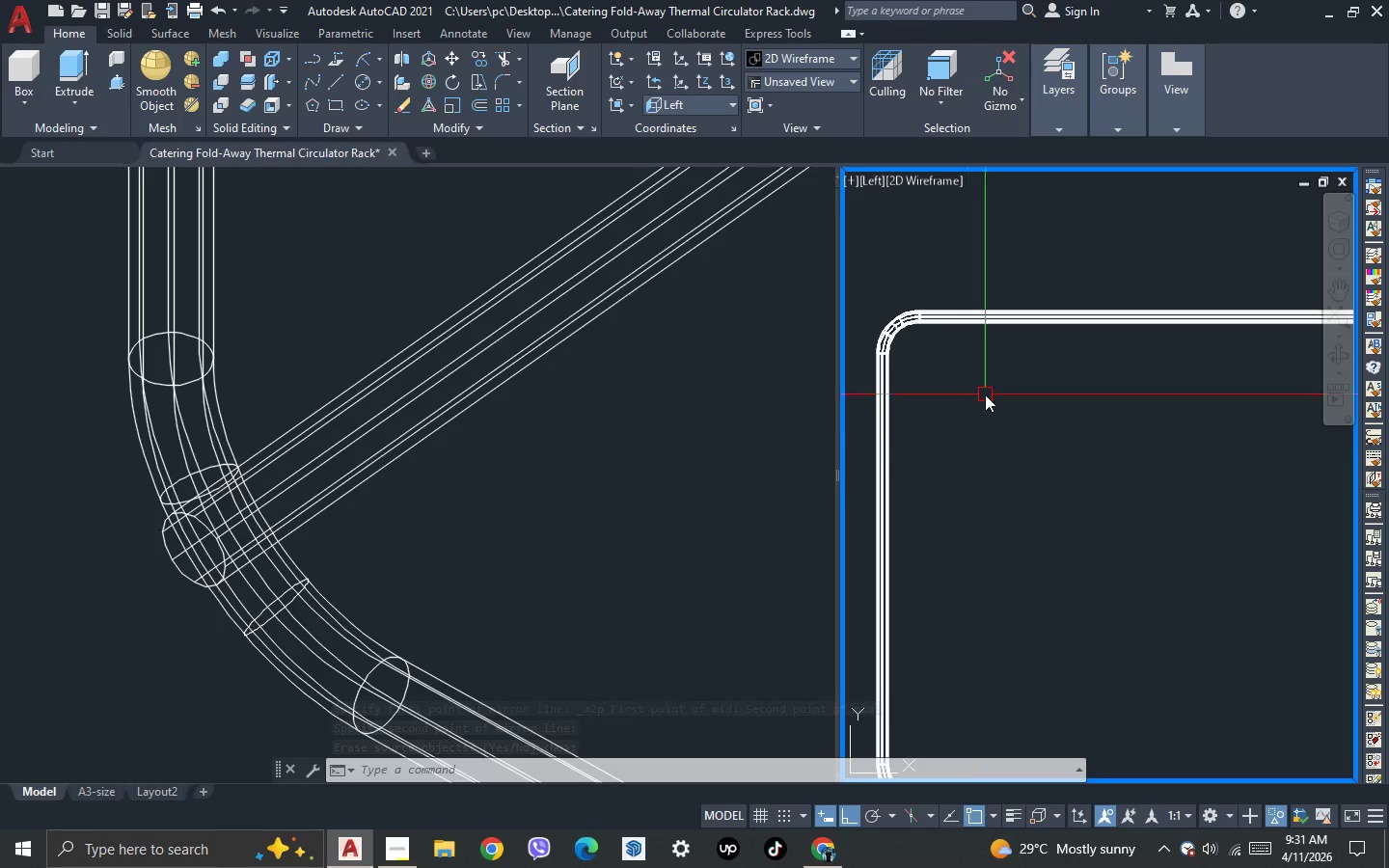 
scroll: coordinate [845, 492], scroll_direction: up, amount: 4.0
 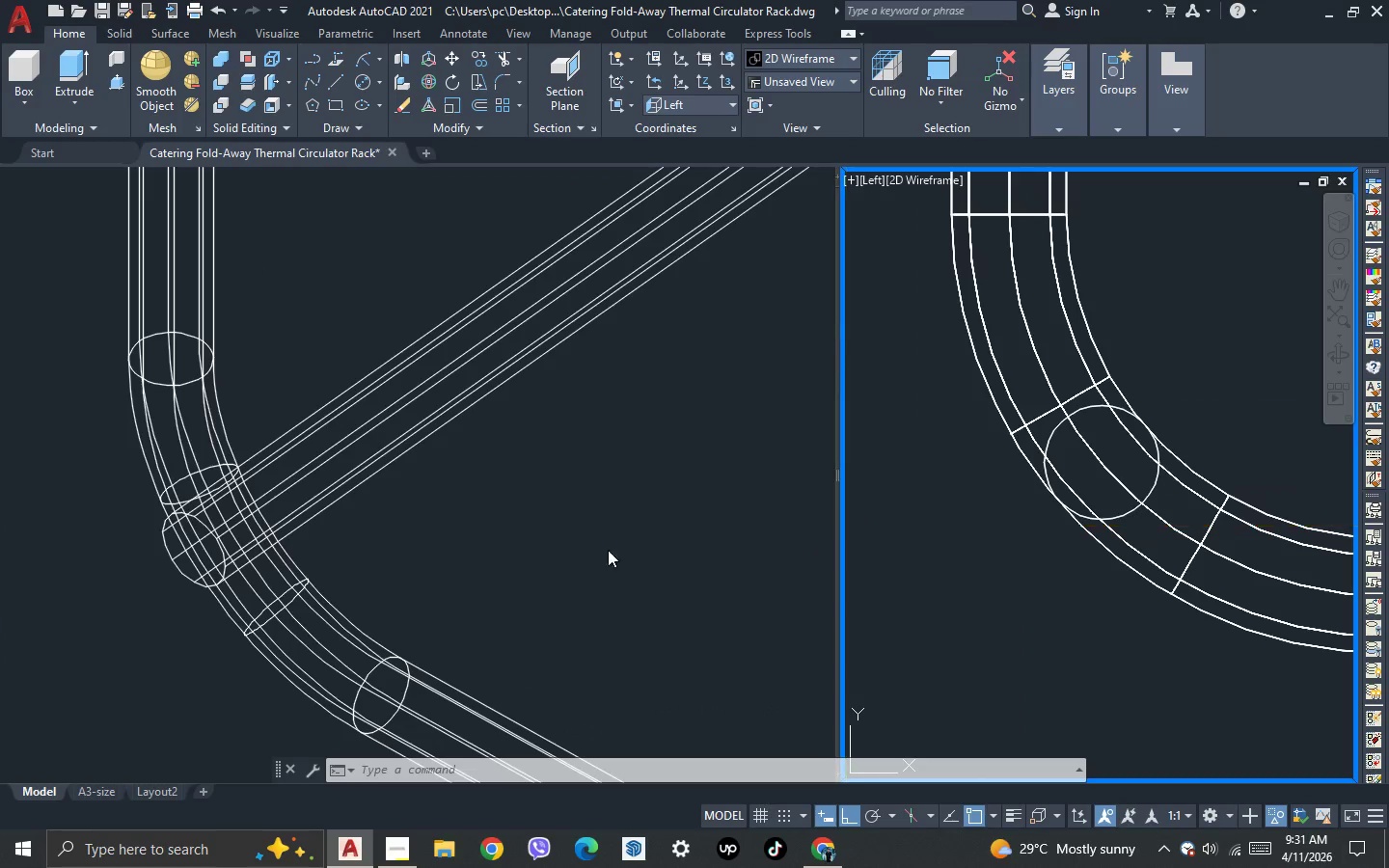 
left_click([547, 536])
 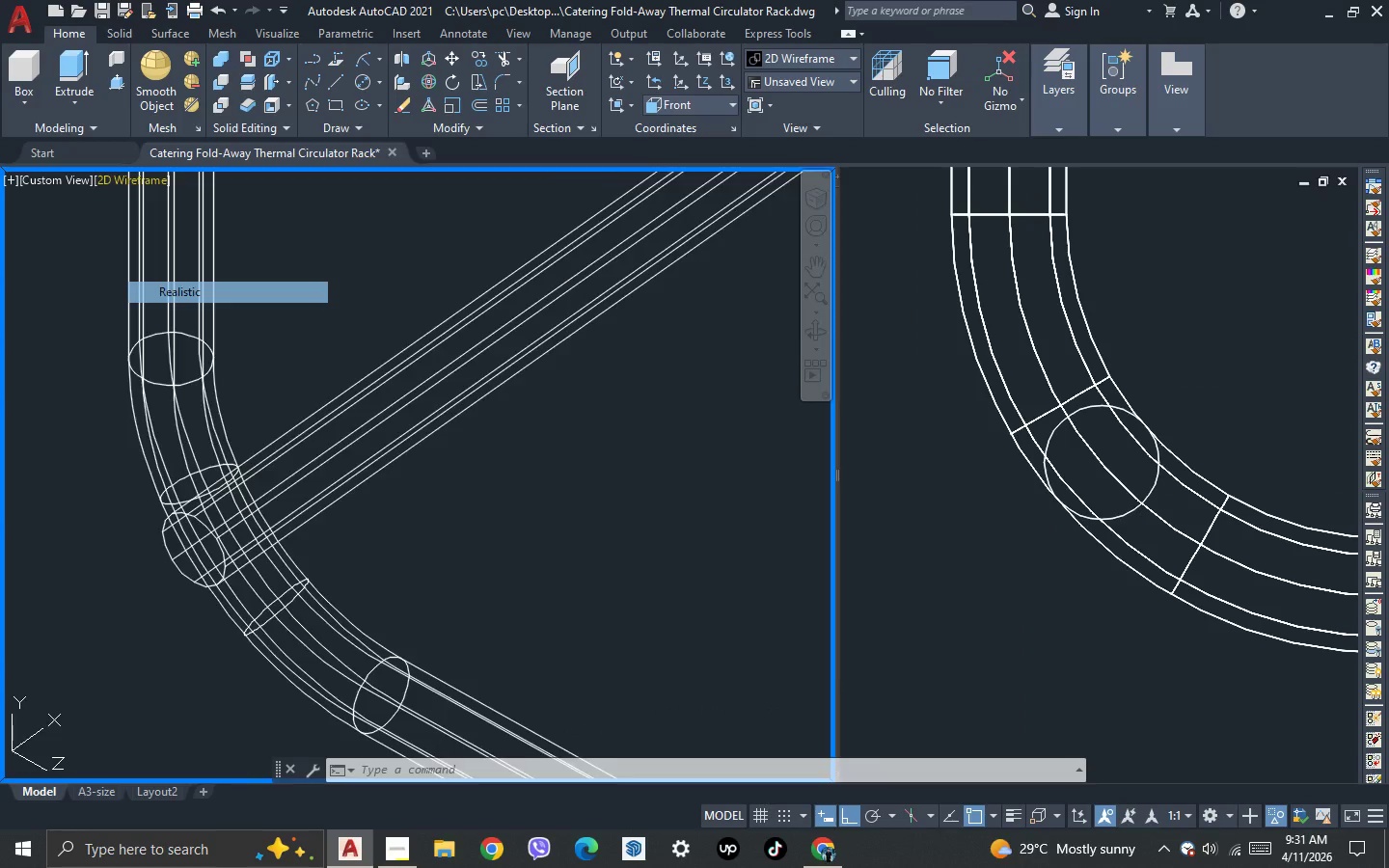 
scroll: coordinate [132, 547], scroll_direction: down, amount: 5.0
 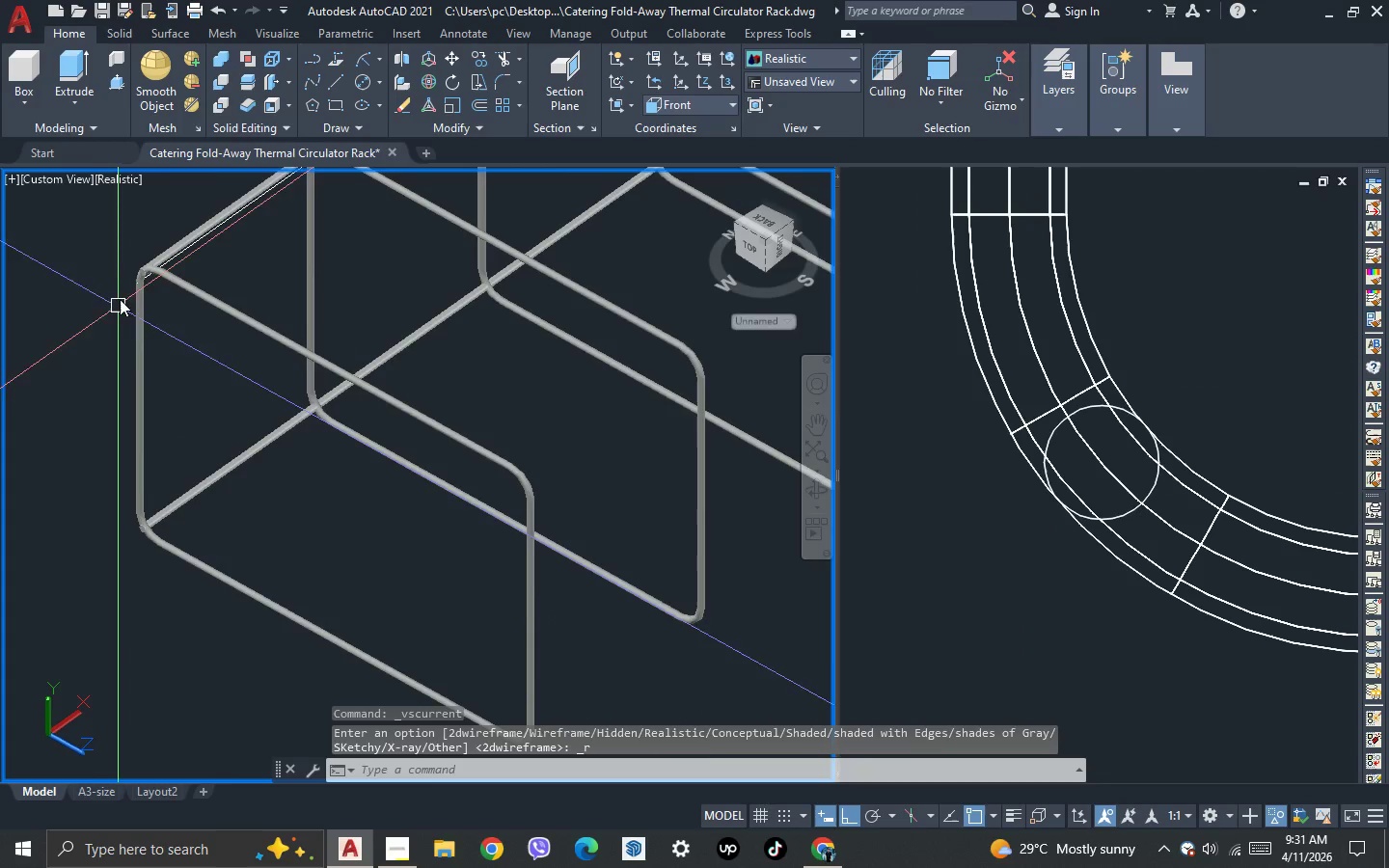 
scroll: coordinate [122, 271], scroll_direction: up, amount: 5.0
 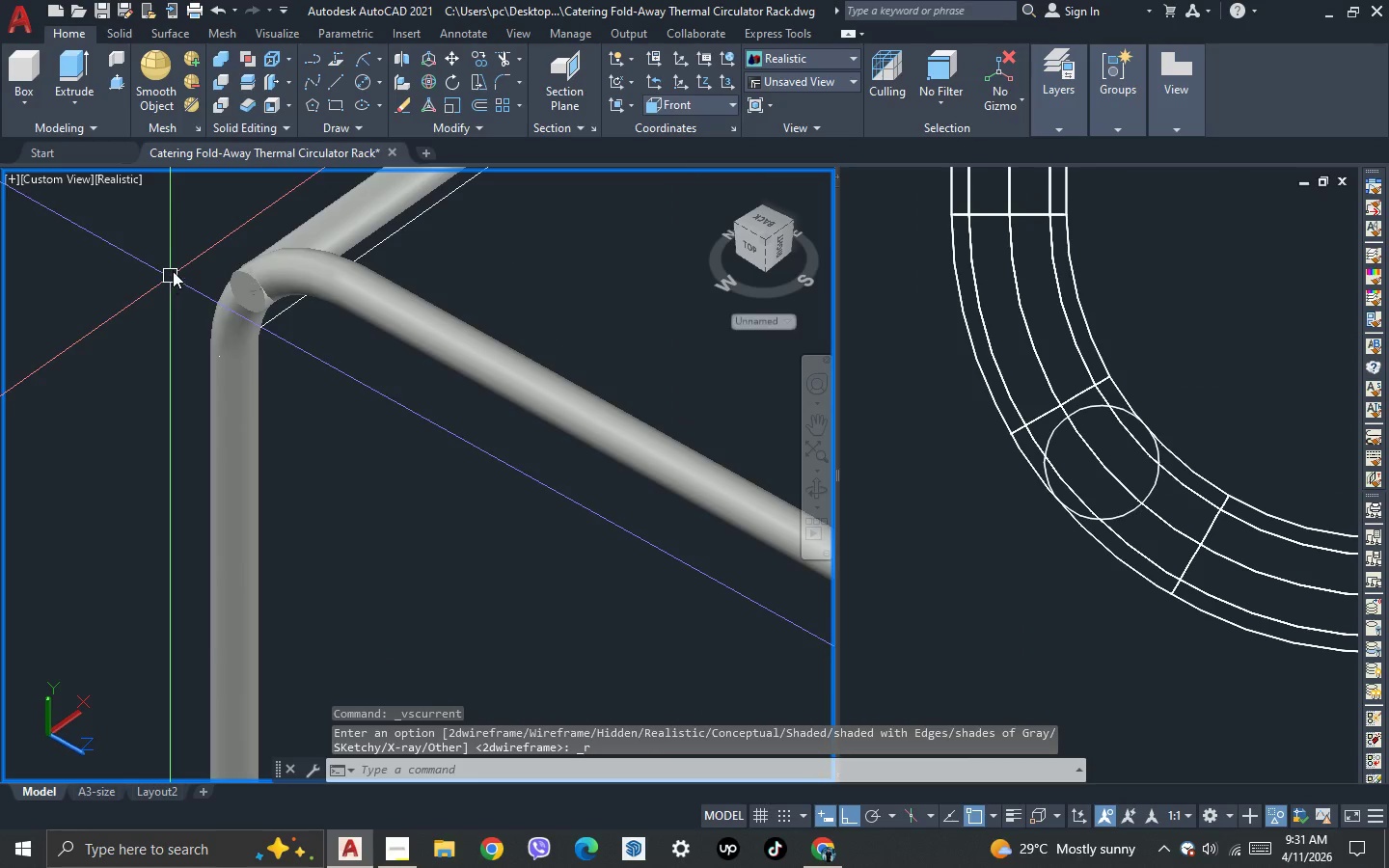 
scroll: coordinate [179, 268], scroll_direction: down, amount: 3.0
 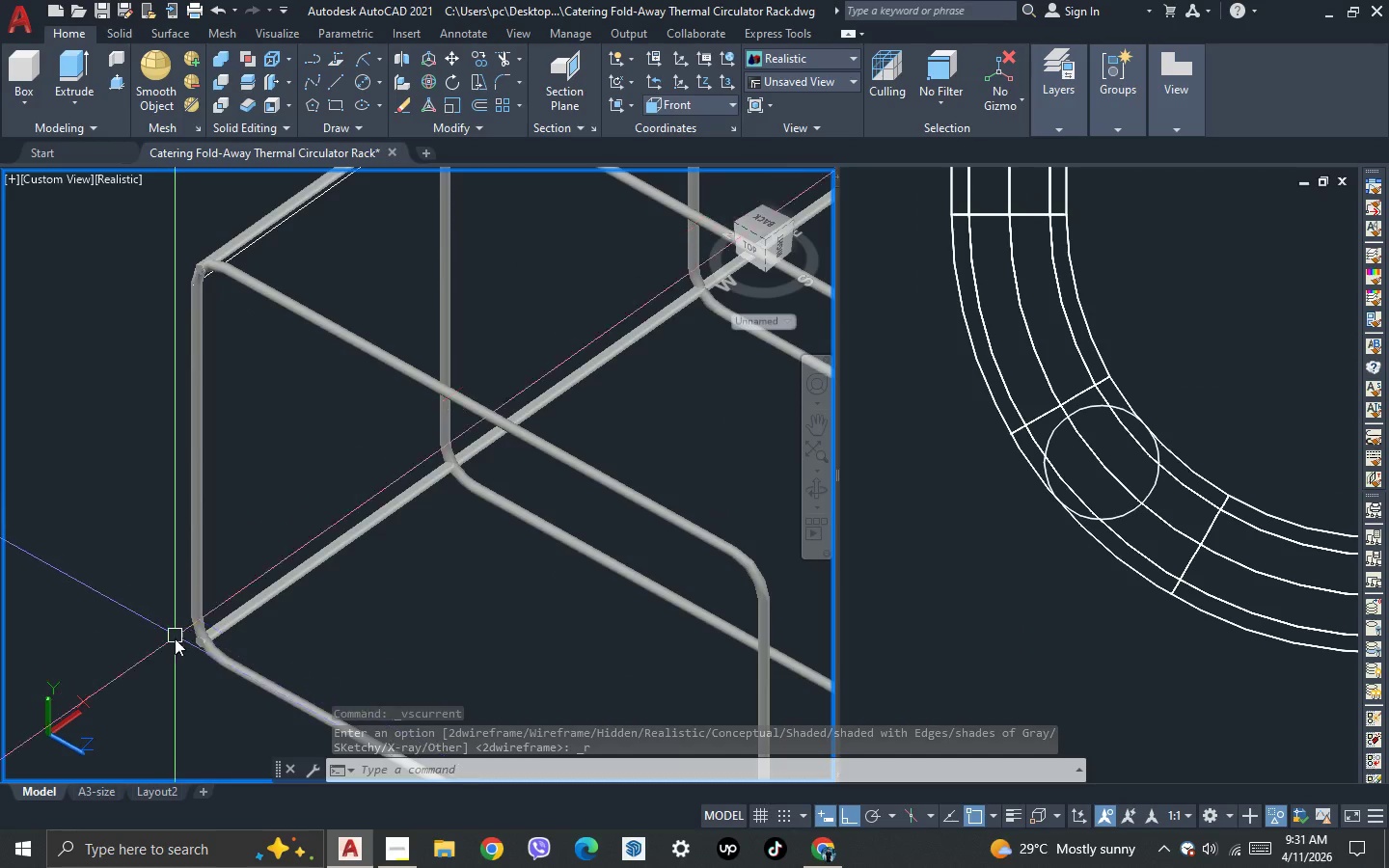 
scroll: coordinate [192, 652], scroll_direction: up, amount: 5.0
 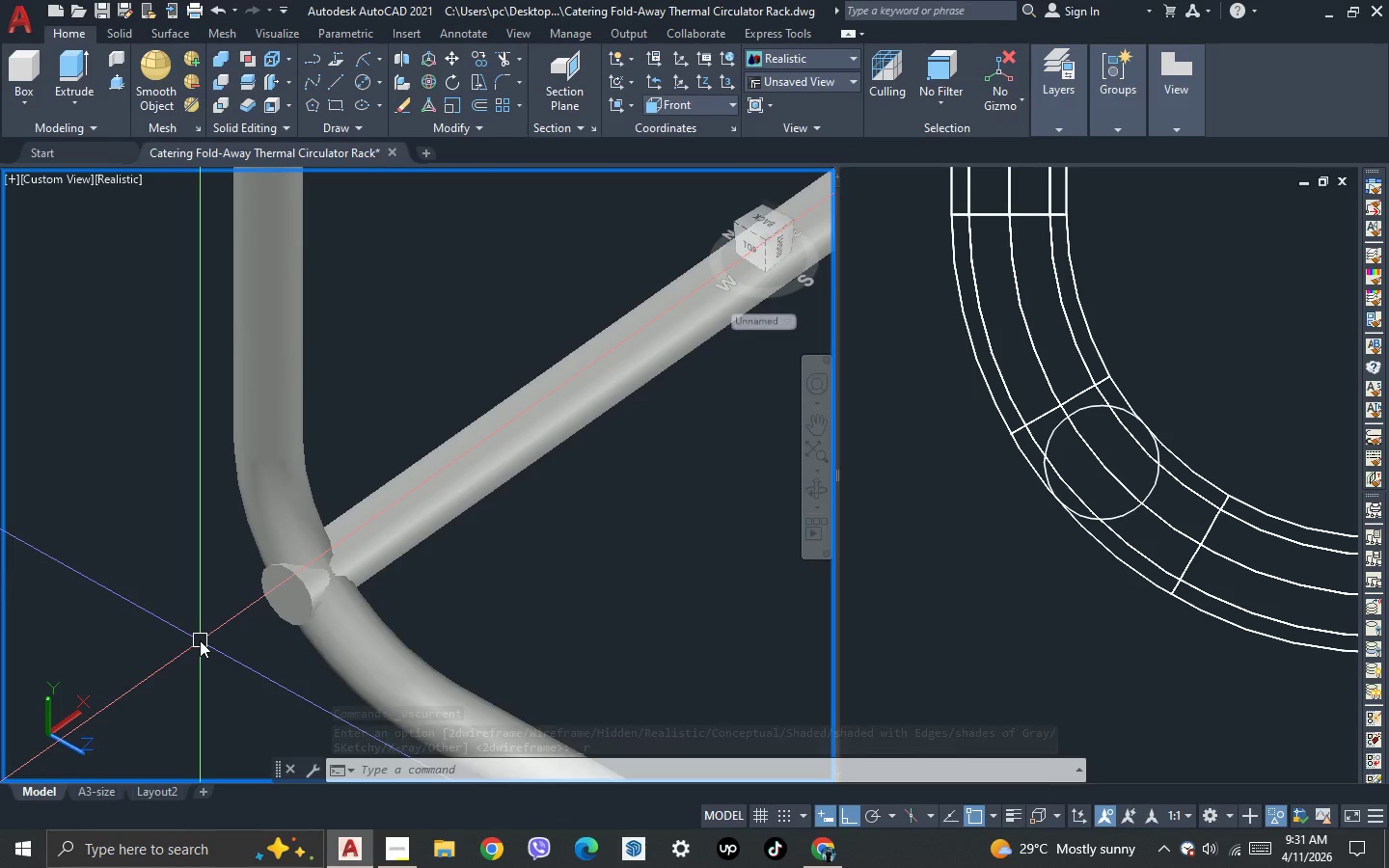 
type(pre)
 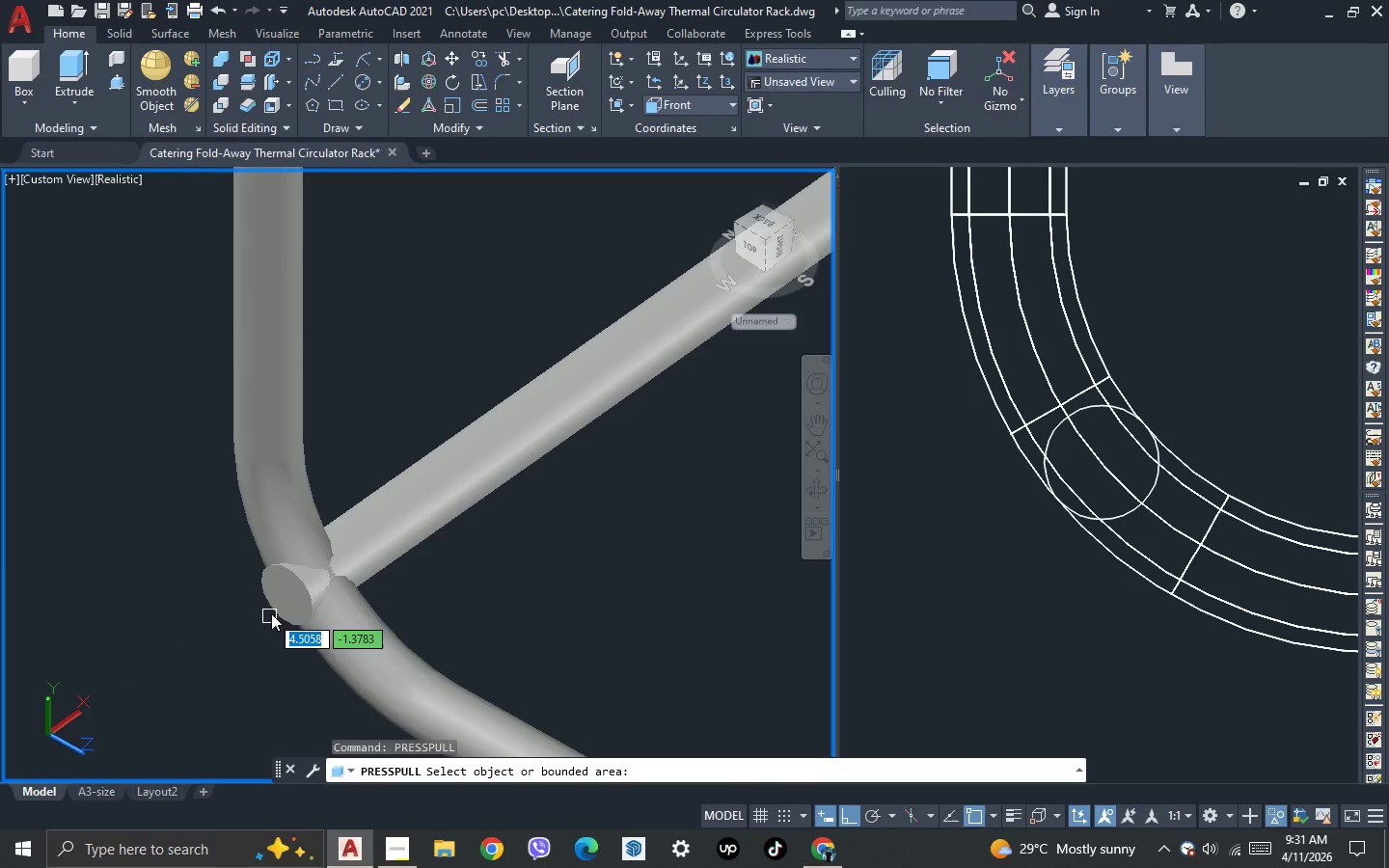 
left_click([283, 603])
 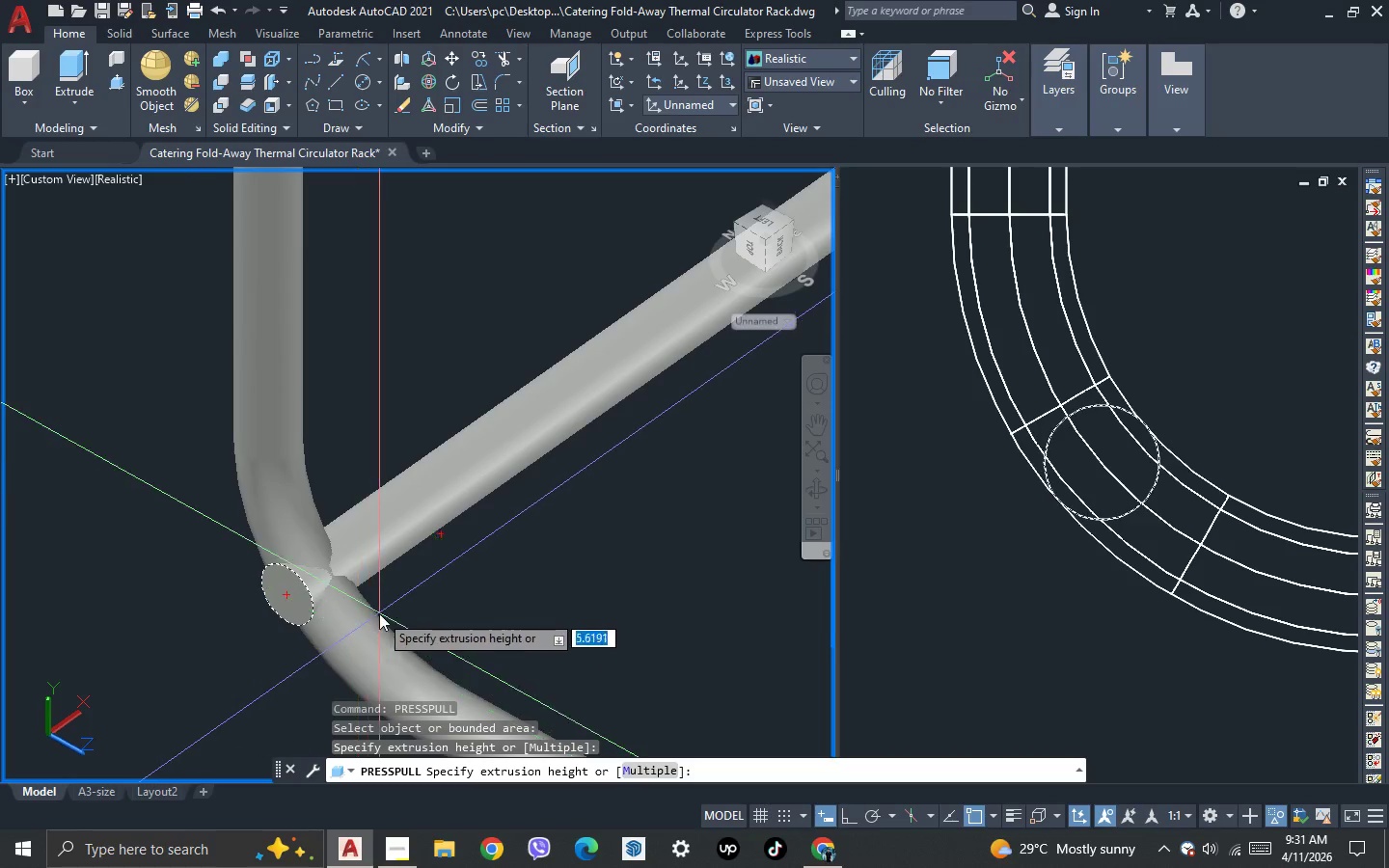 
scroll: coordinate [394, 597], scroll_direction: up, amount: 1.0
 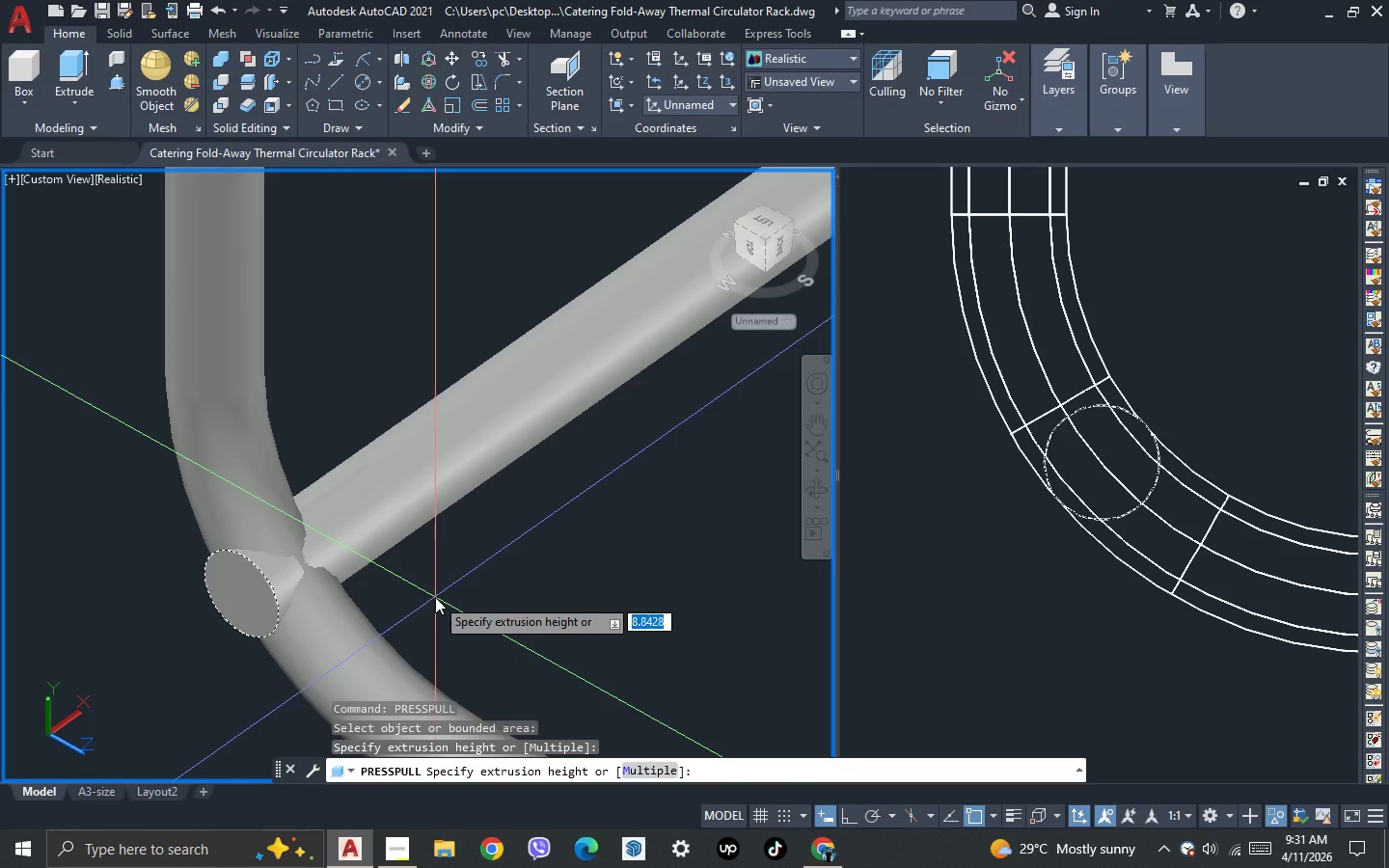 
key(3)
 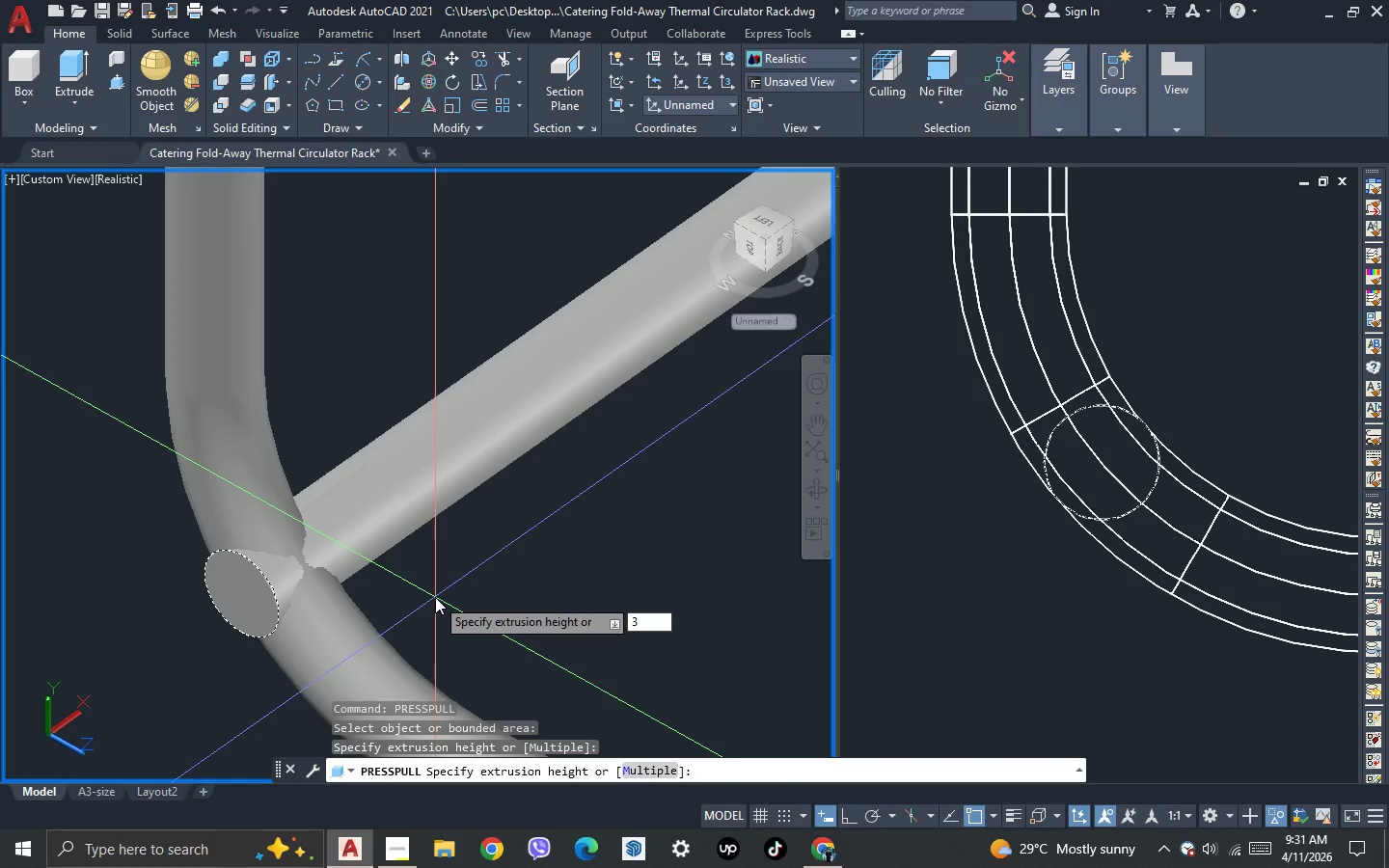 
key(Enter)
 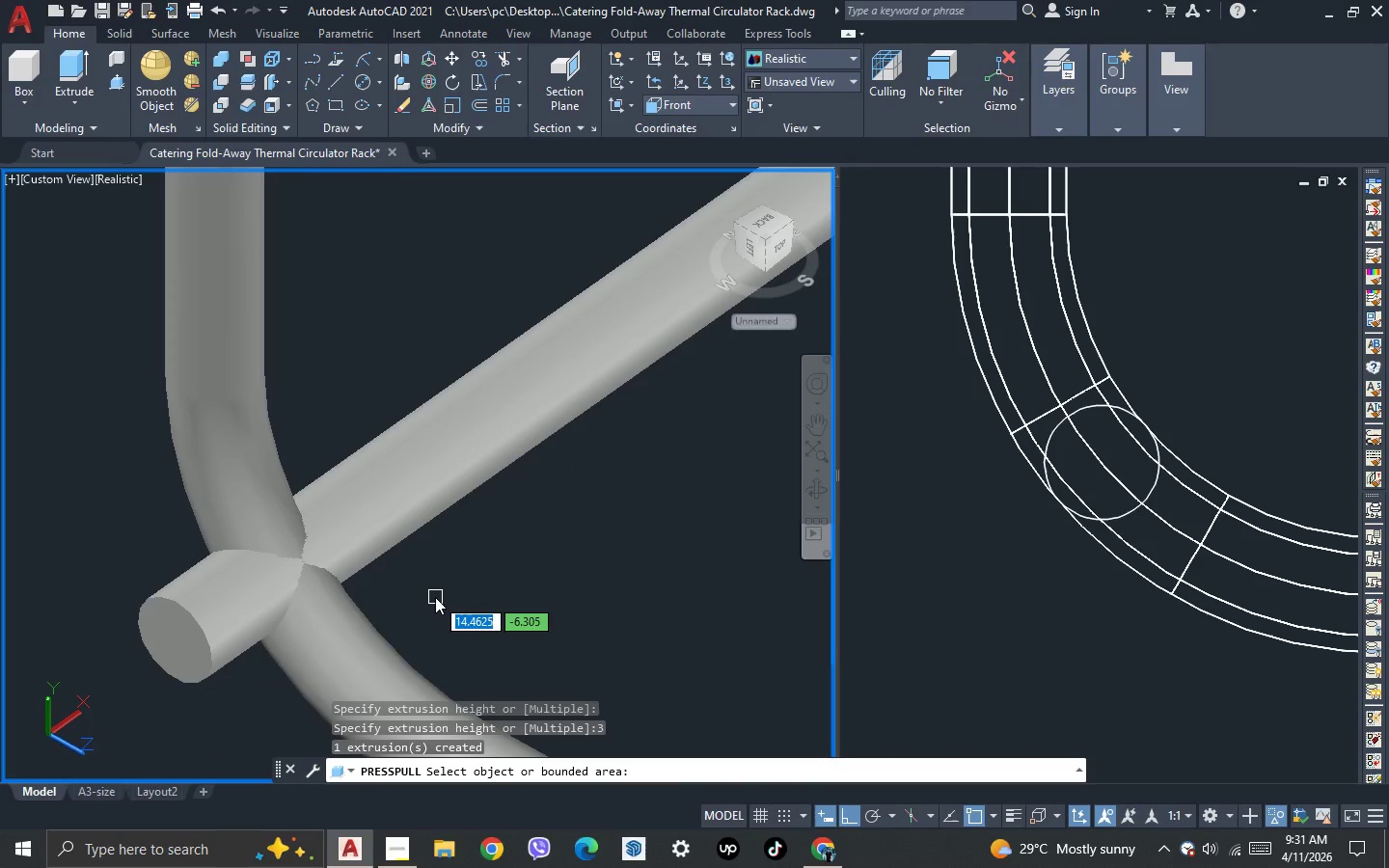 
key(Escape)
 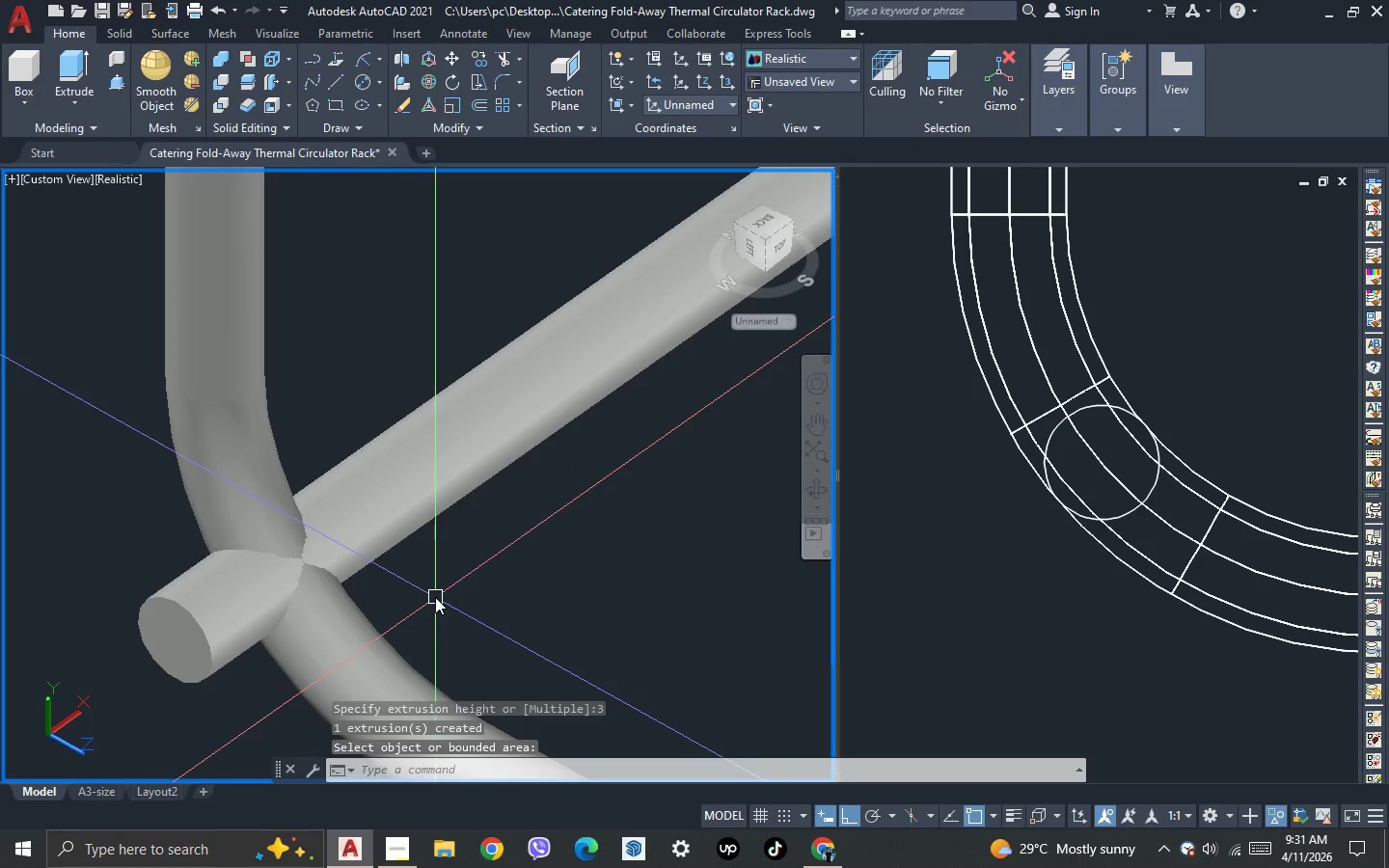 
key(Control+Z)
 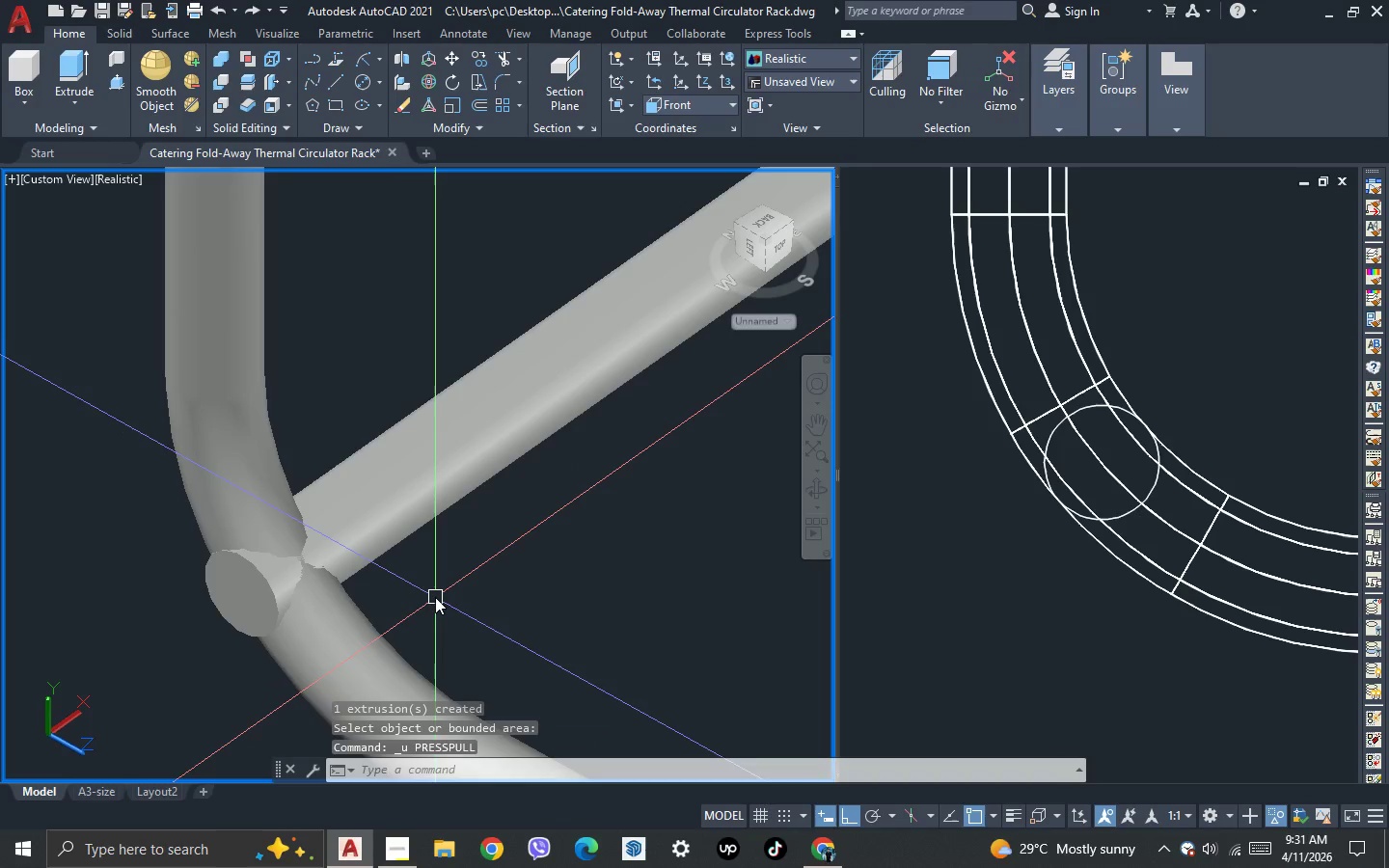 
type(pre)
 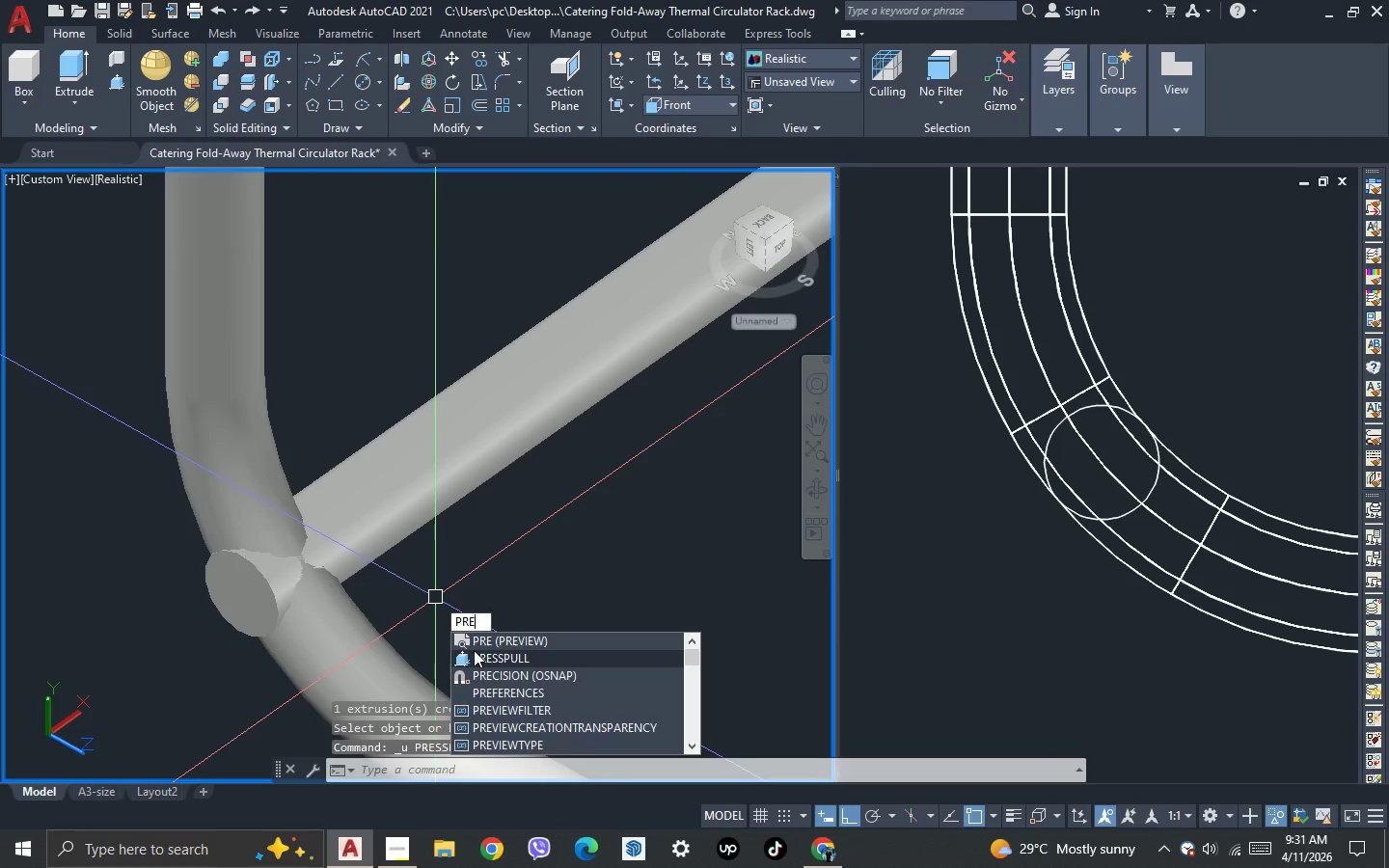 
left_click([475, 650])
 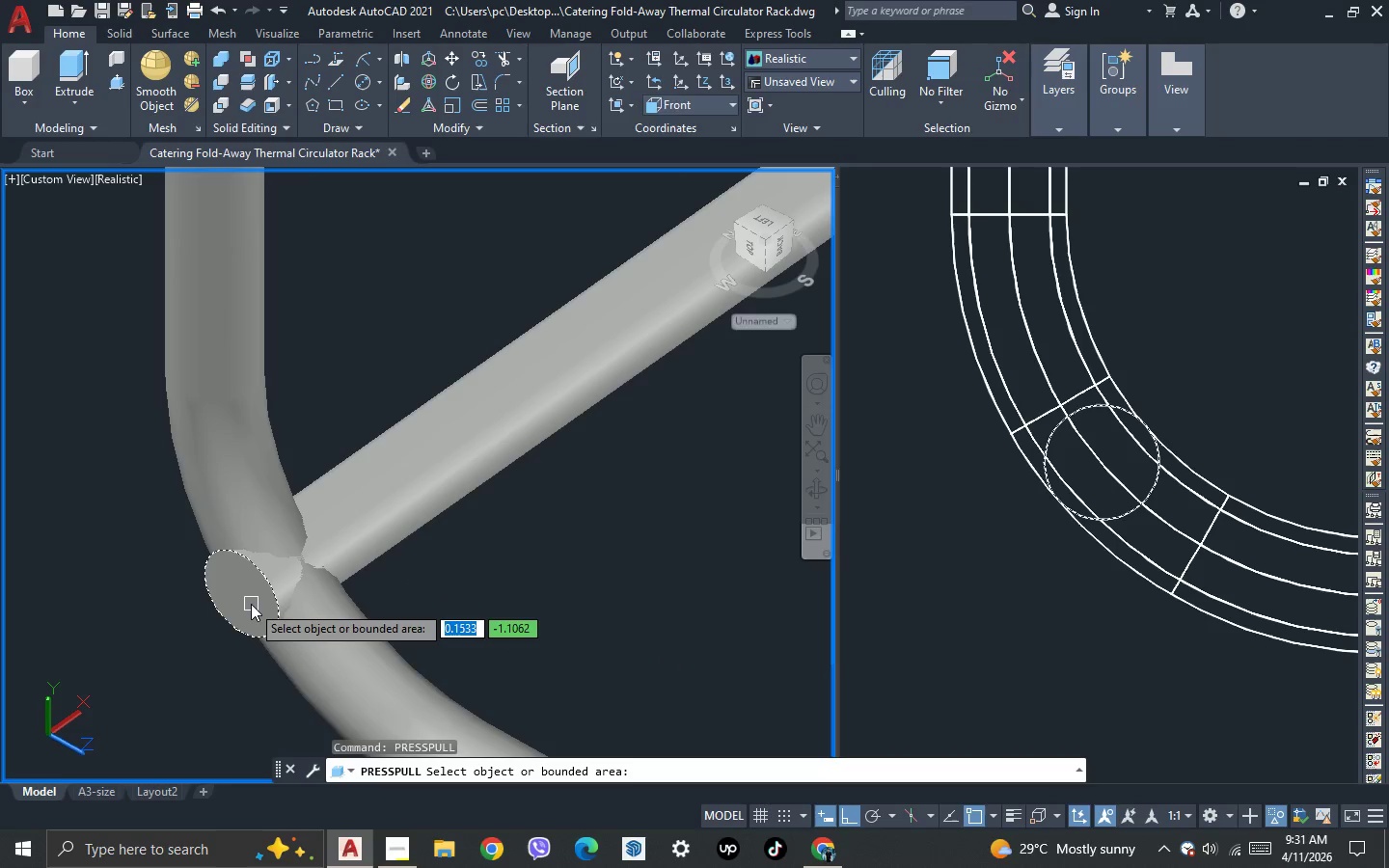 
left_click([251, 604])
 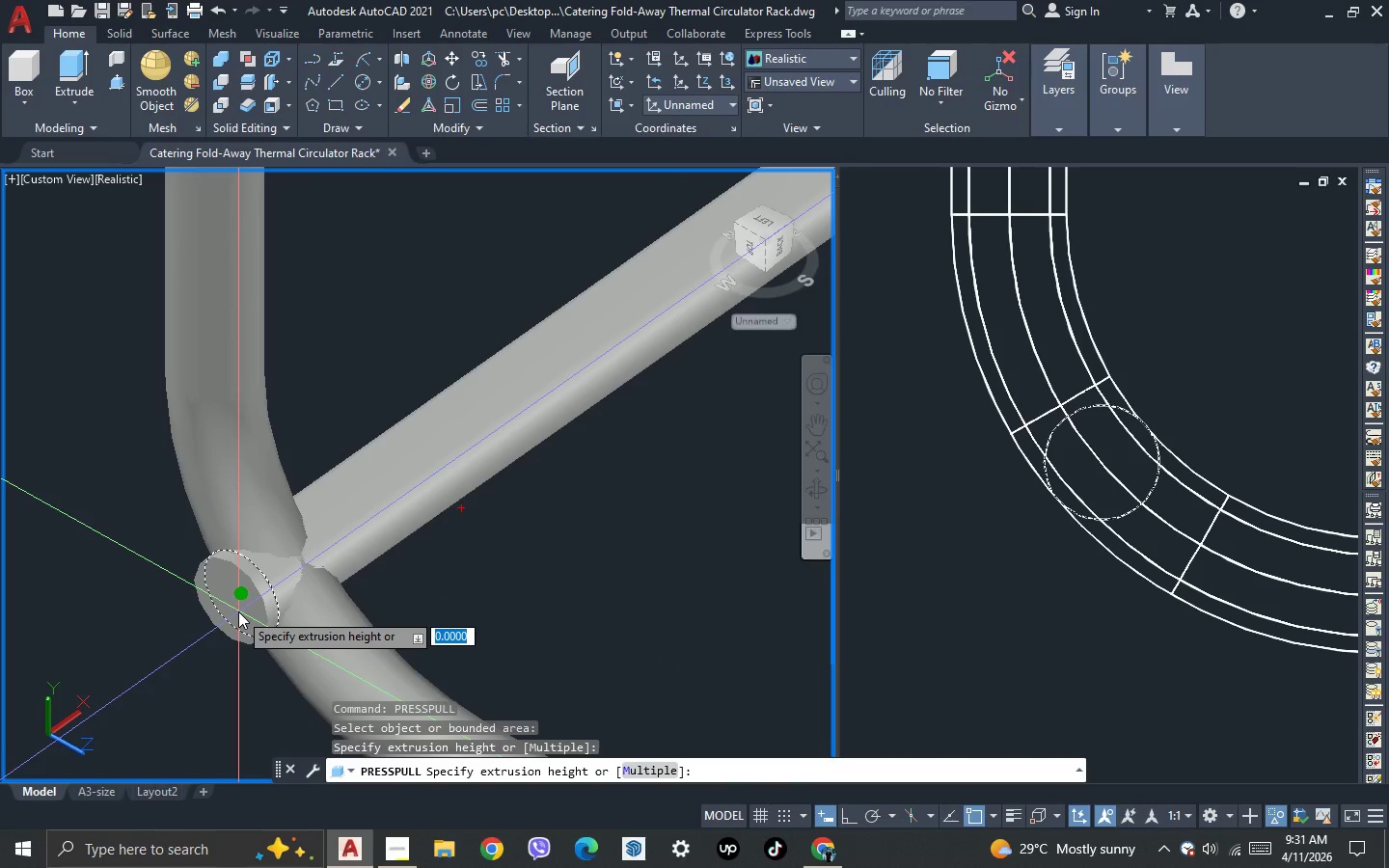 
key(Minus)
 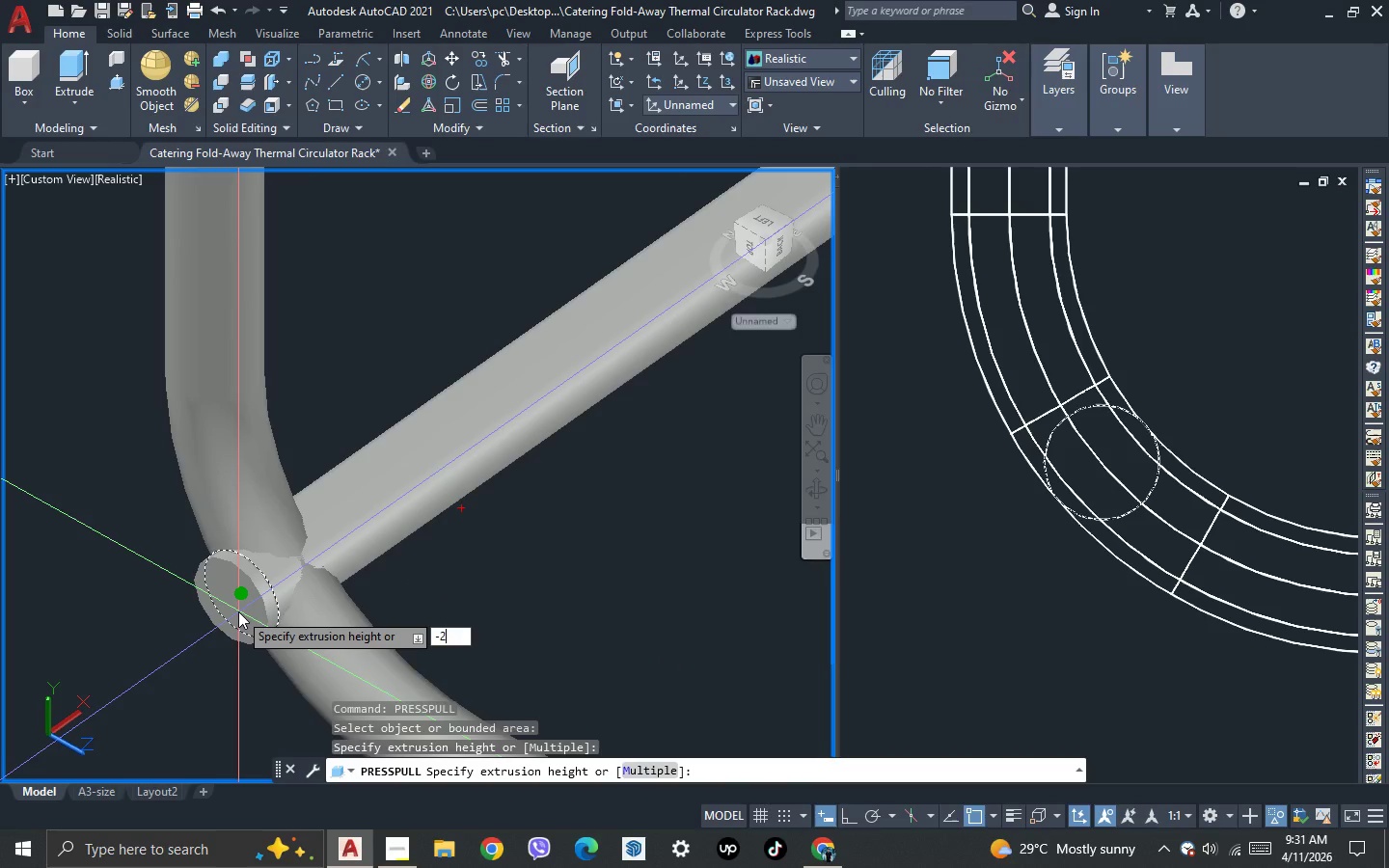 
key(2)
 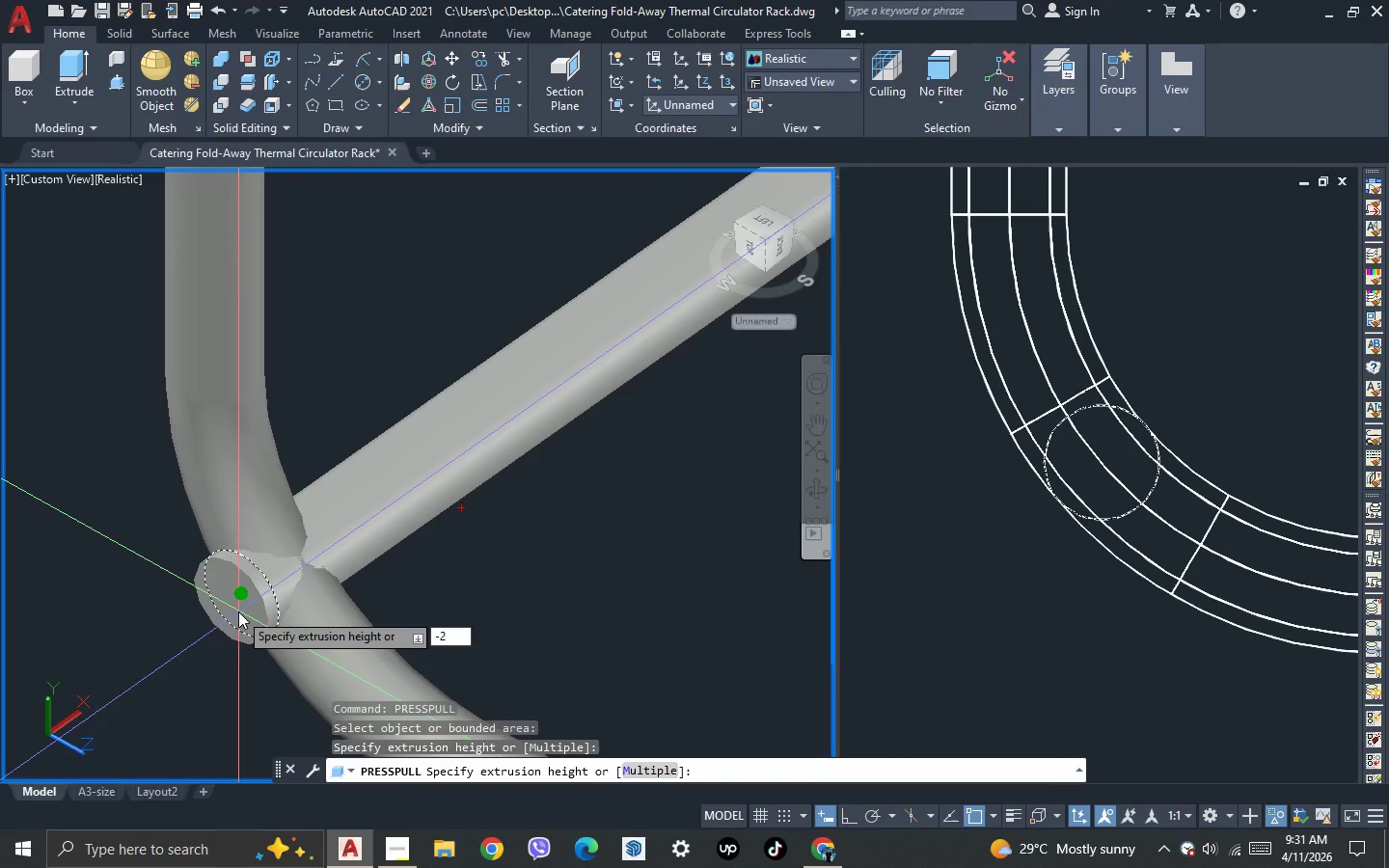 
key(Enter)
 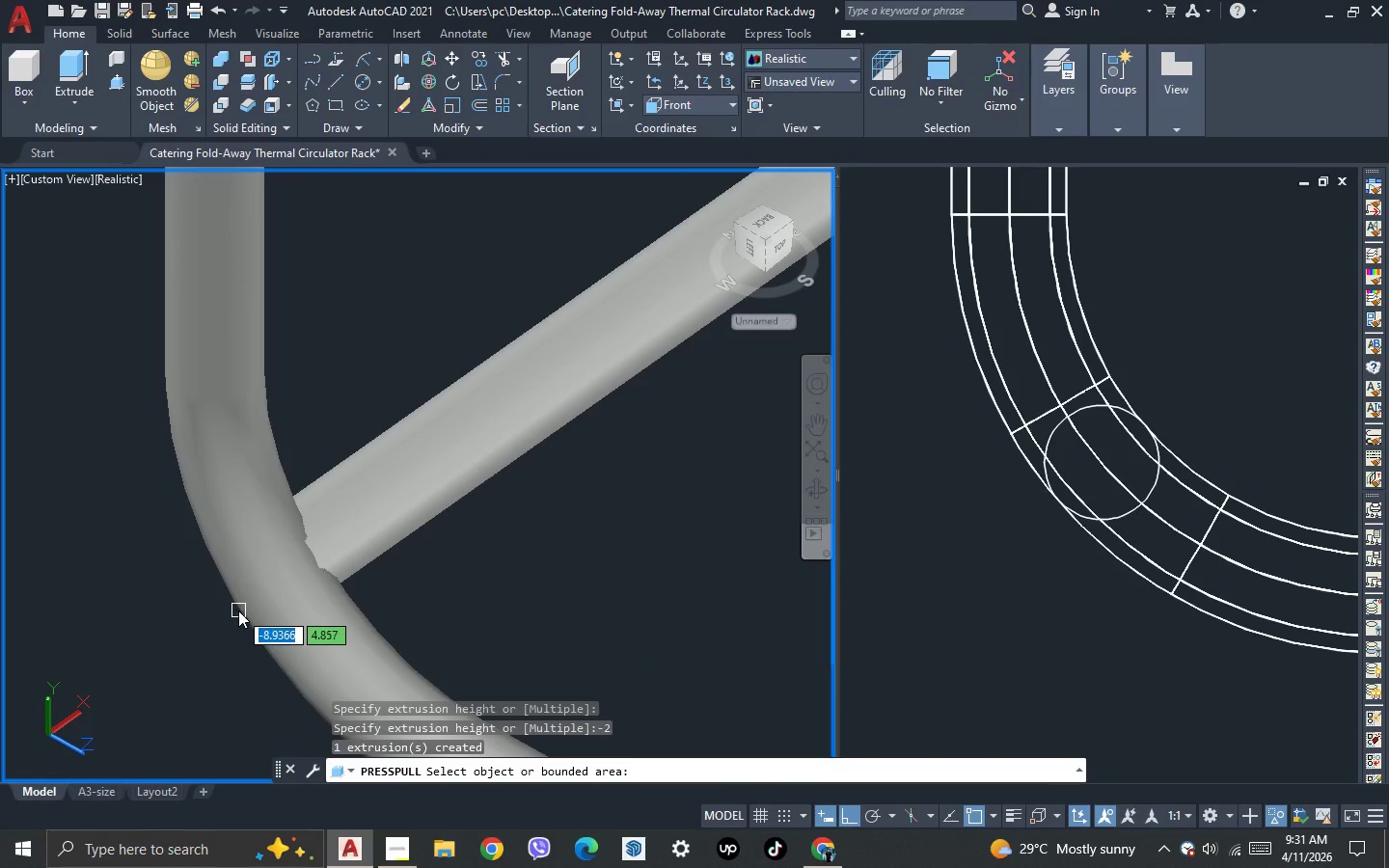 
key(Escape)
 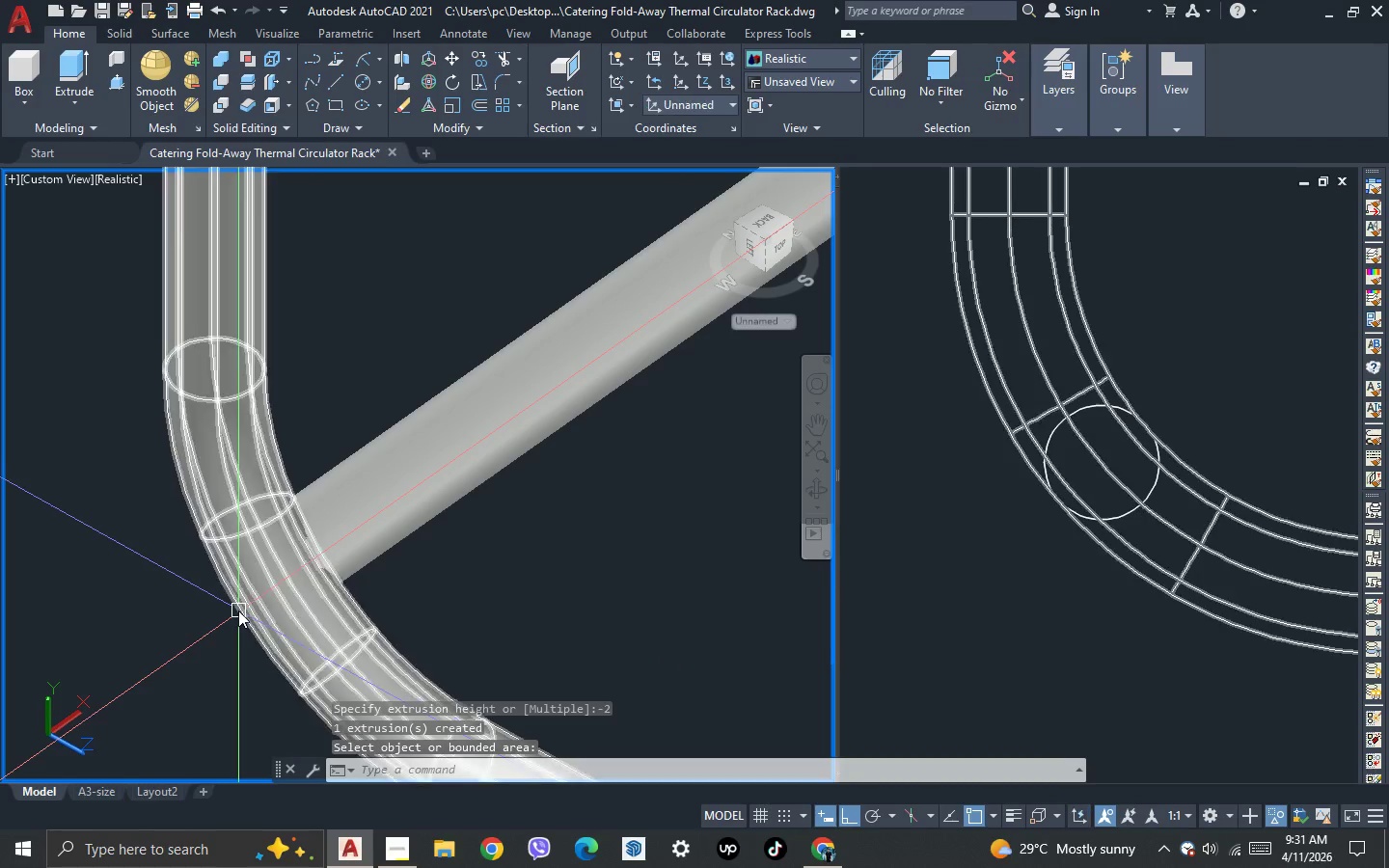 
key(Escape)
 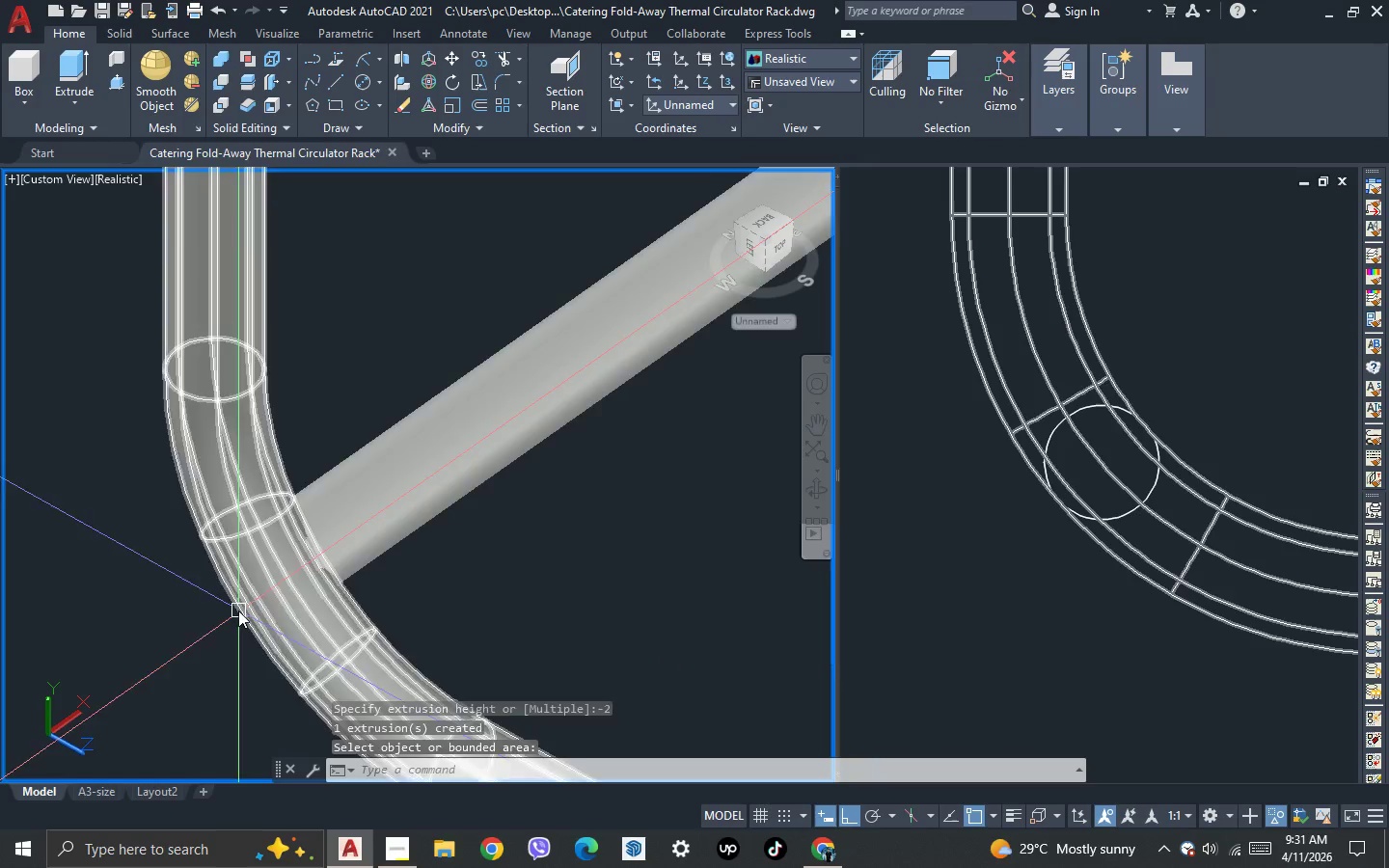 
scroll: coordinate [172, 505], scroll_direction: down, amount: 6.0
 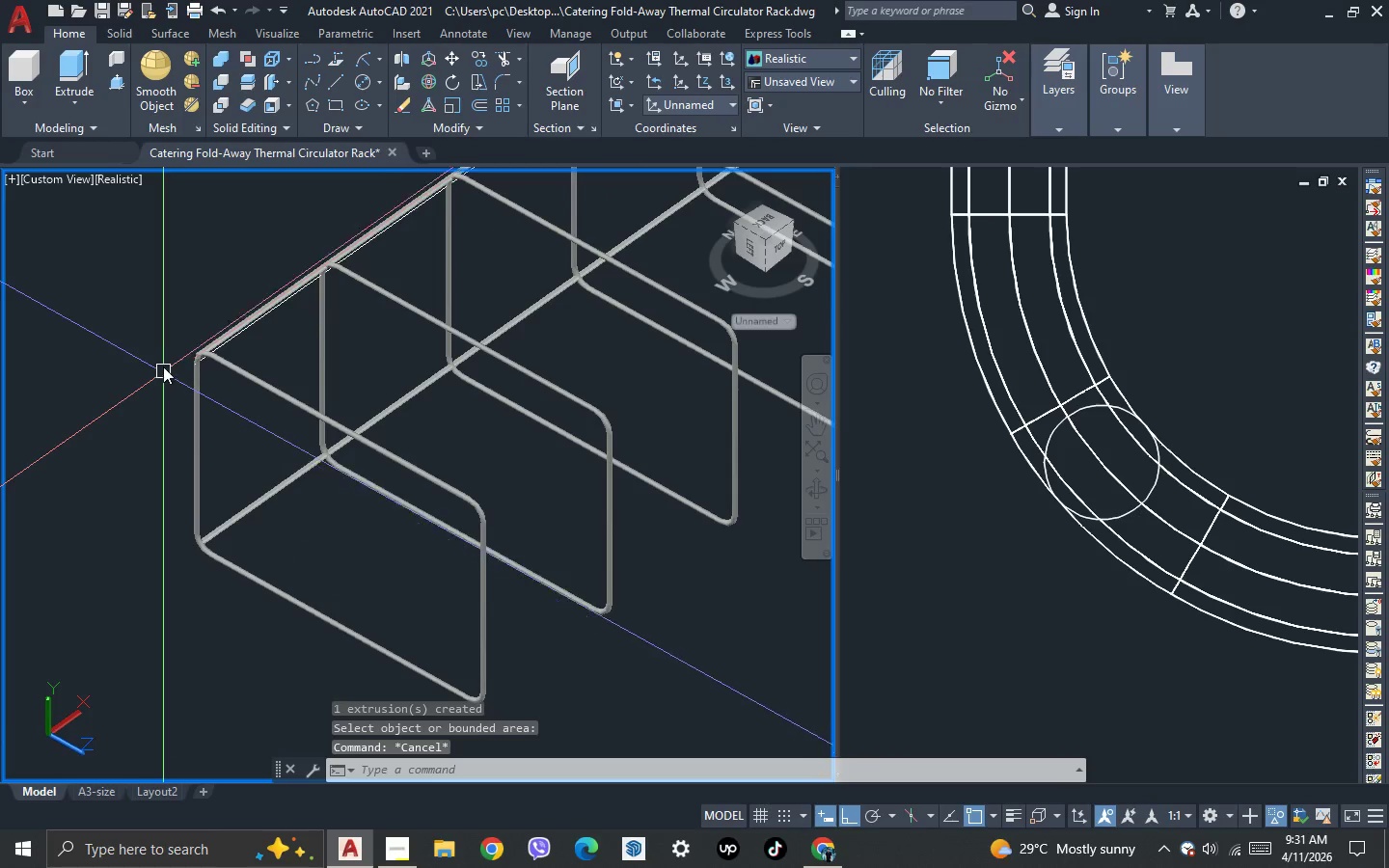 
scroll: coordinate [241, 375], scroll_direction: up, amount: 6.0
 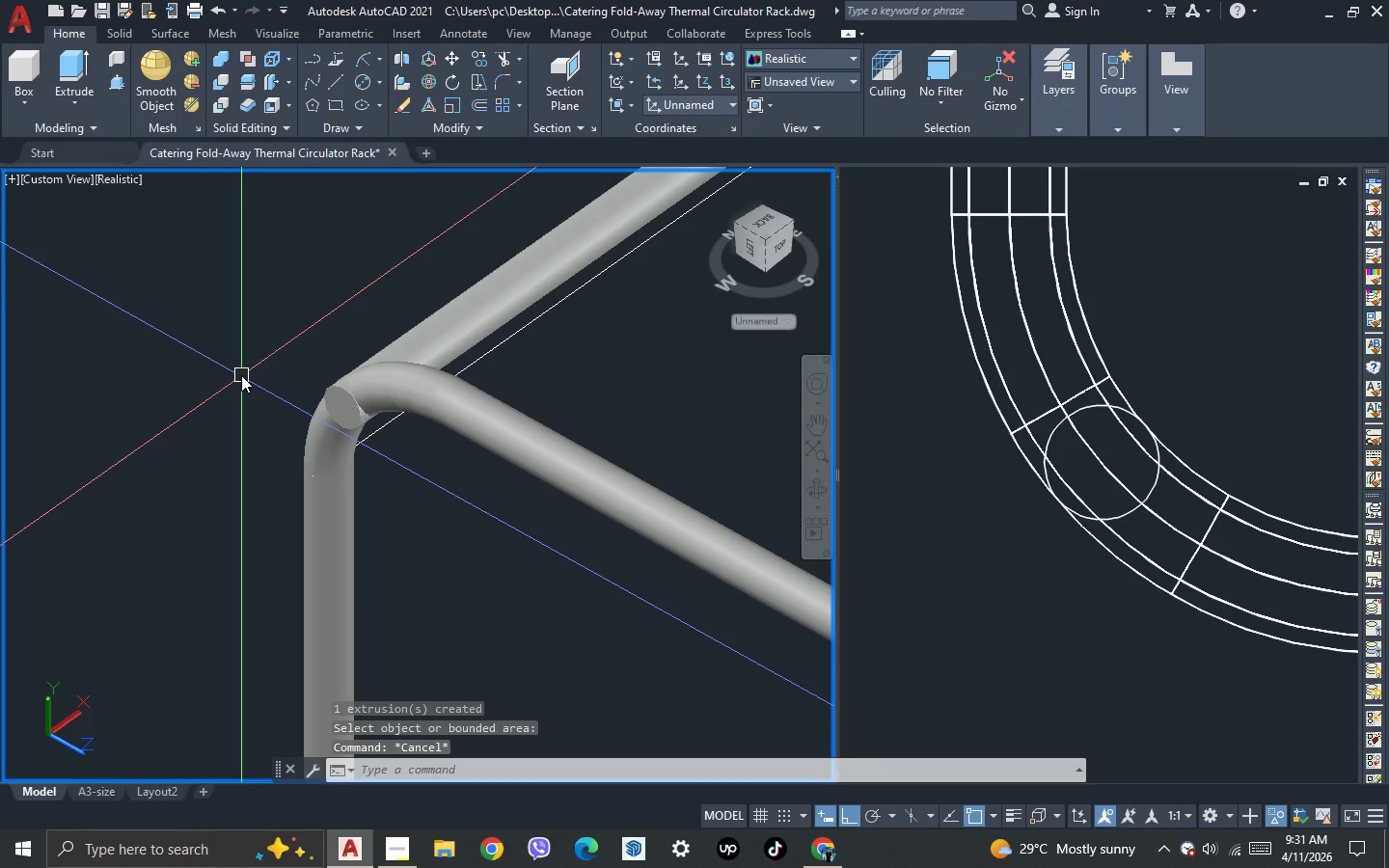 
type(pre)
 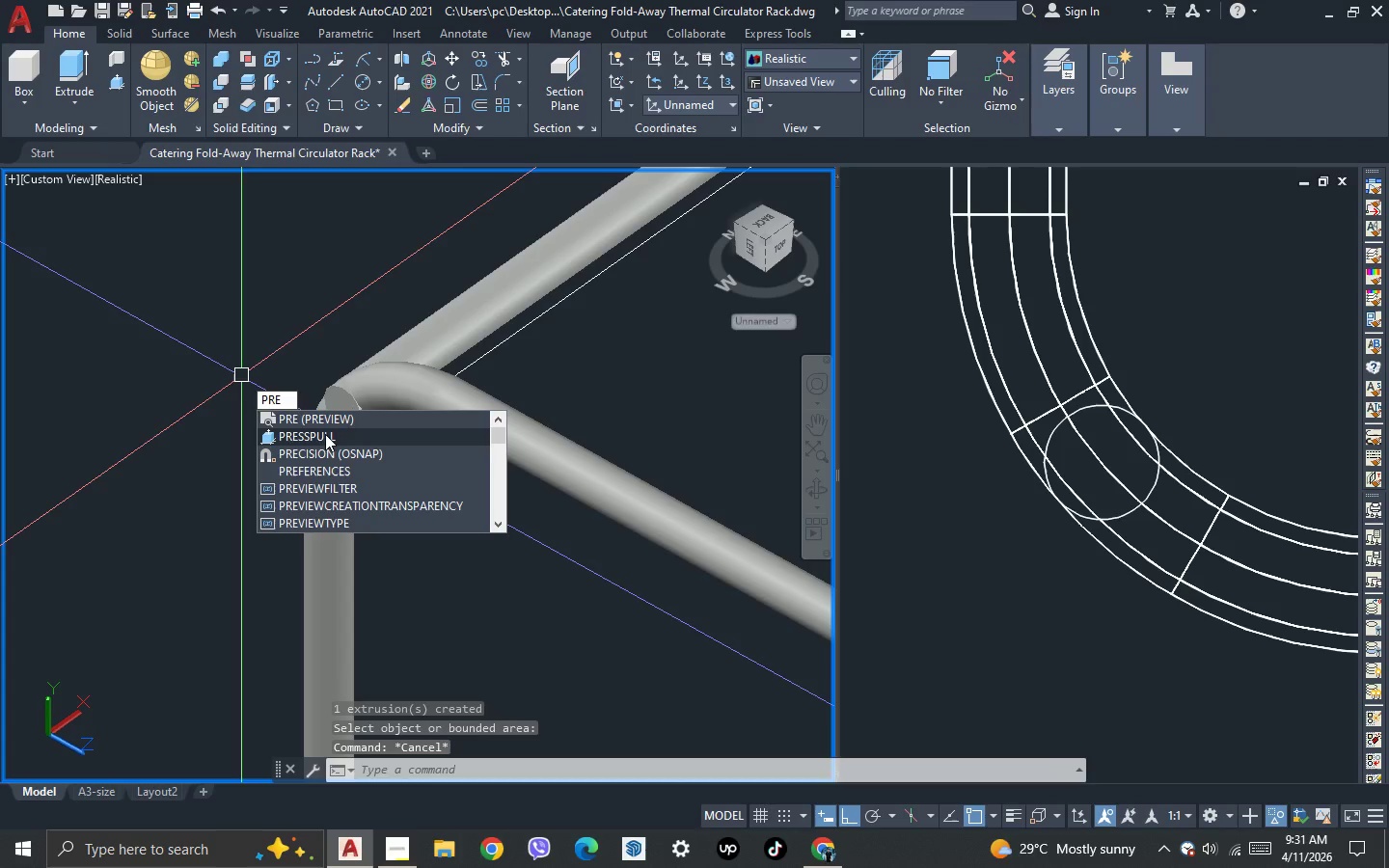 
left_click([325, 434])
 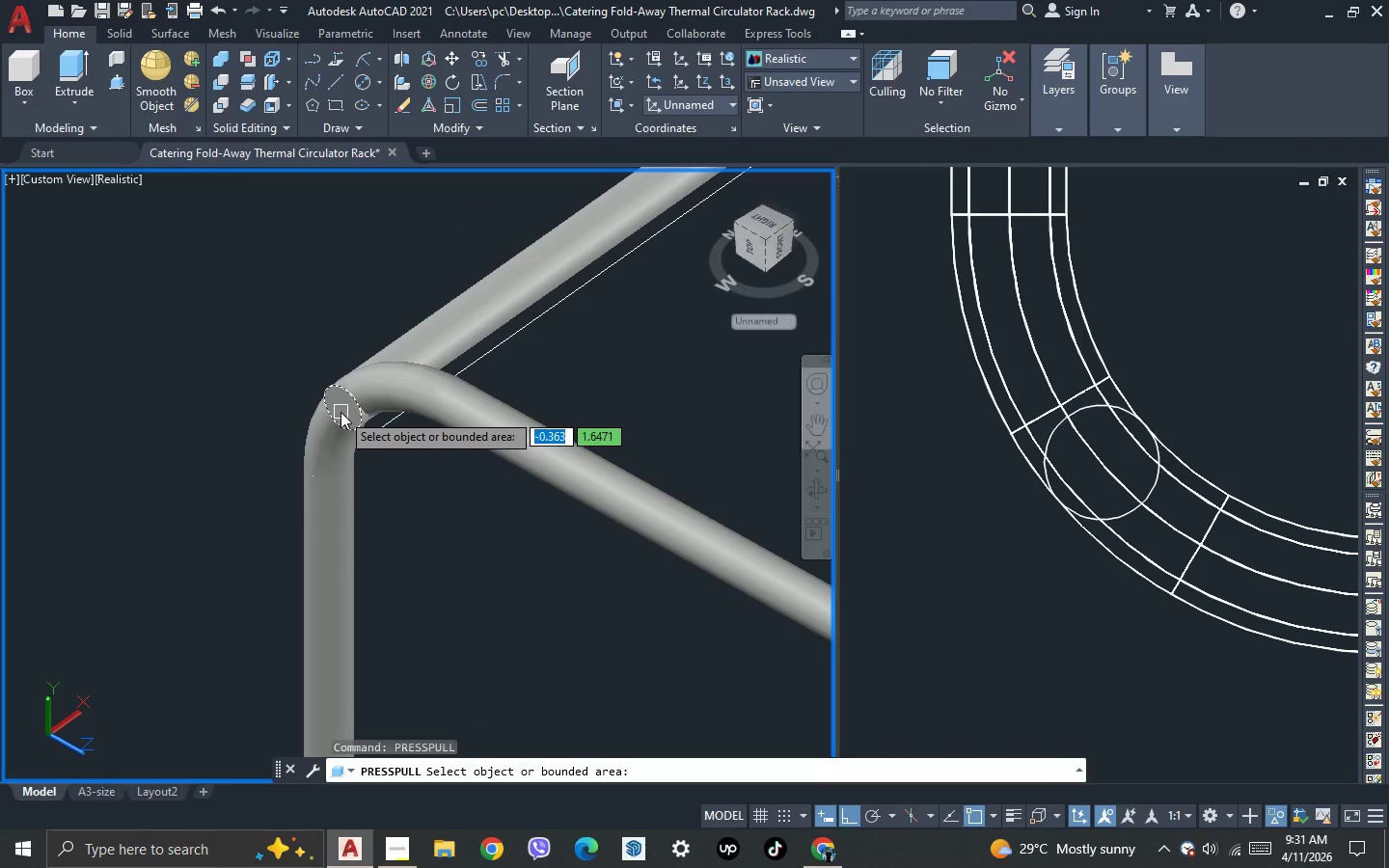 
left_click([340, 412])
 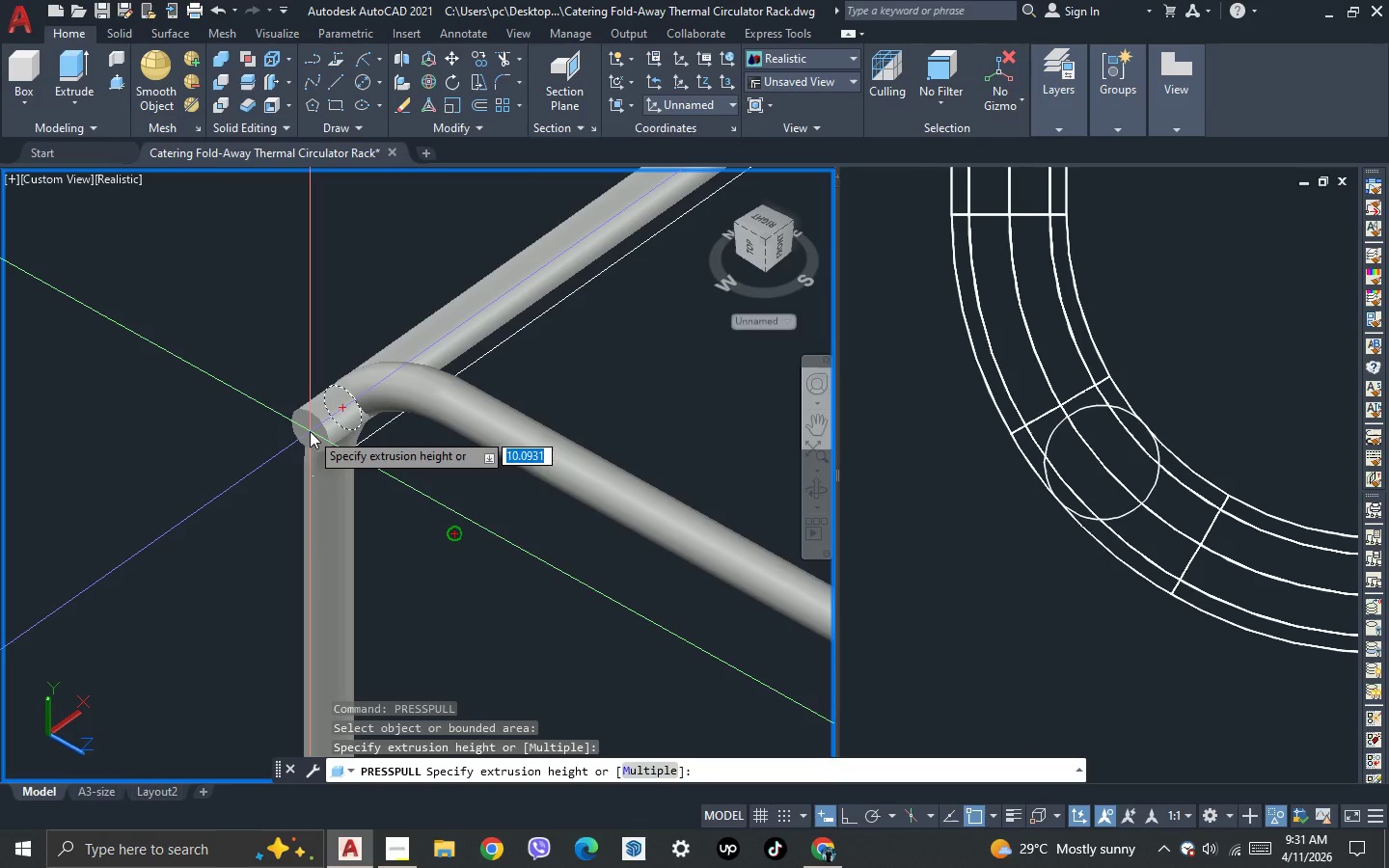 
key(Minus)
 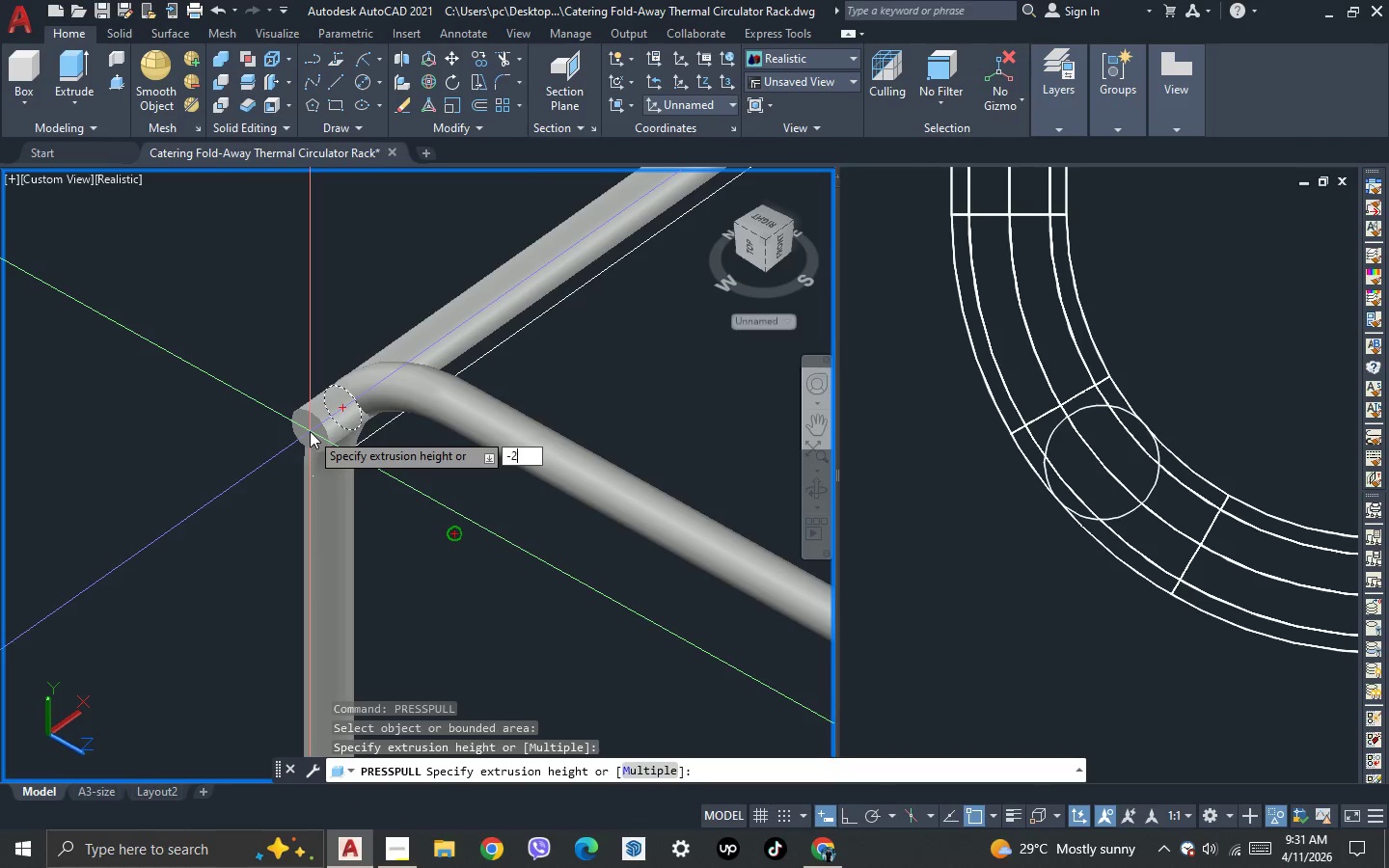 
key(2)
 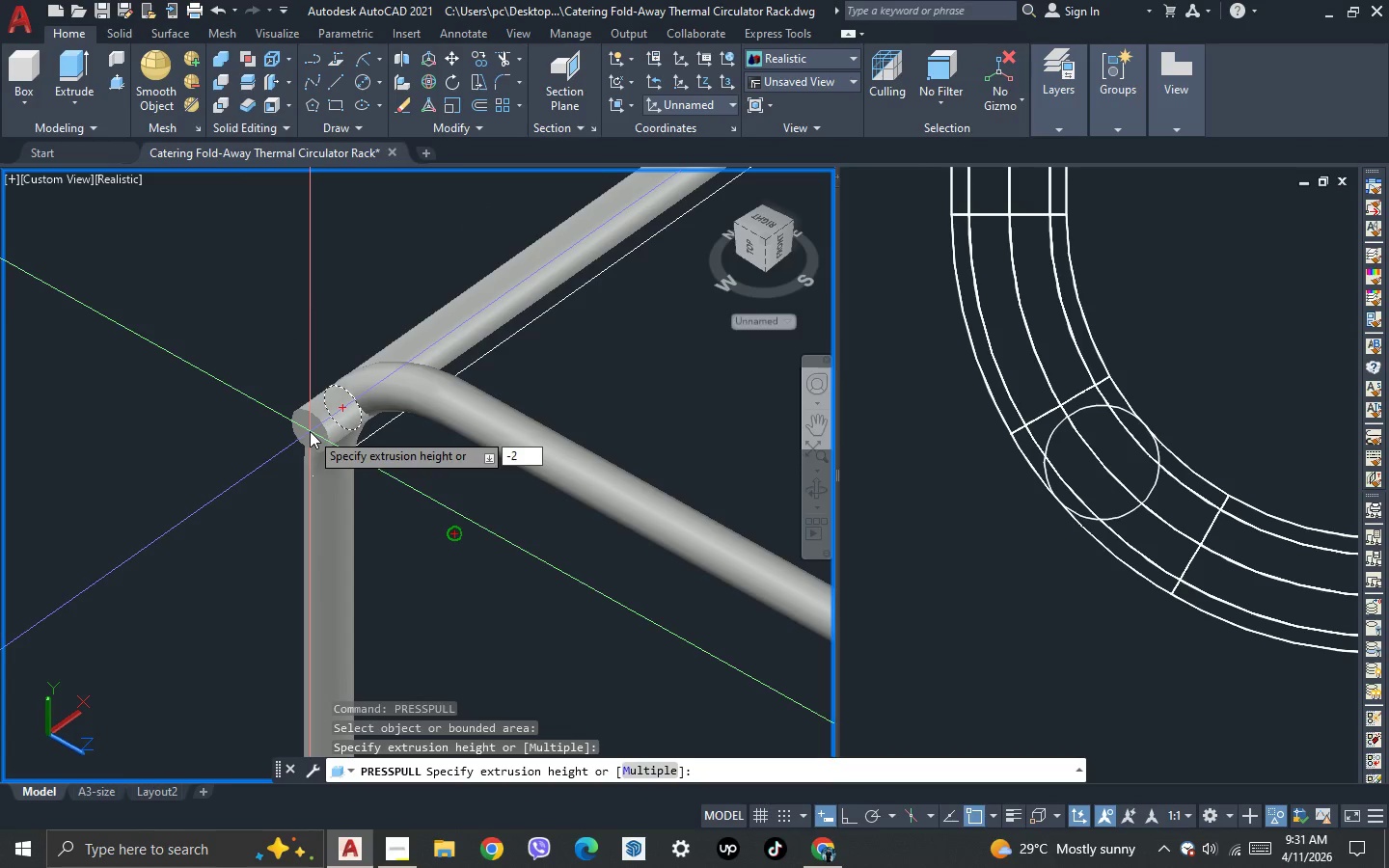 
key(Enter)
 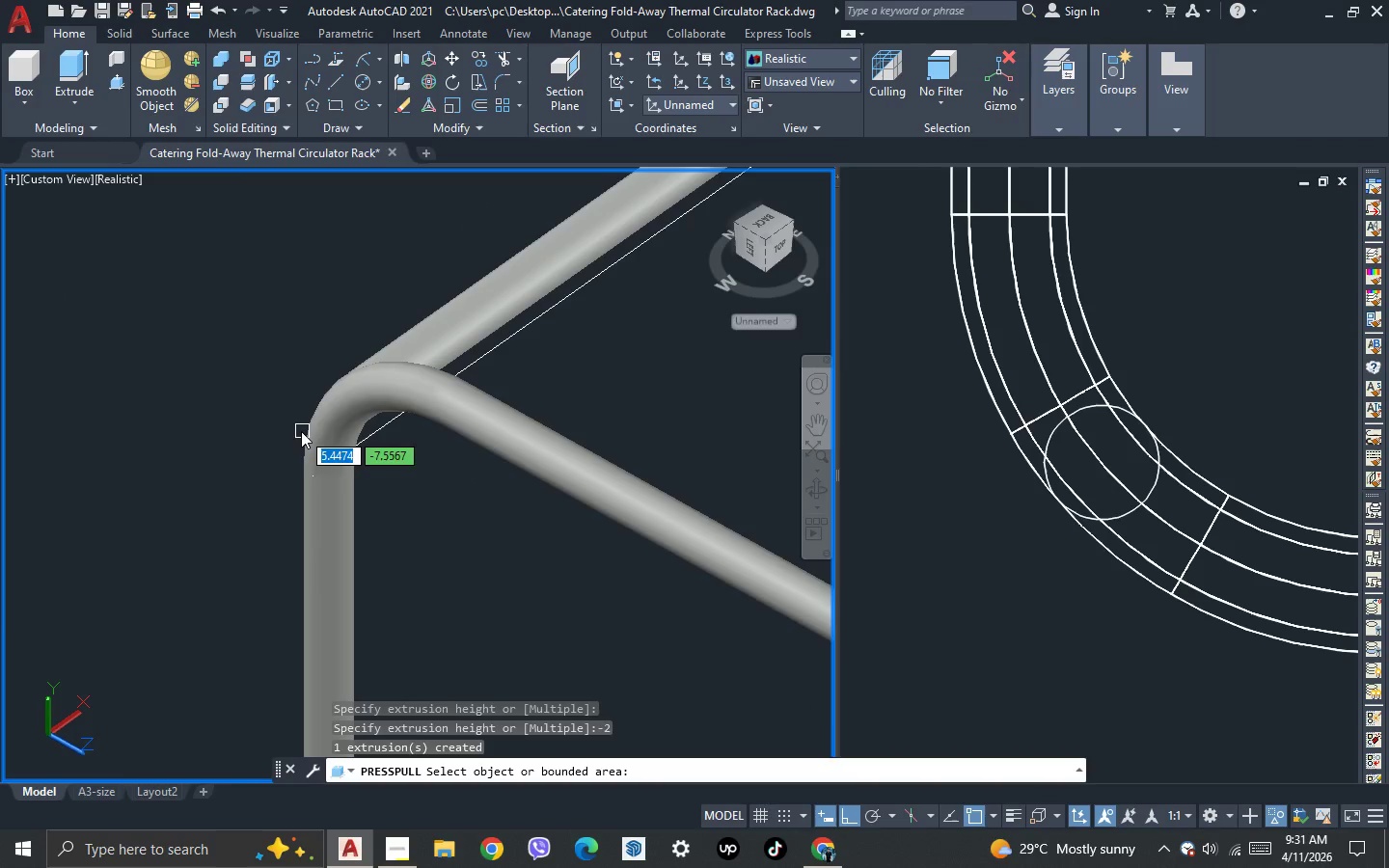 
key(Escape)
 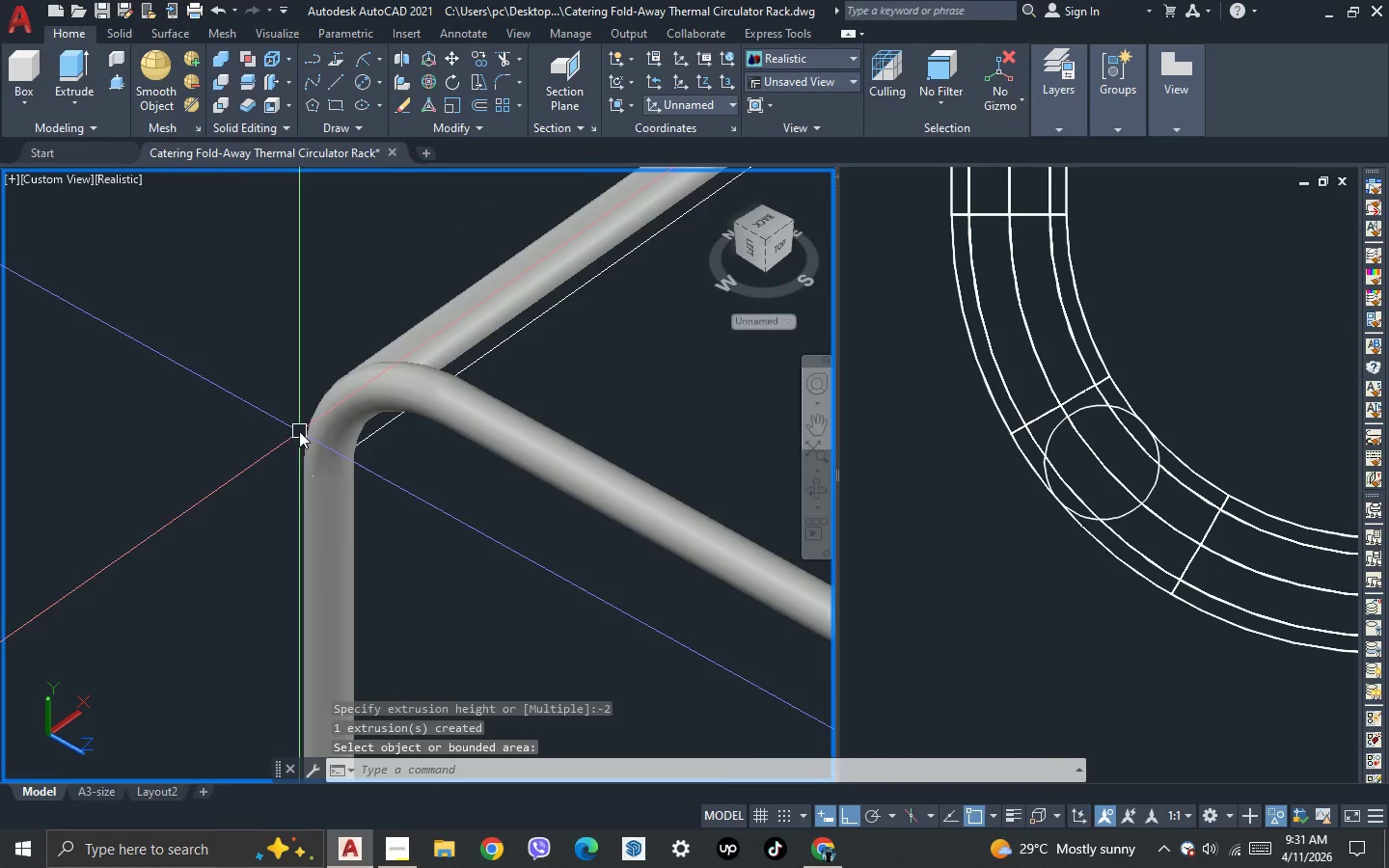 
scroll: coordinate [299, 431], scroll_direction: down, amount: 2.0
 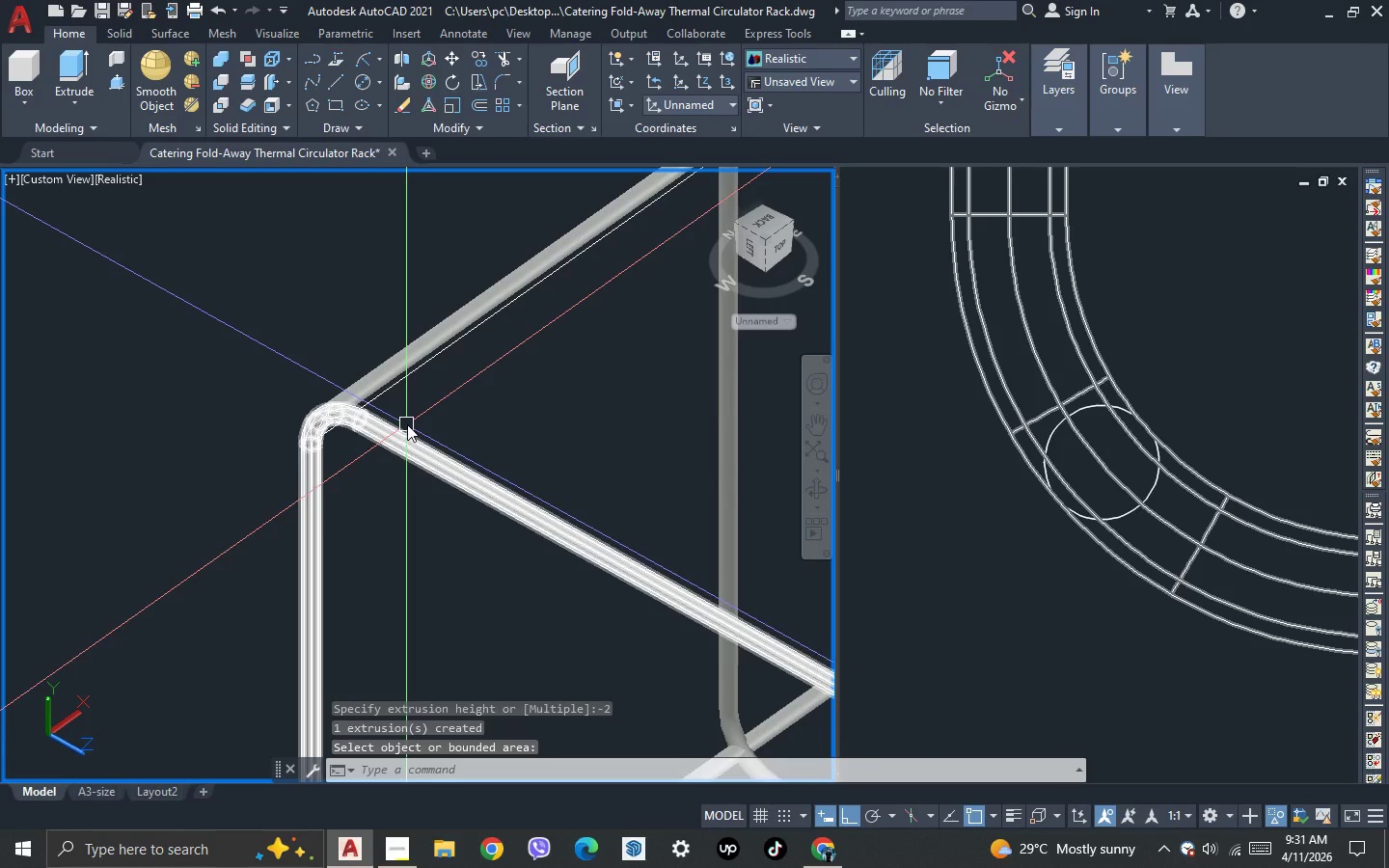 
key(3)
 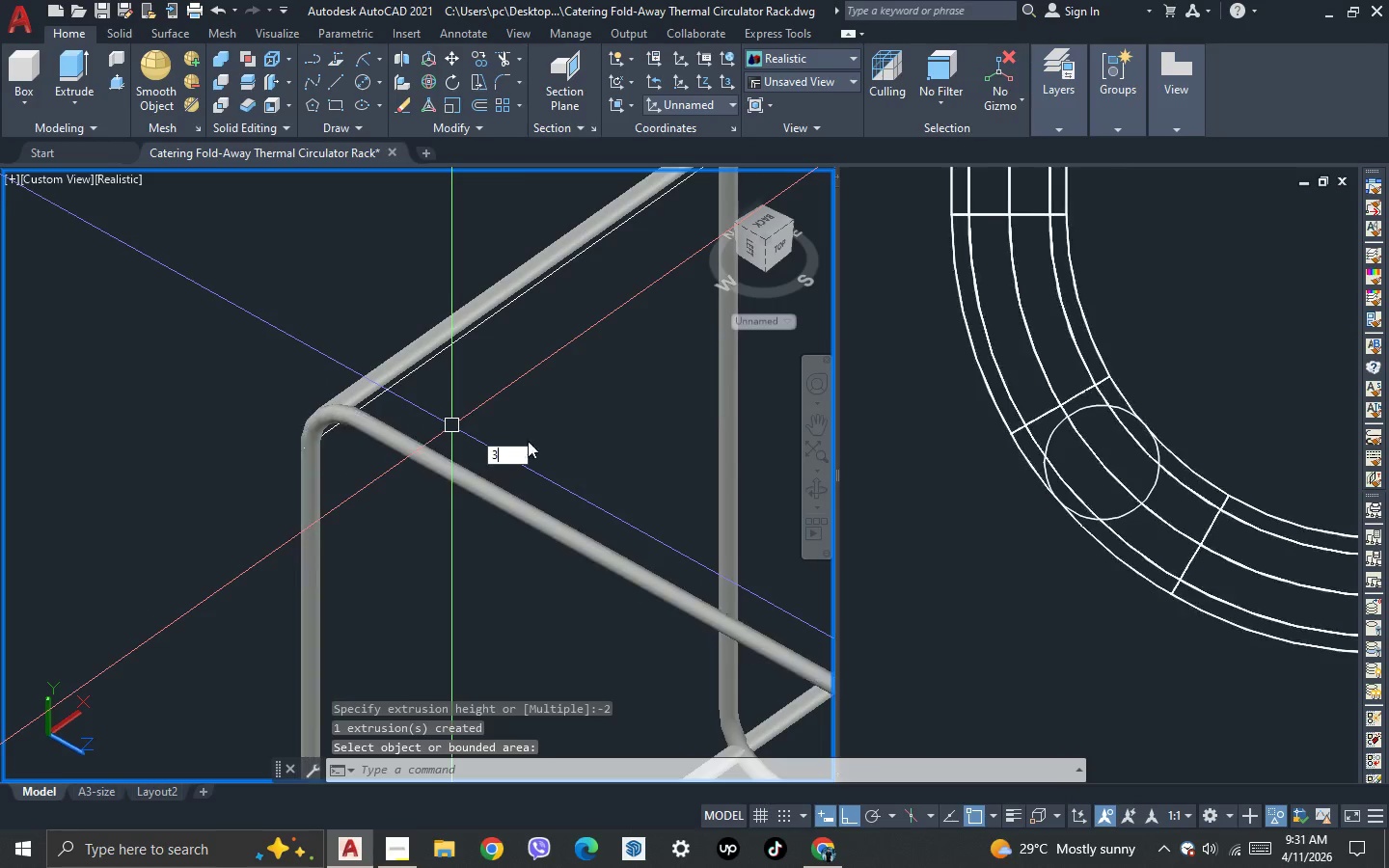 
key(Space)
 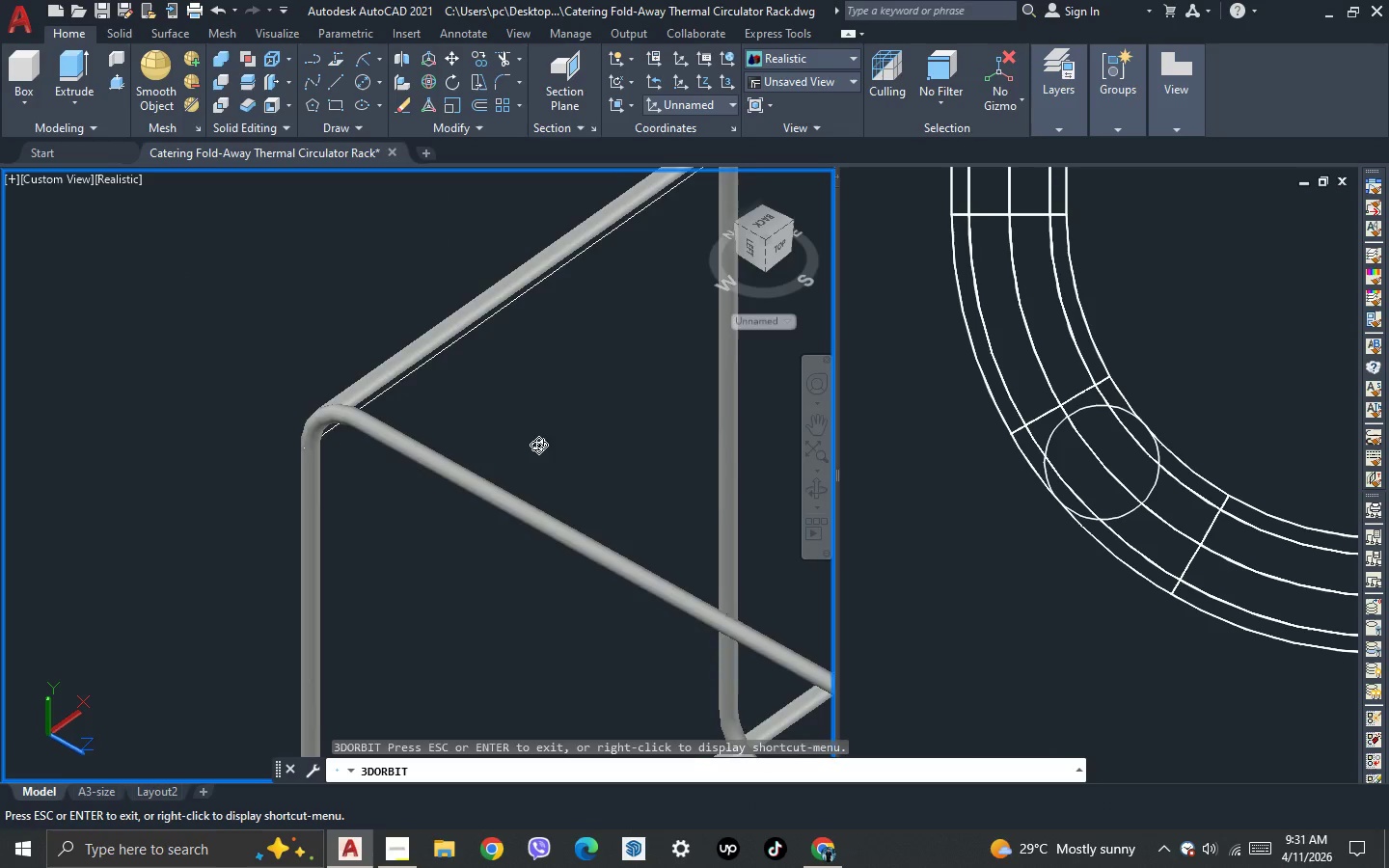 
left_click_drag(start_coordinate=[538, 445], to_coordinate=[308, 378])
 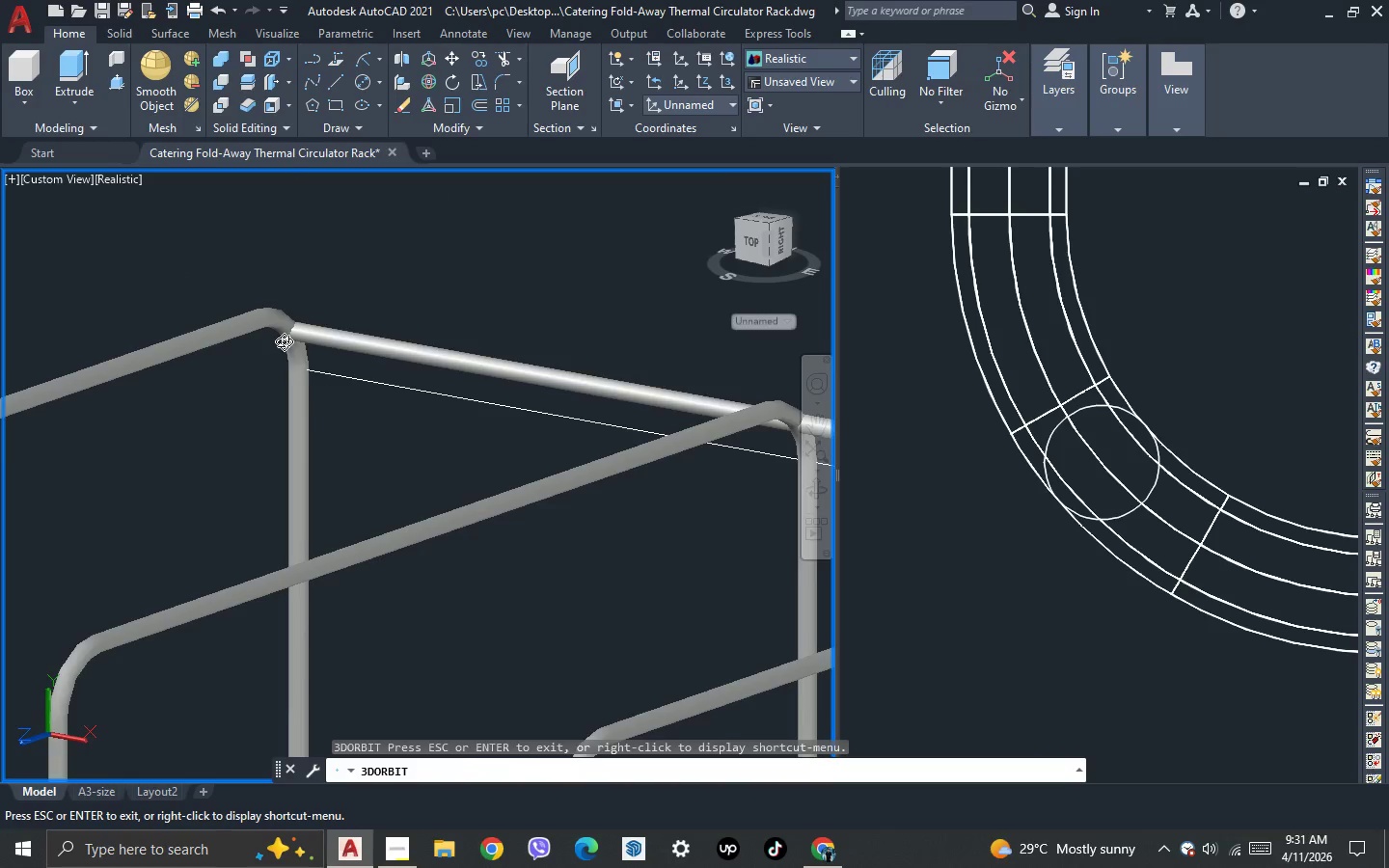 
left_click_drag(start_coordinate=[531, 387], to_coordinate=[517, 426])
 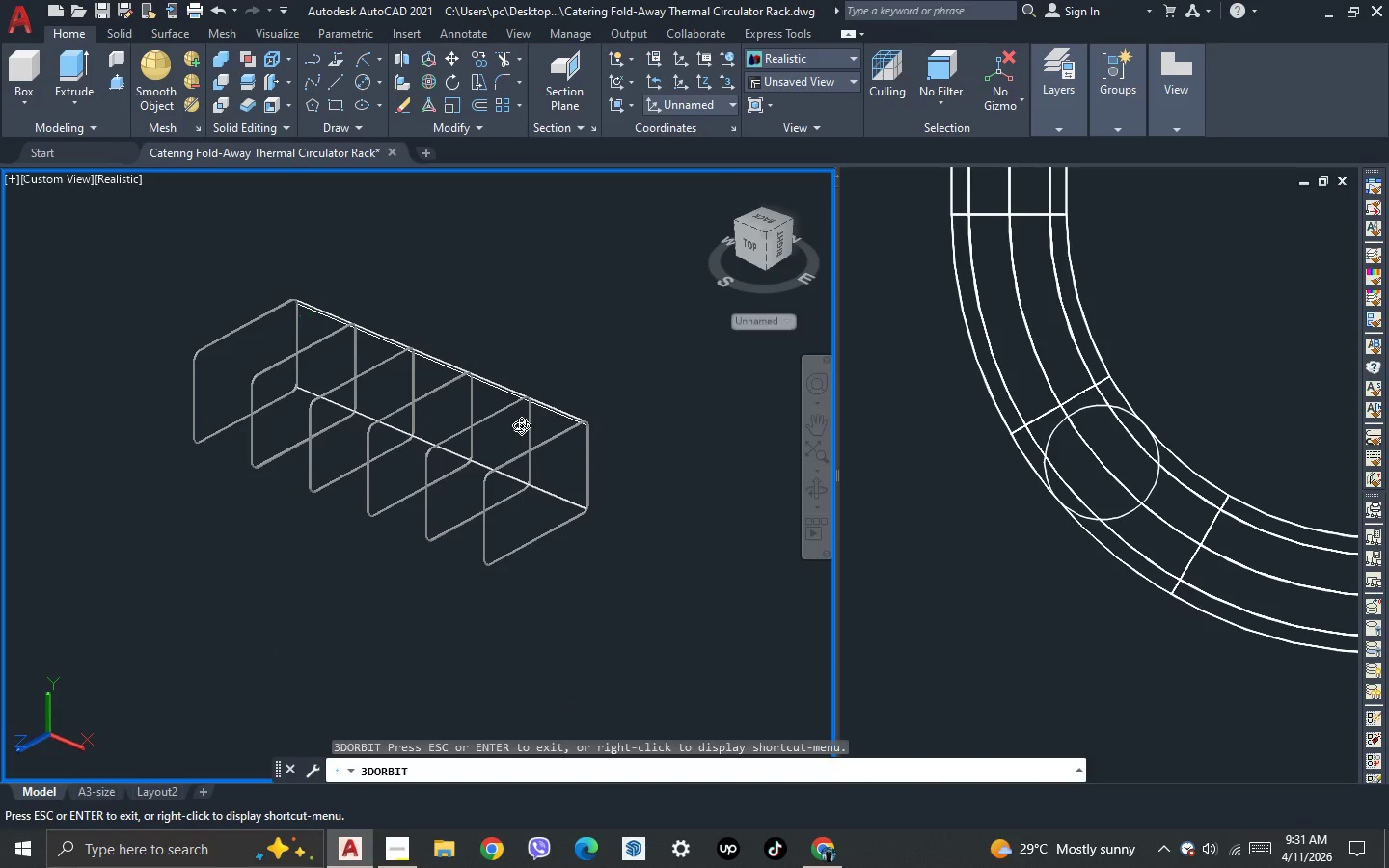 
scroll: coordinate [301, 285], scroll_direction: down, amount: 22.0
 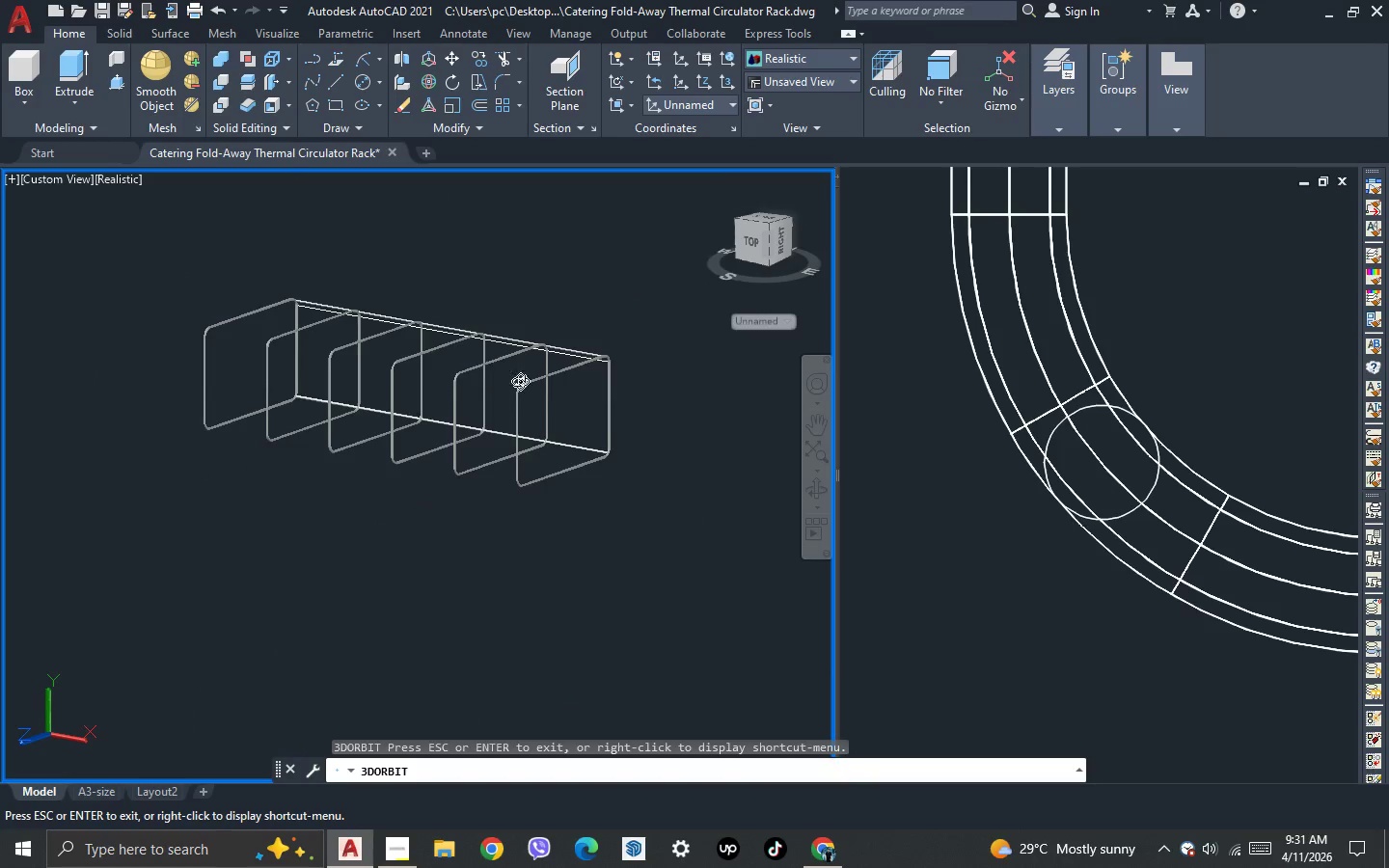 
key(Escape)
 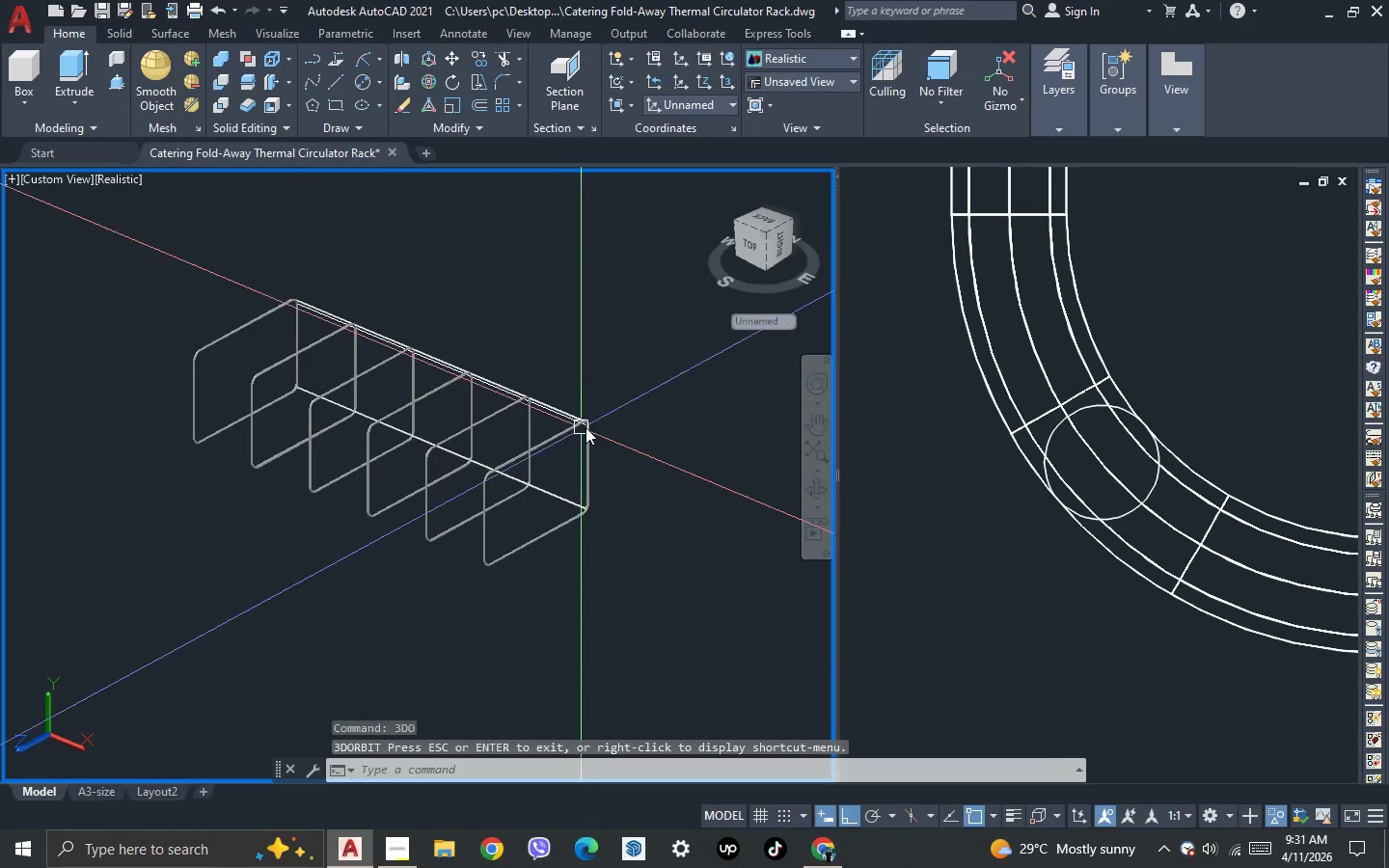 
key(Escape)
 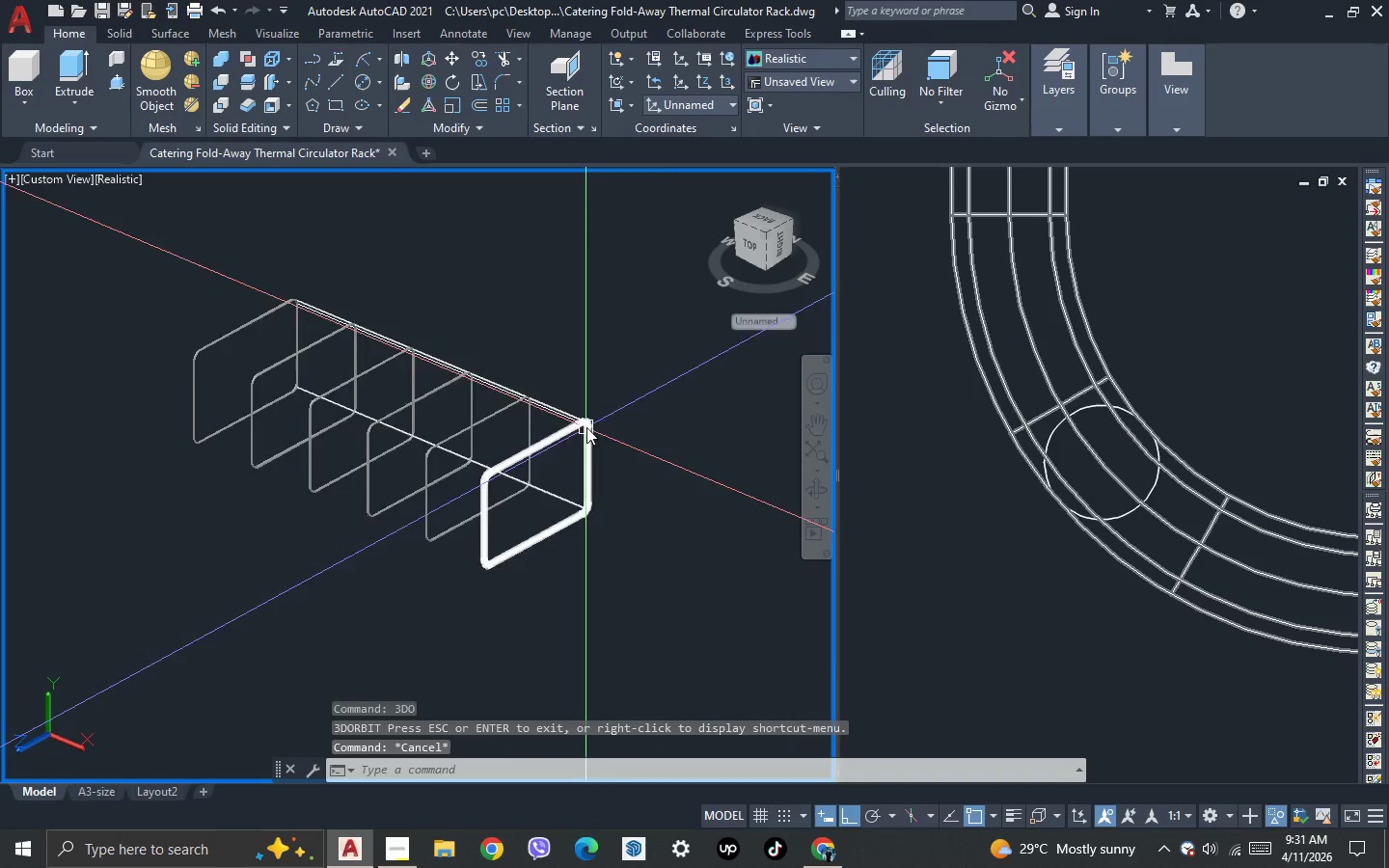 
scroll: coordinate [616, 420], scroll_direction: up, amount: 9.0
 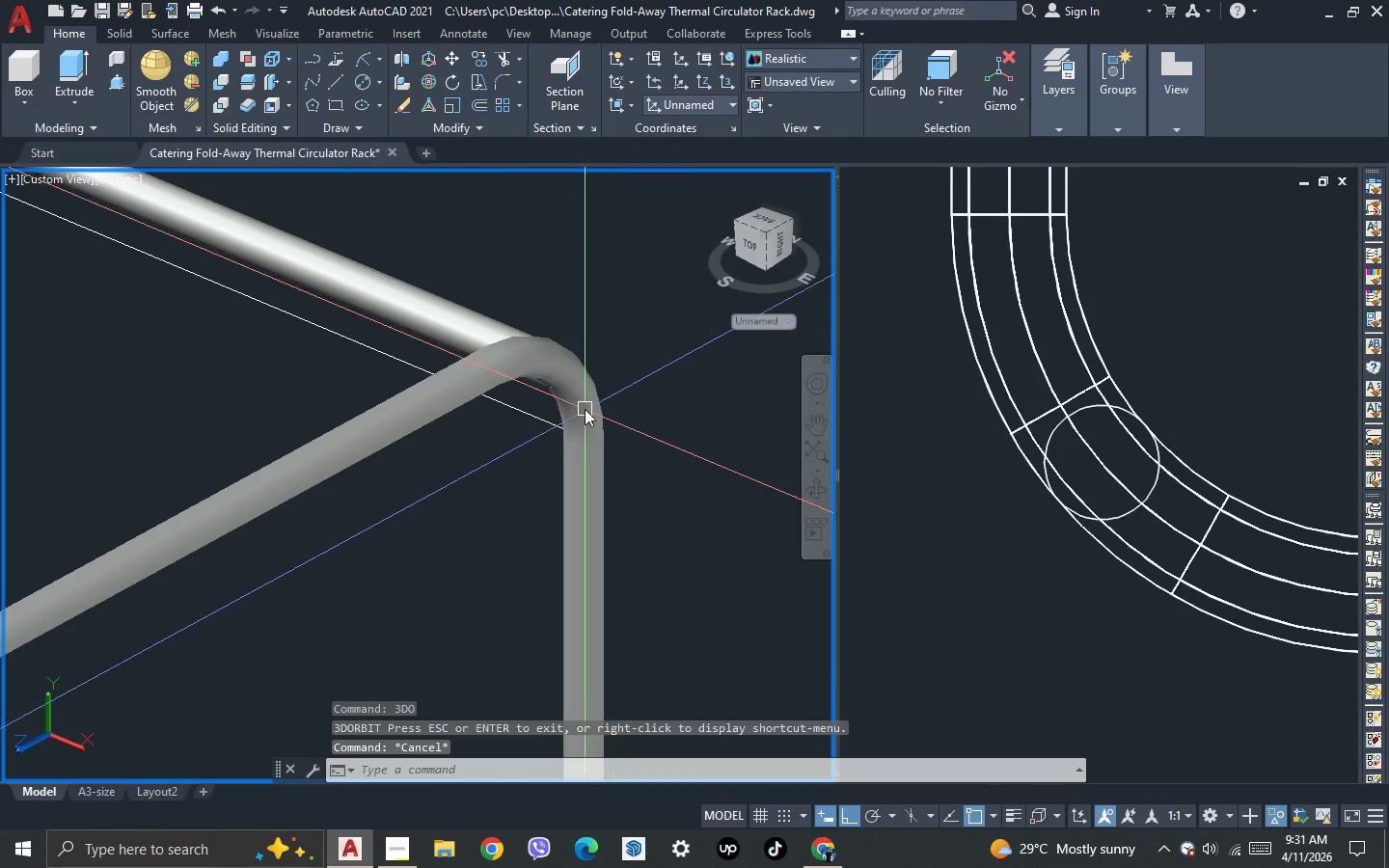 
key(3)
 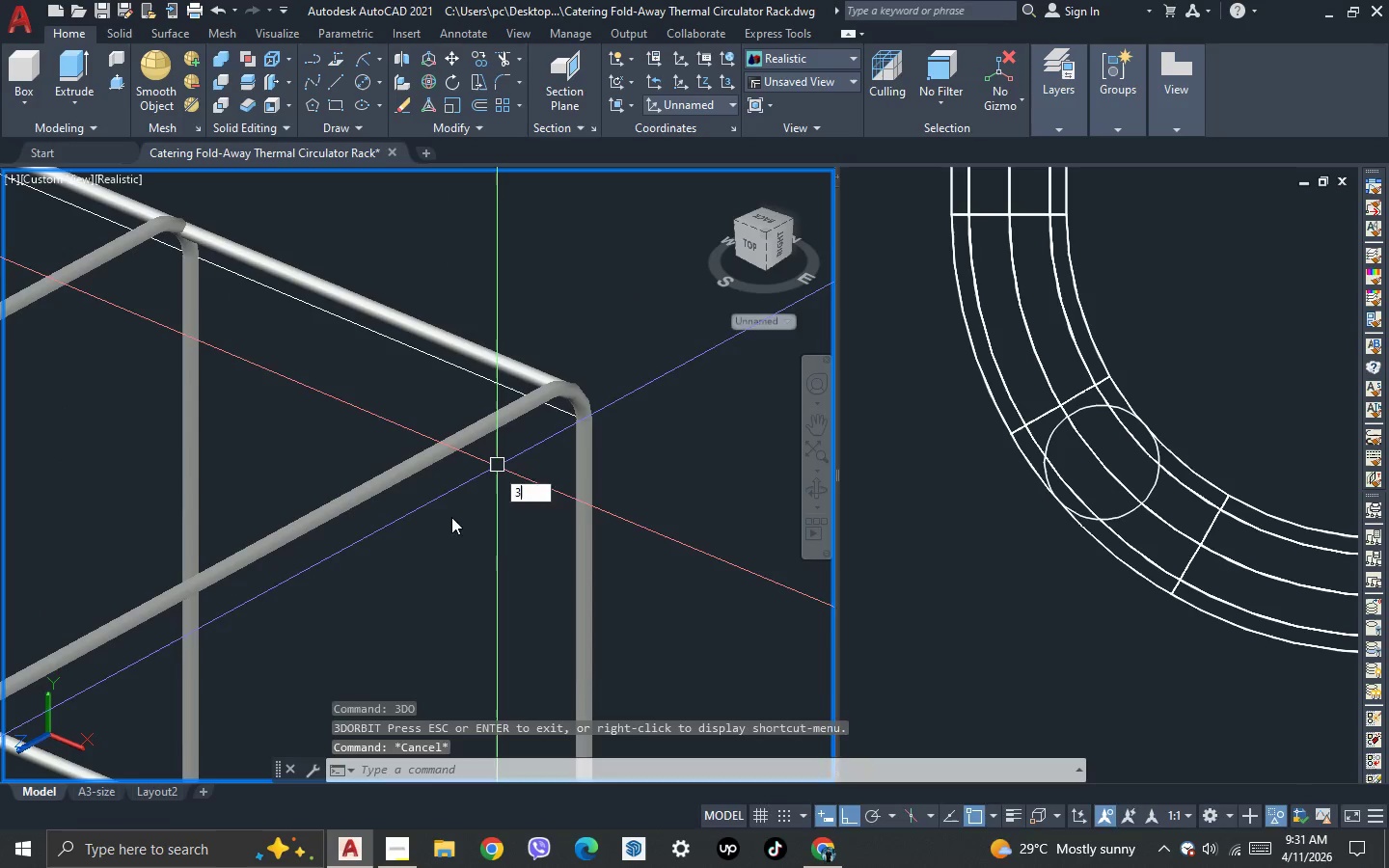 
key(Space)
 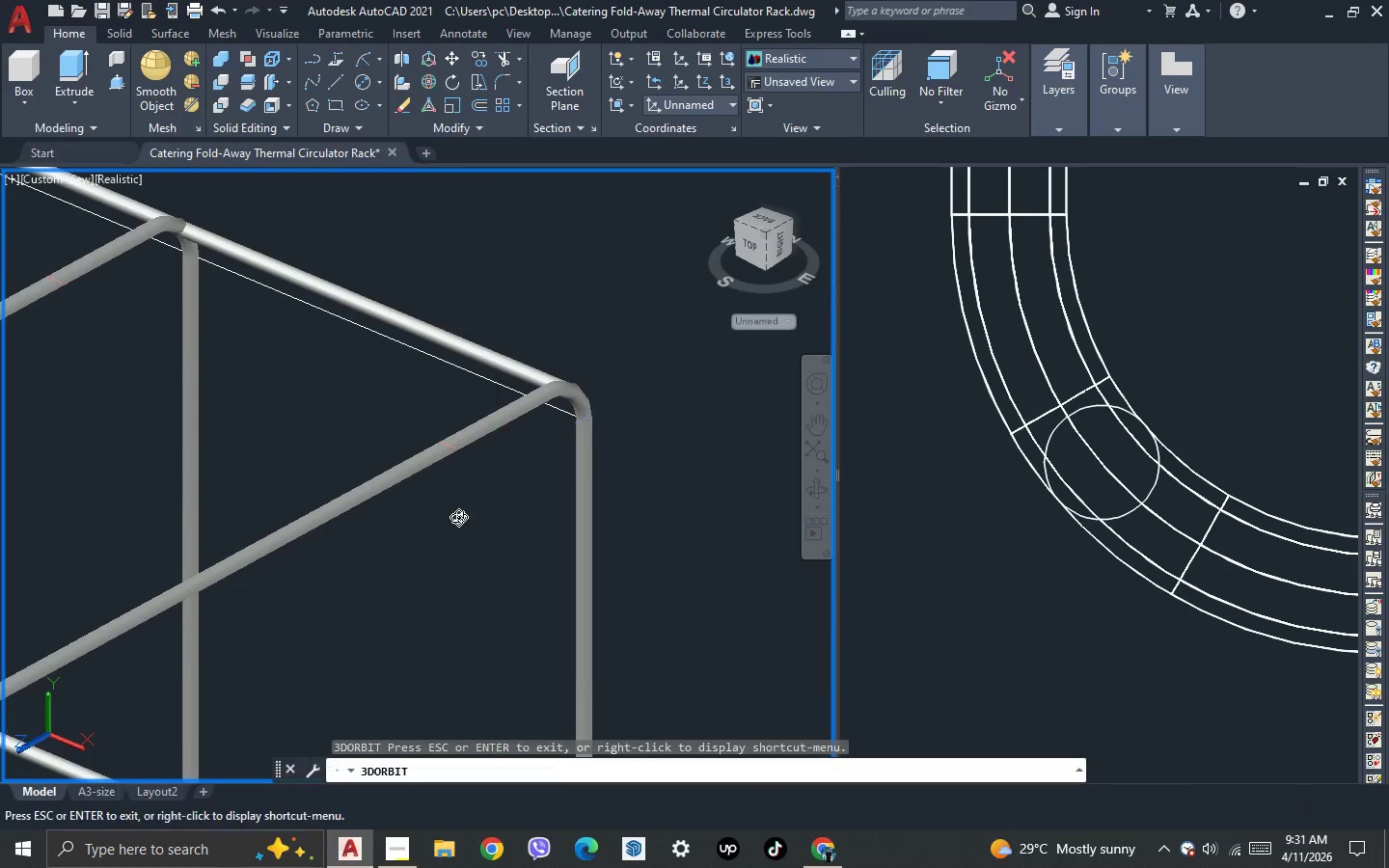 
scroll: coordinate [585, 409], scroll_direction: down, amount: 2.0
 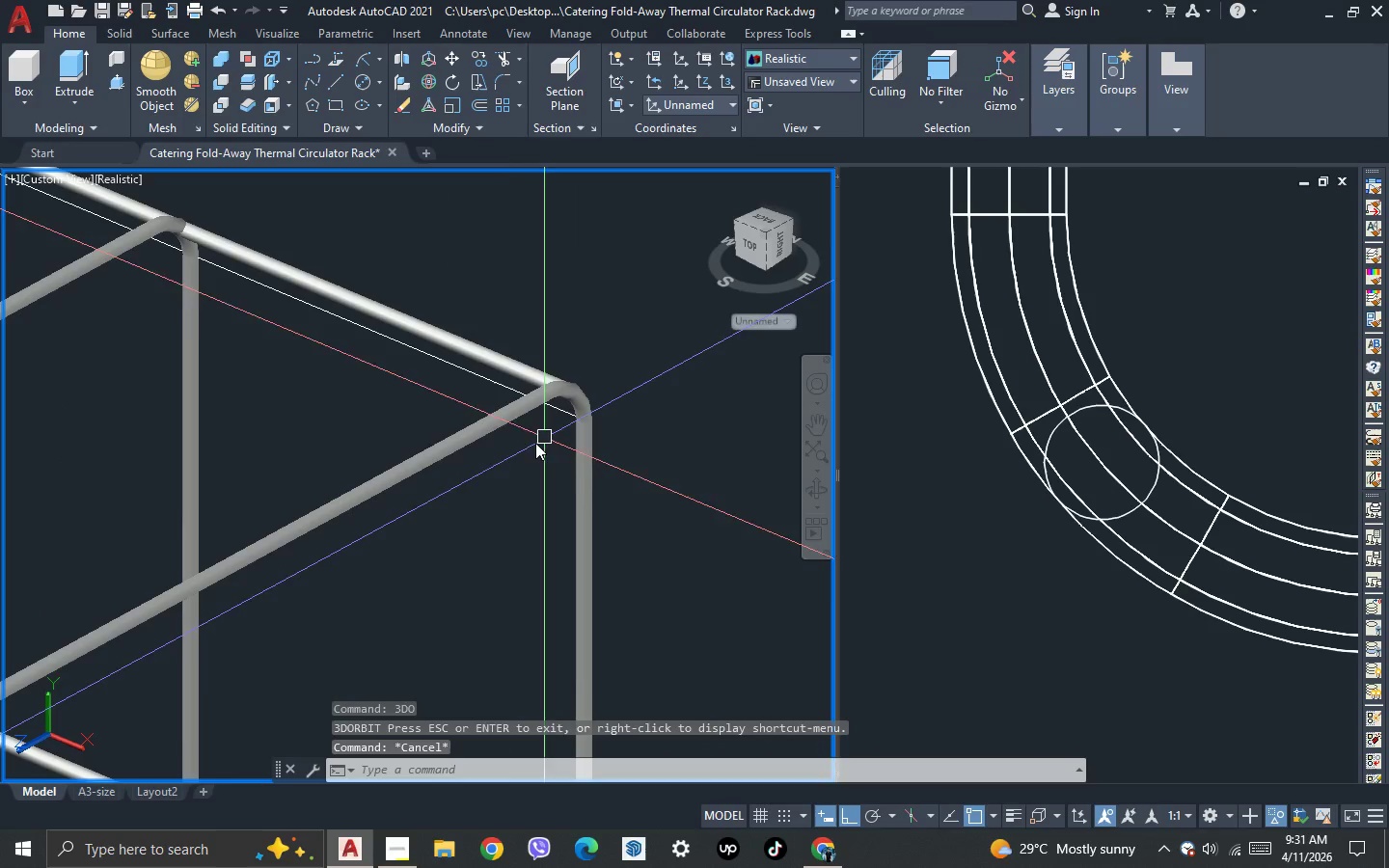 
left_click_drag(start_coordinate=[457, 517], to_coordinate=[654, 492])
 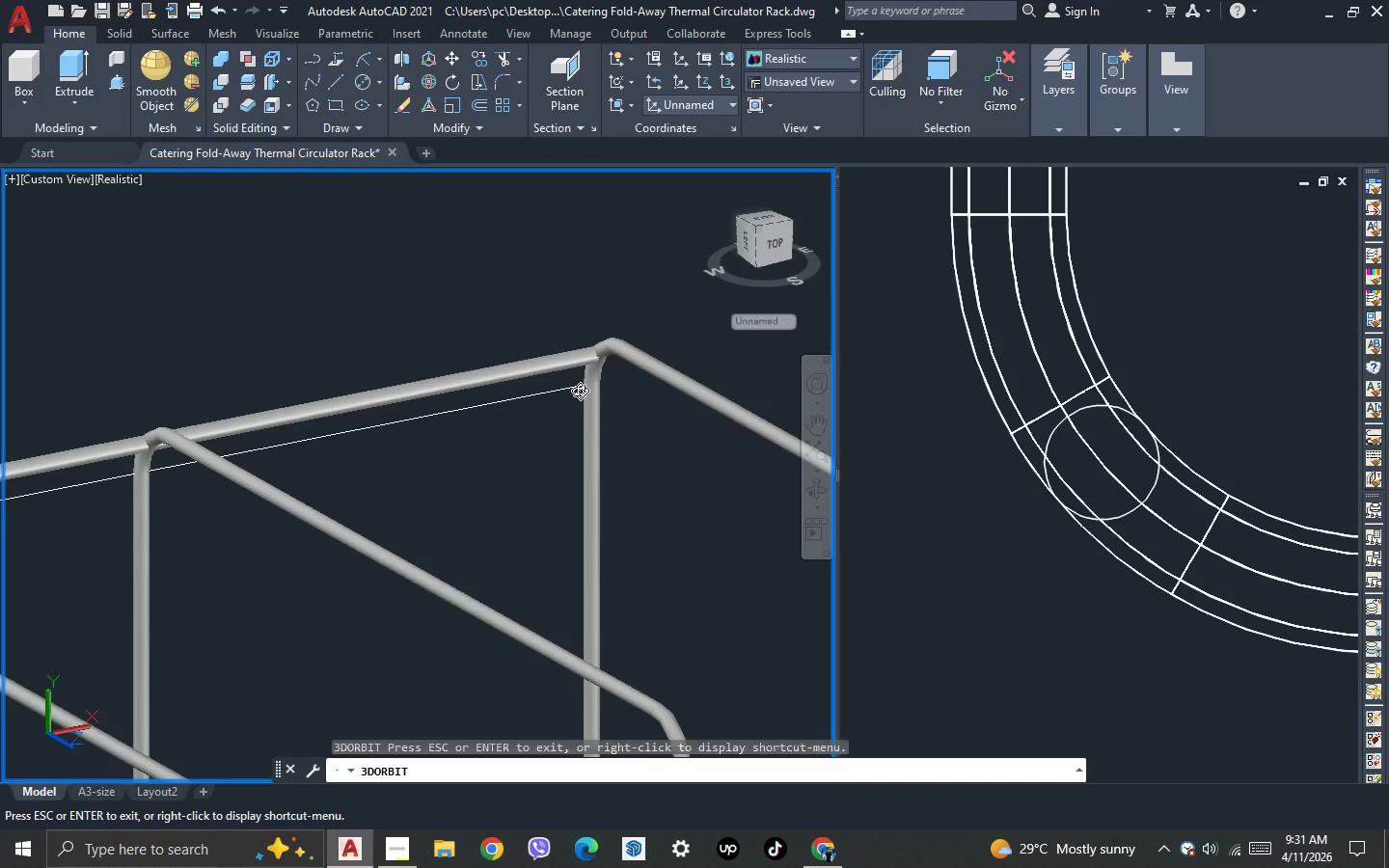 
left_click_drag(start_coordinate=[526, 537], to_coordinate=[537, 553])
 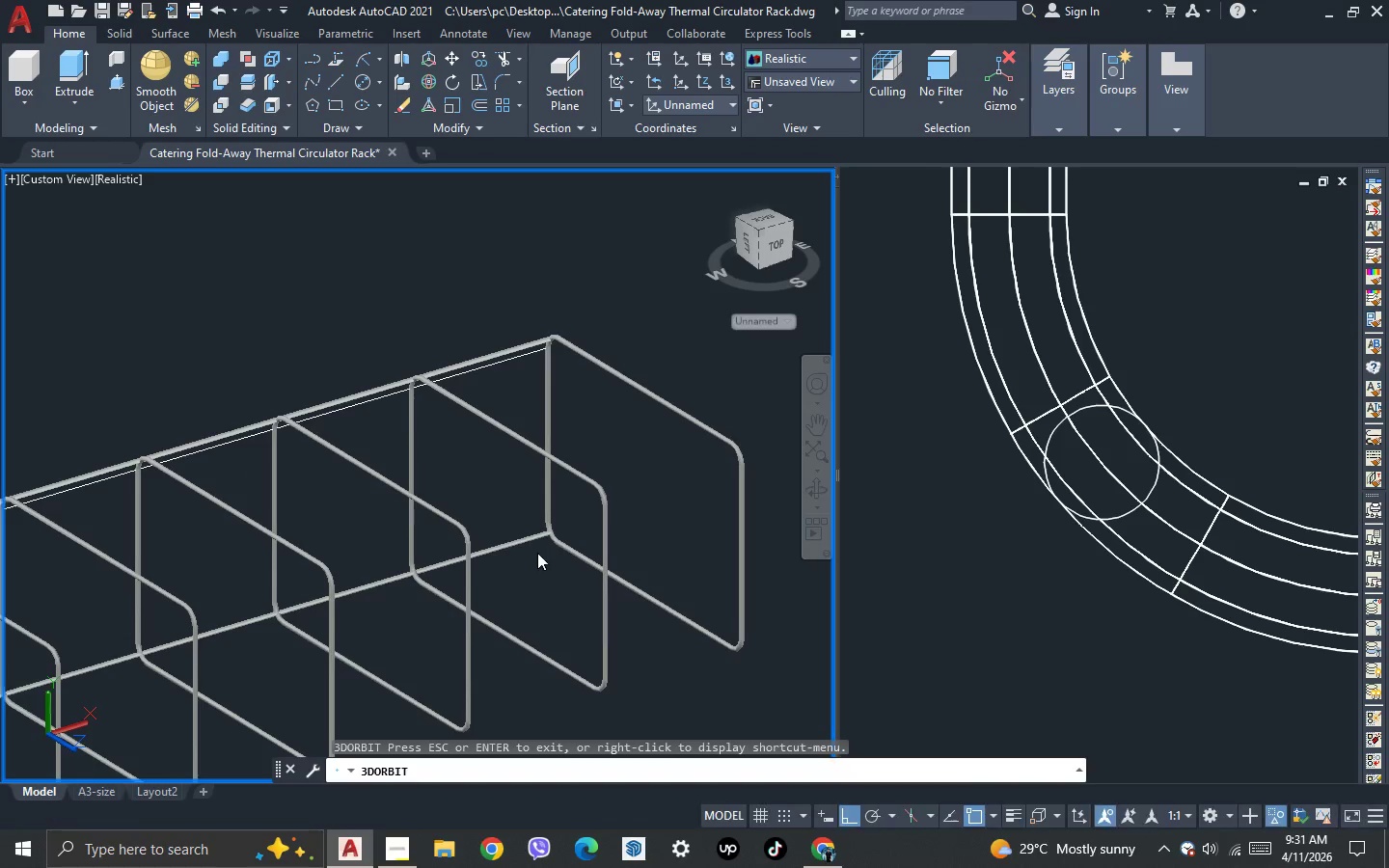 
scroll: coordinate [517, 320], scroll_direction: down, amount: 12.0
 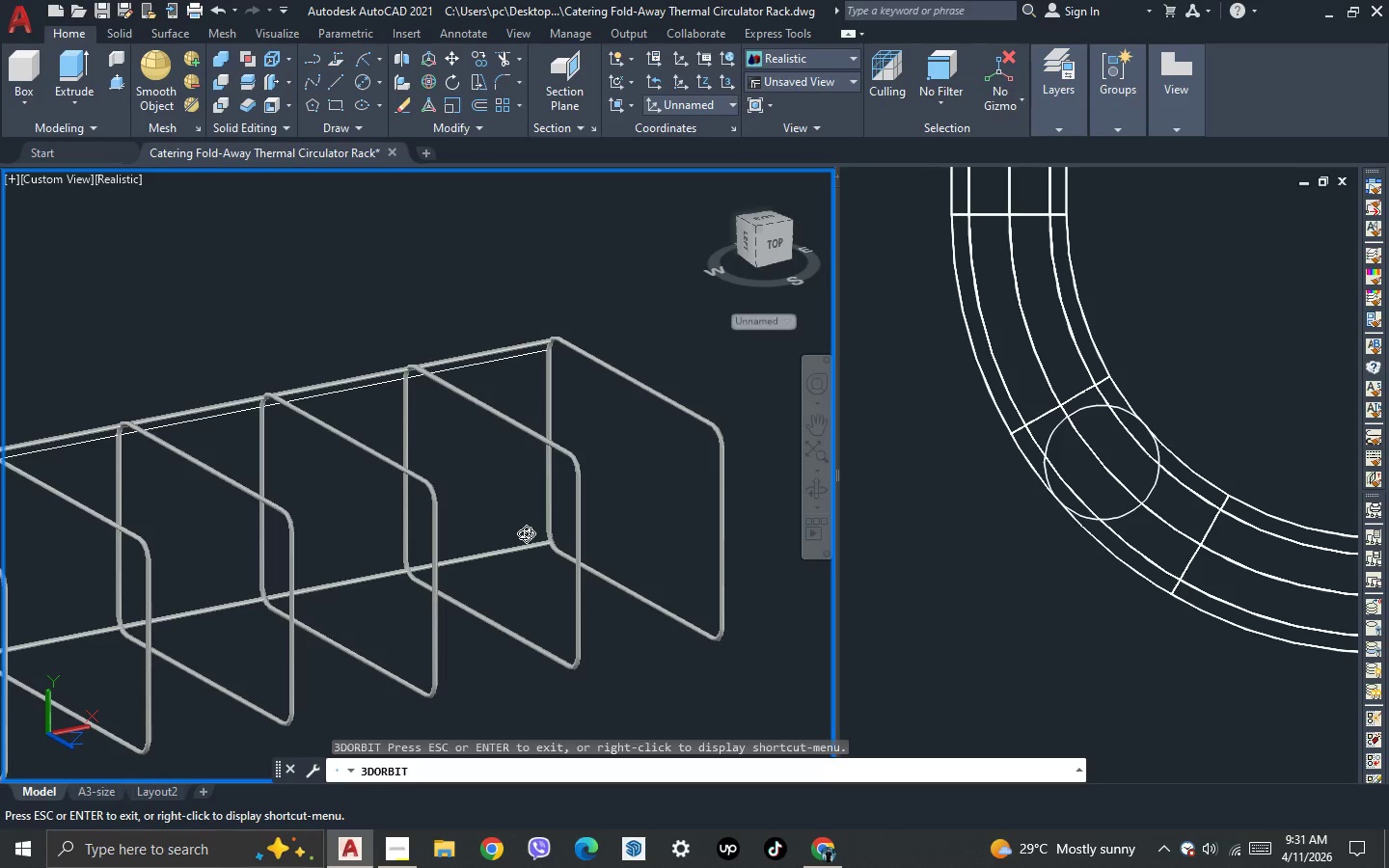 
key(Escape)
 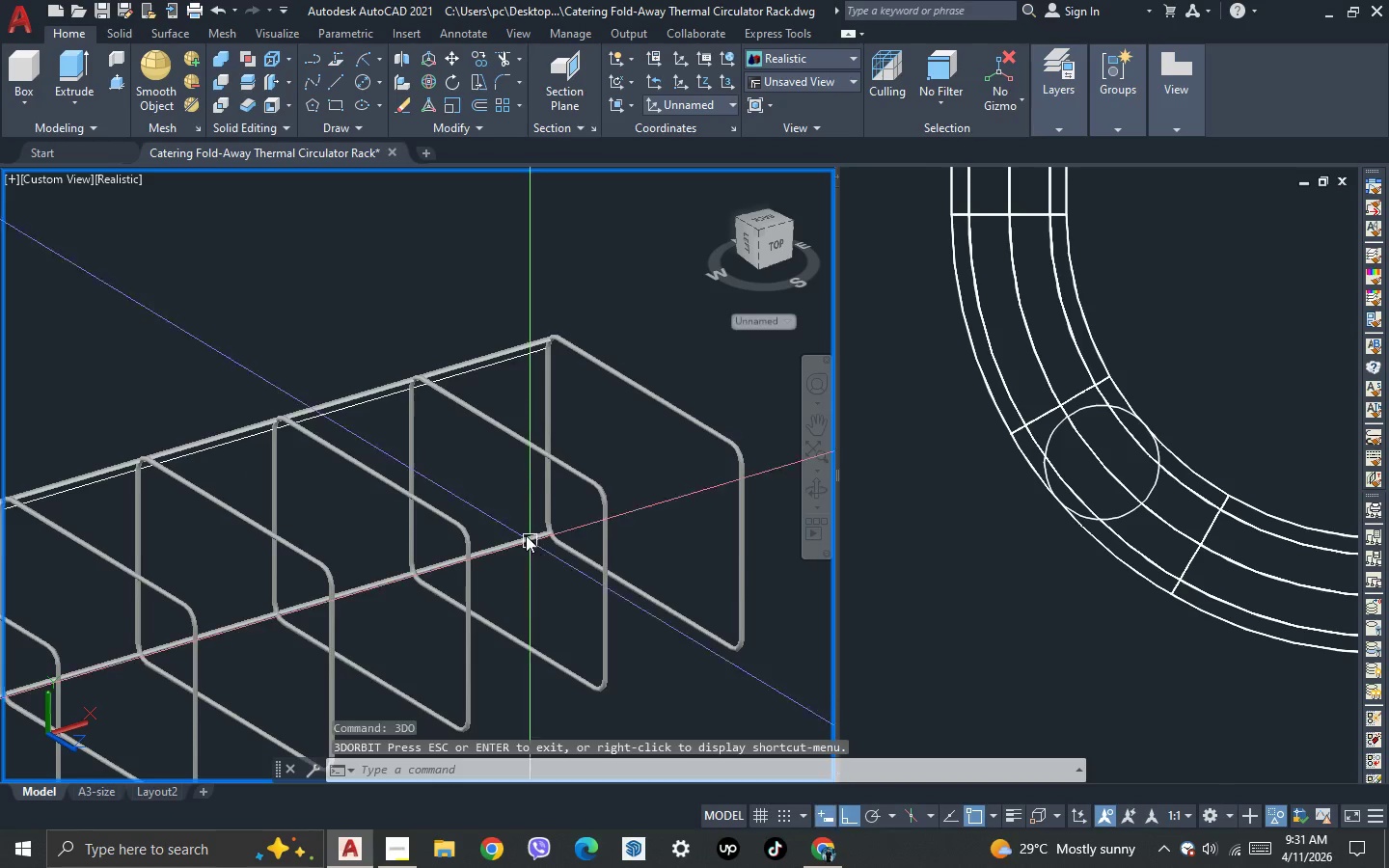 
key(Escape)
 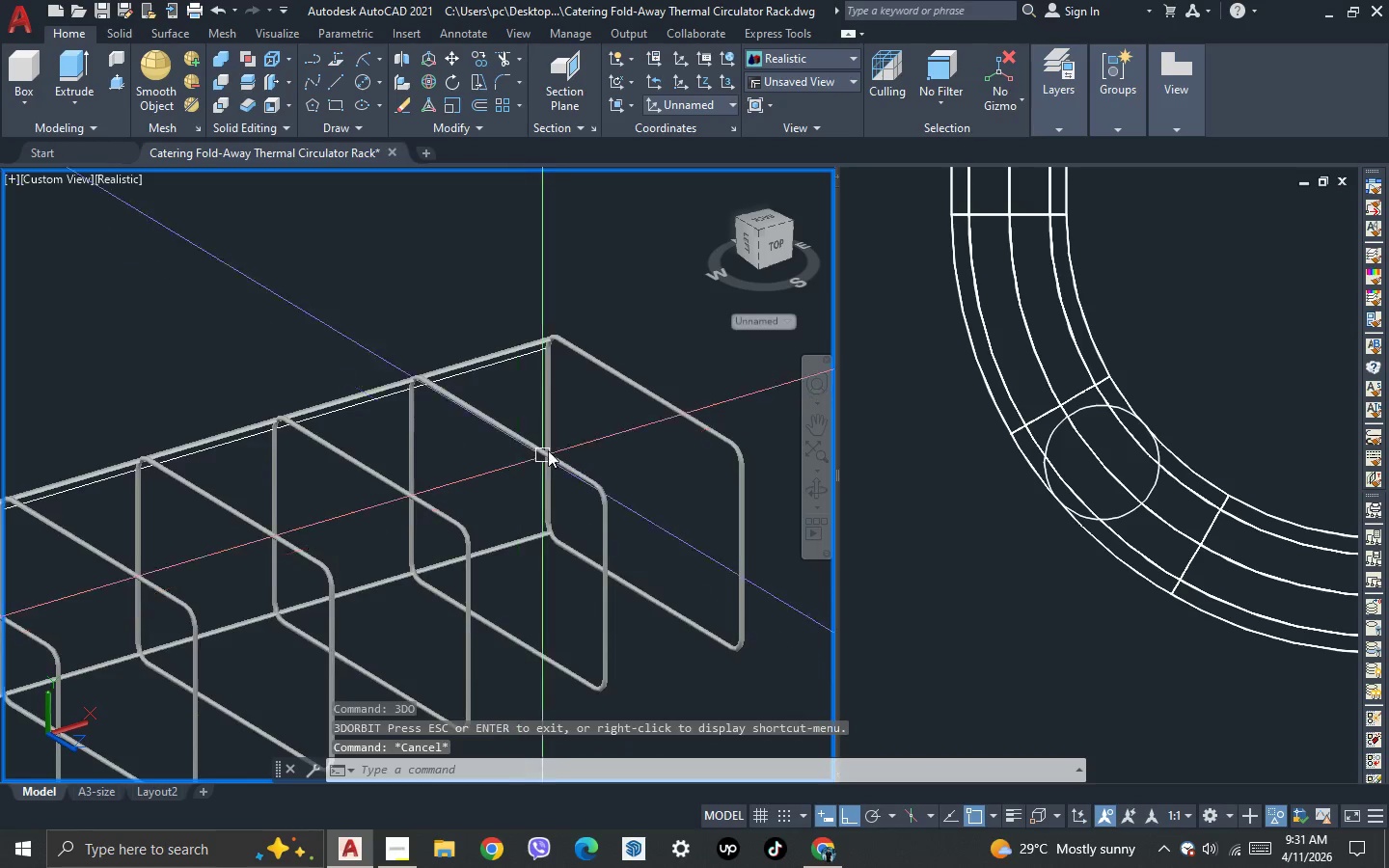 
scroll: coordinate [555, 441], scroll_direction: down, amount: 2.0
 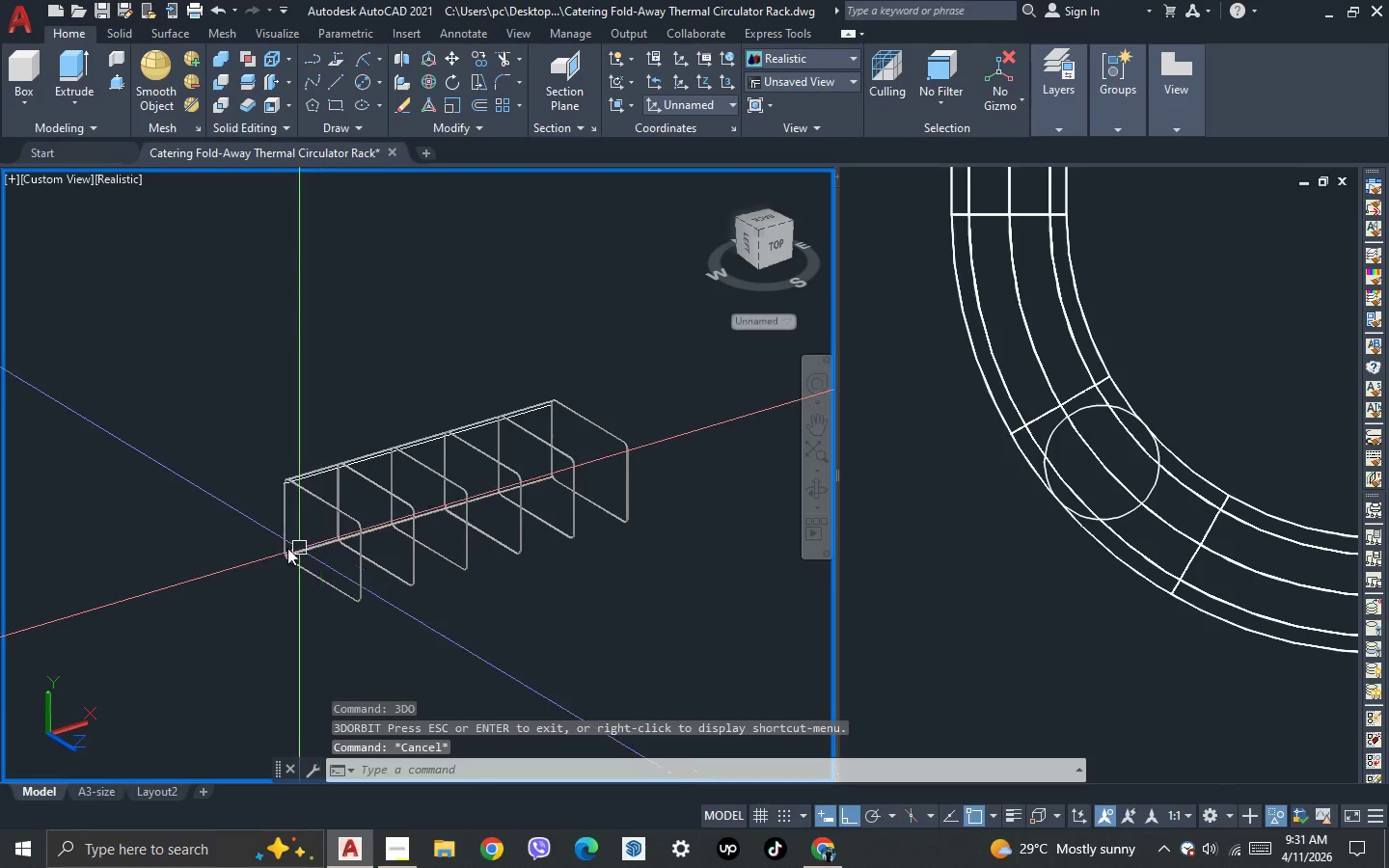 
scroll: coordinate [283, 548], scroll_direction: up, amount: 2.0
 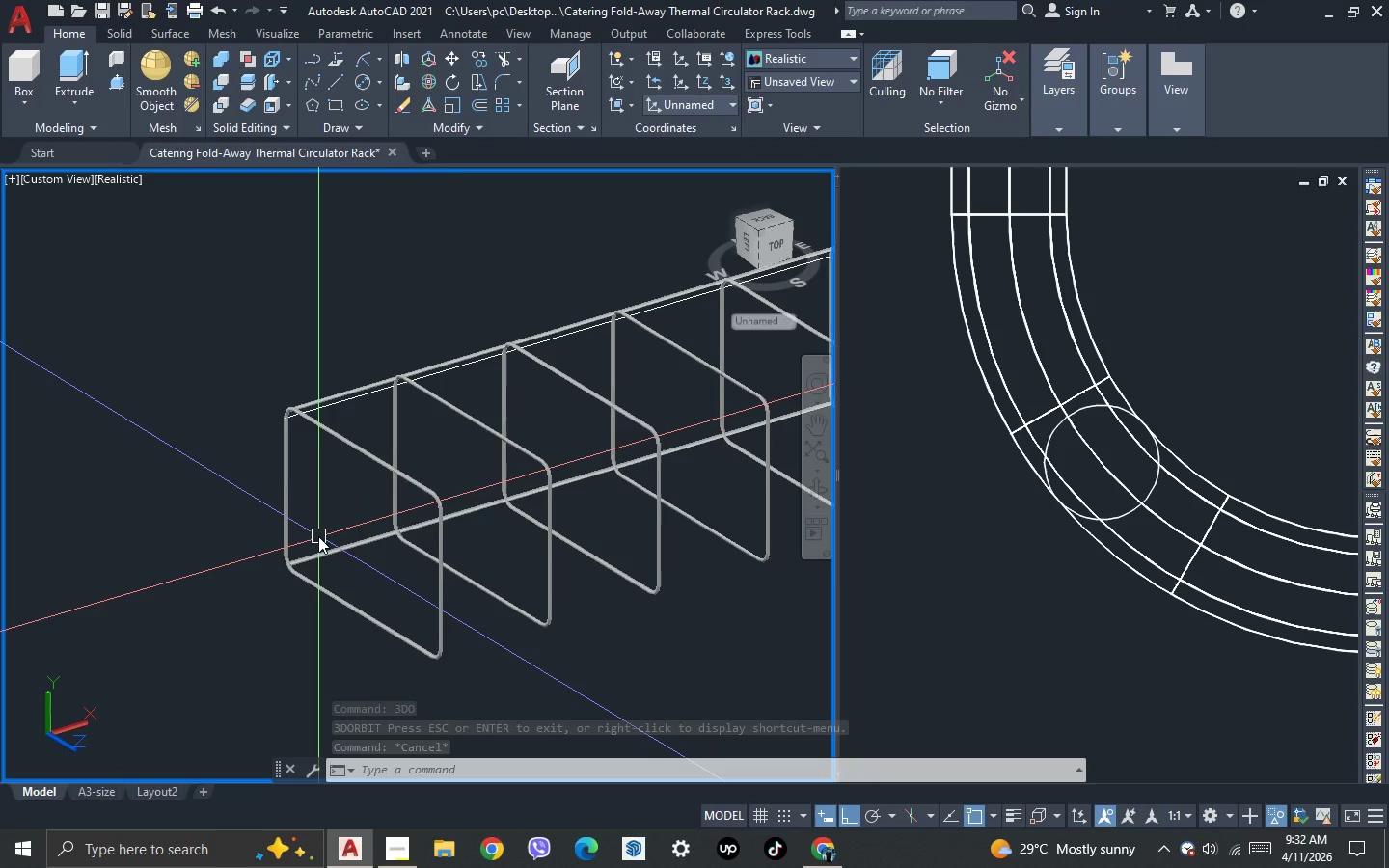 
left_click([1063, 604])
 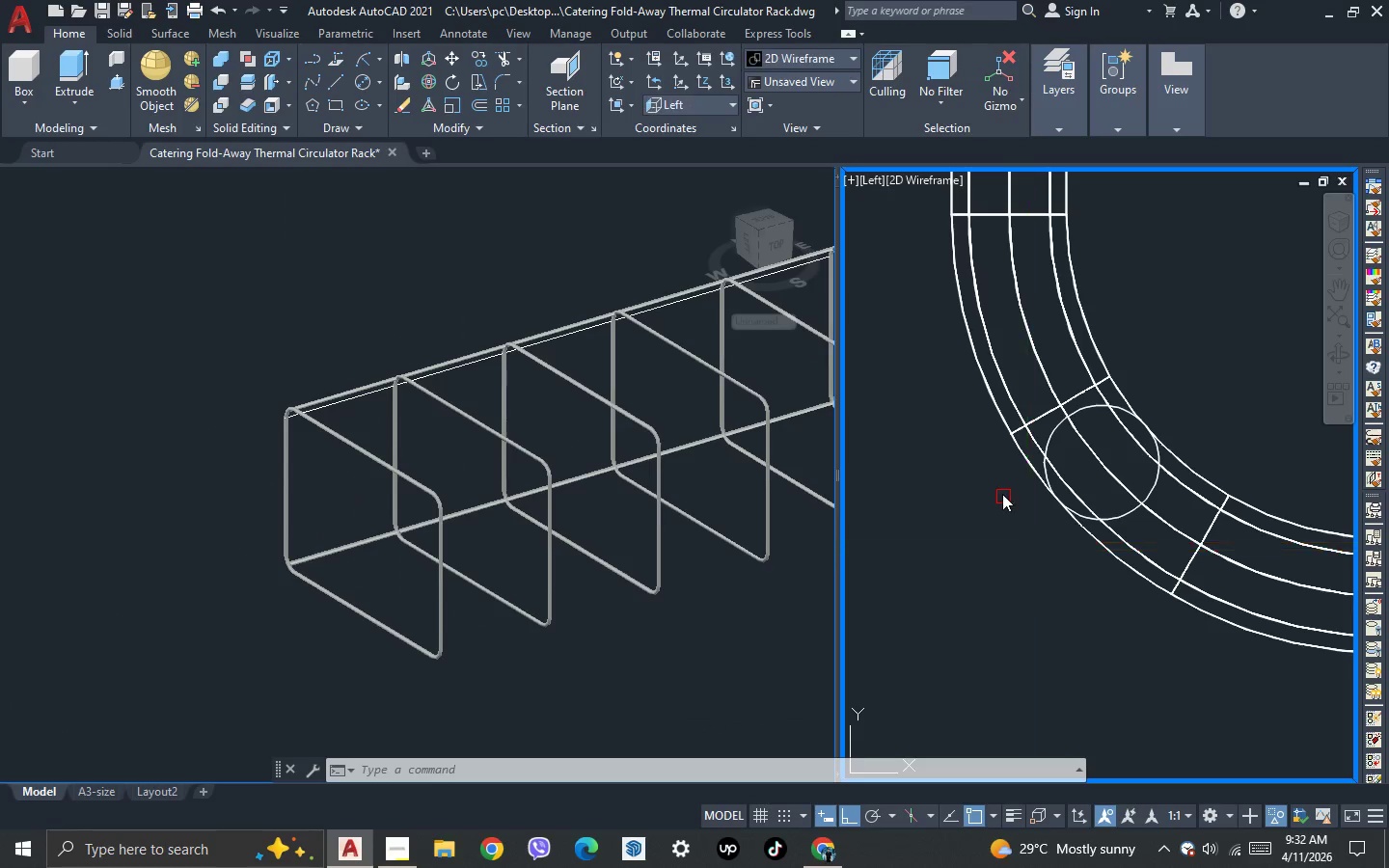 
scroll: coordinate [1029, 499], scroll_direction: up, amount: 1.0
 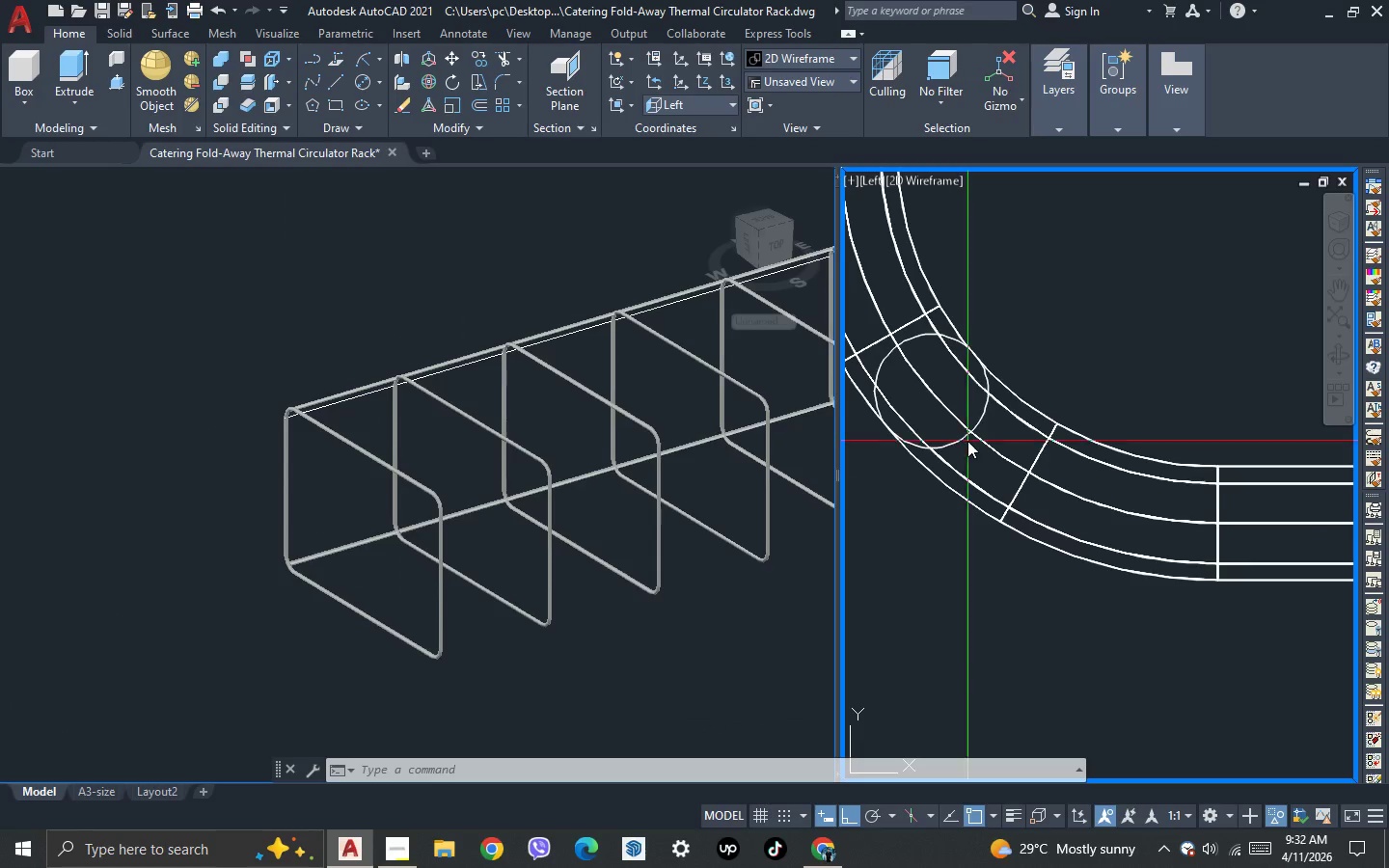 
scroll: coordinate [959, 481], scroll_direction: down, amount: 7.0
 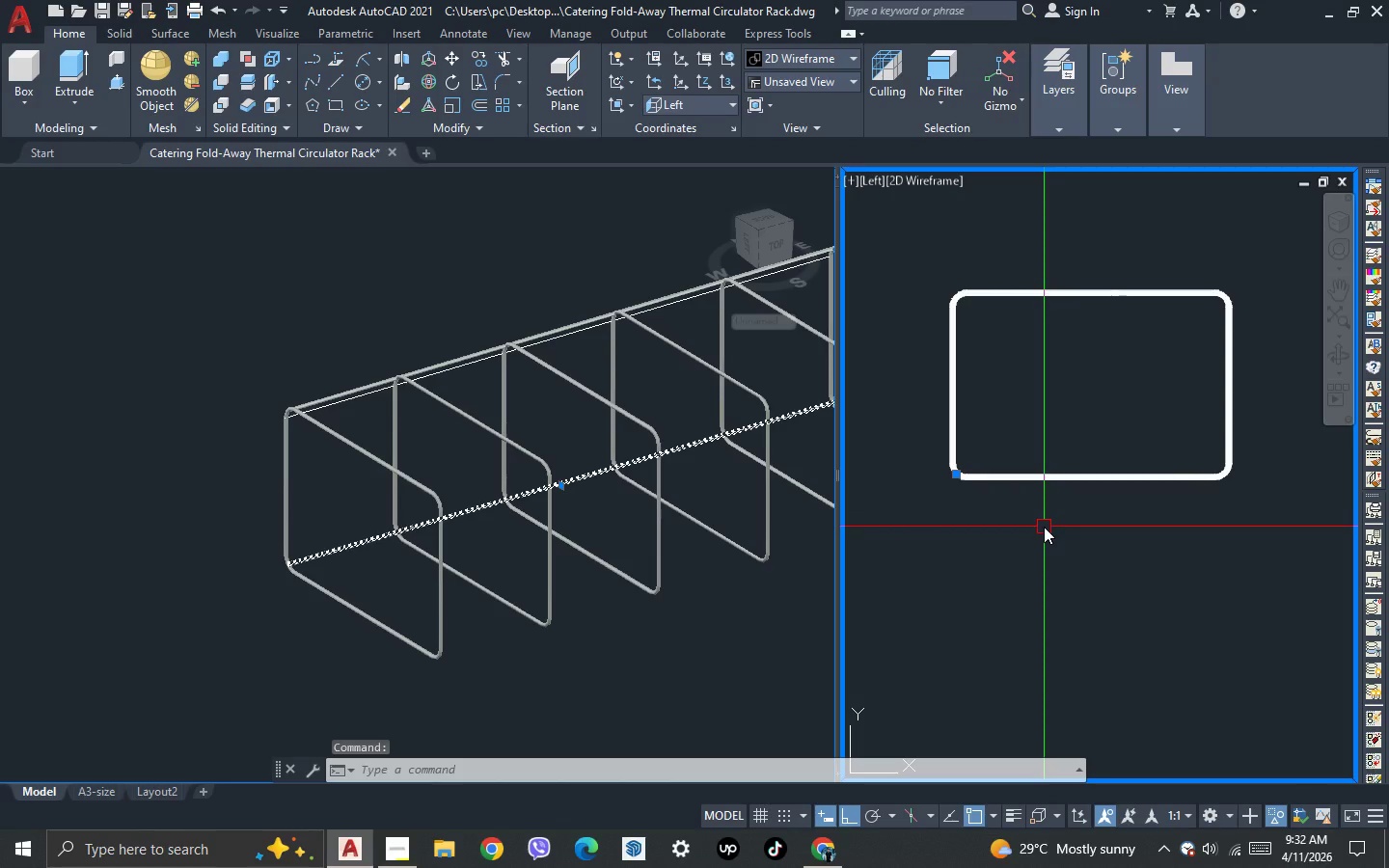 
type(mi )
 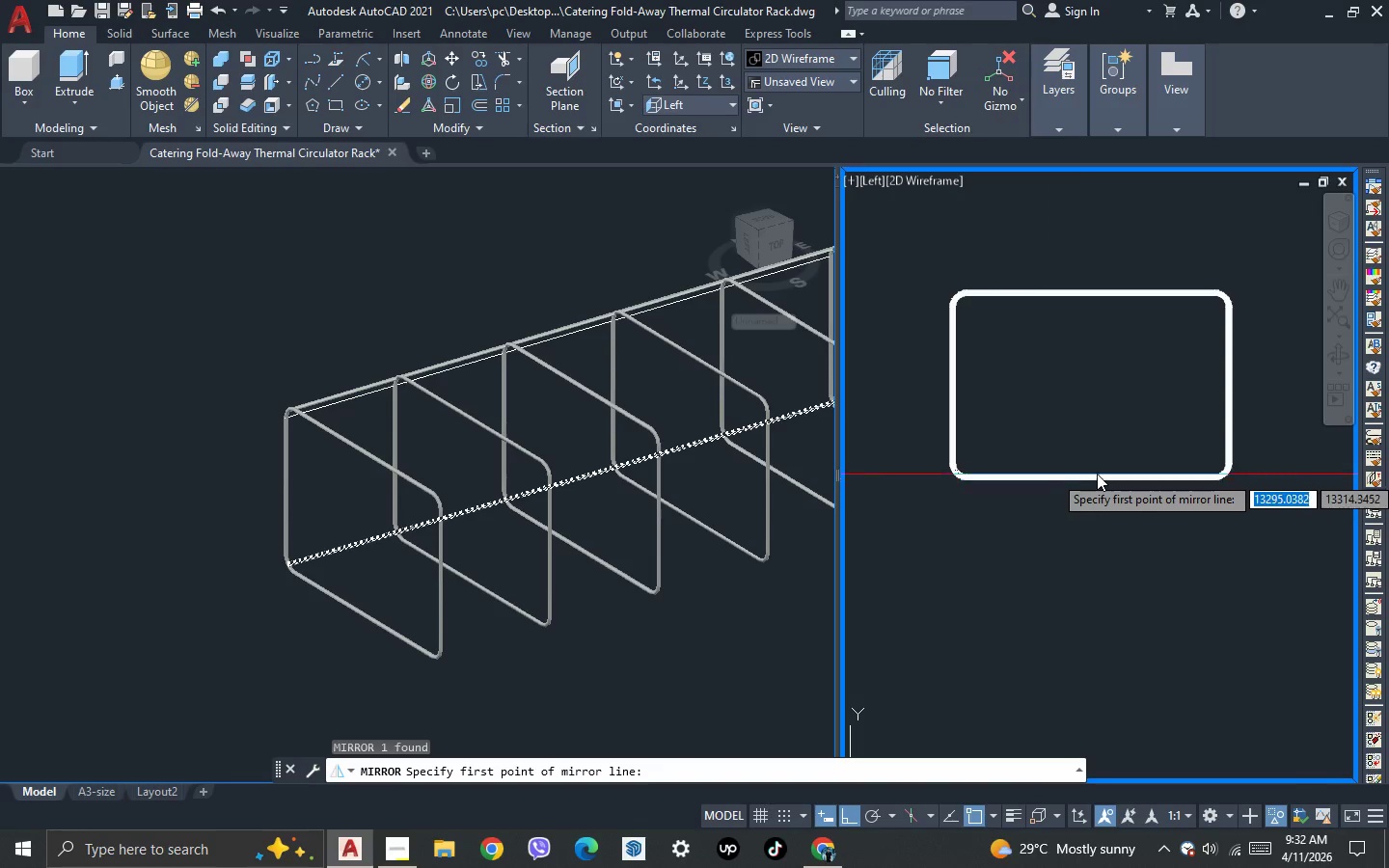 
hold_key(key=ShiftLeft, duration=0.44)
right_click([1079, 426])
 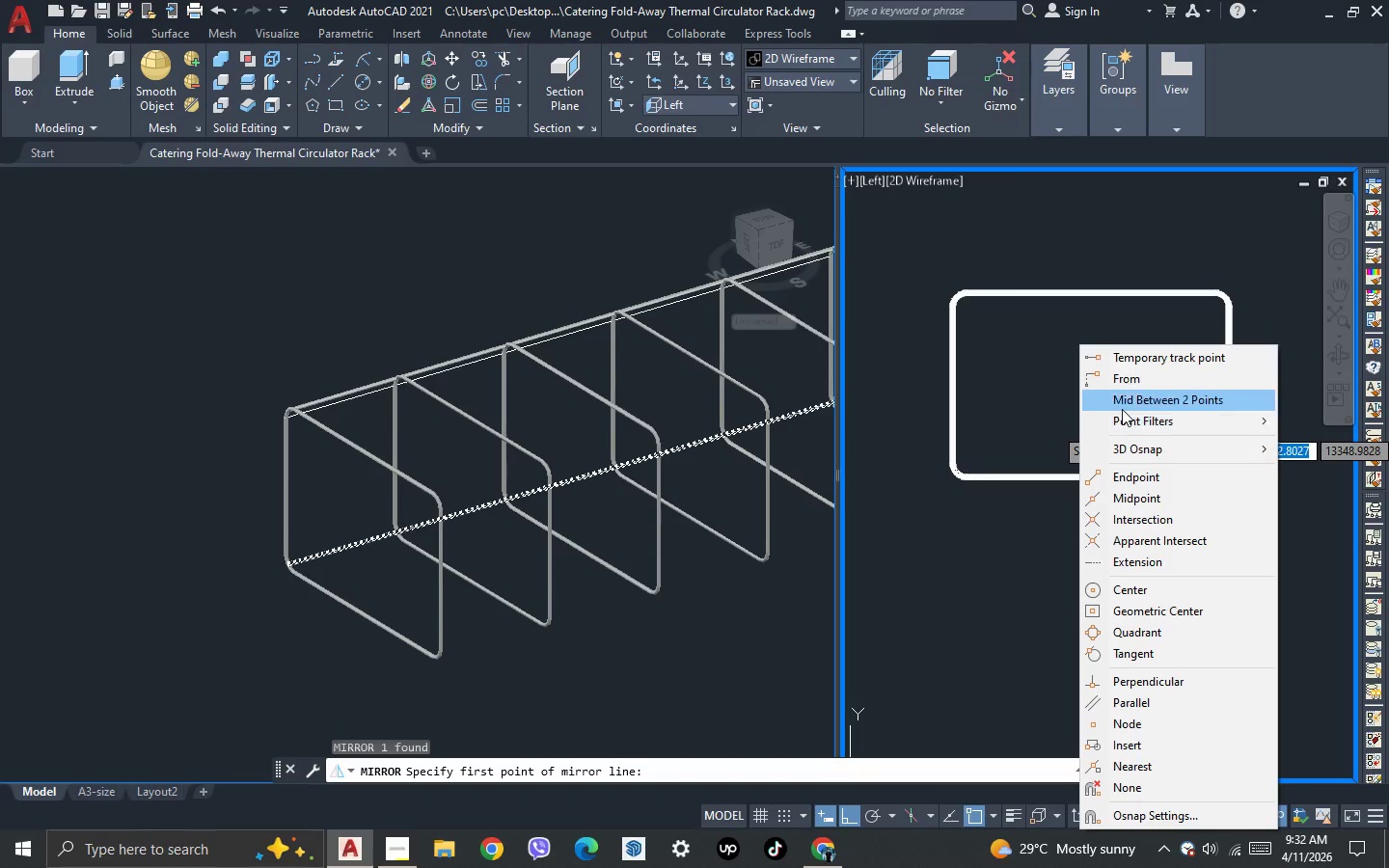 
left_click([1123, 408])
 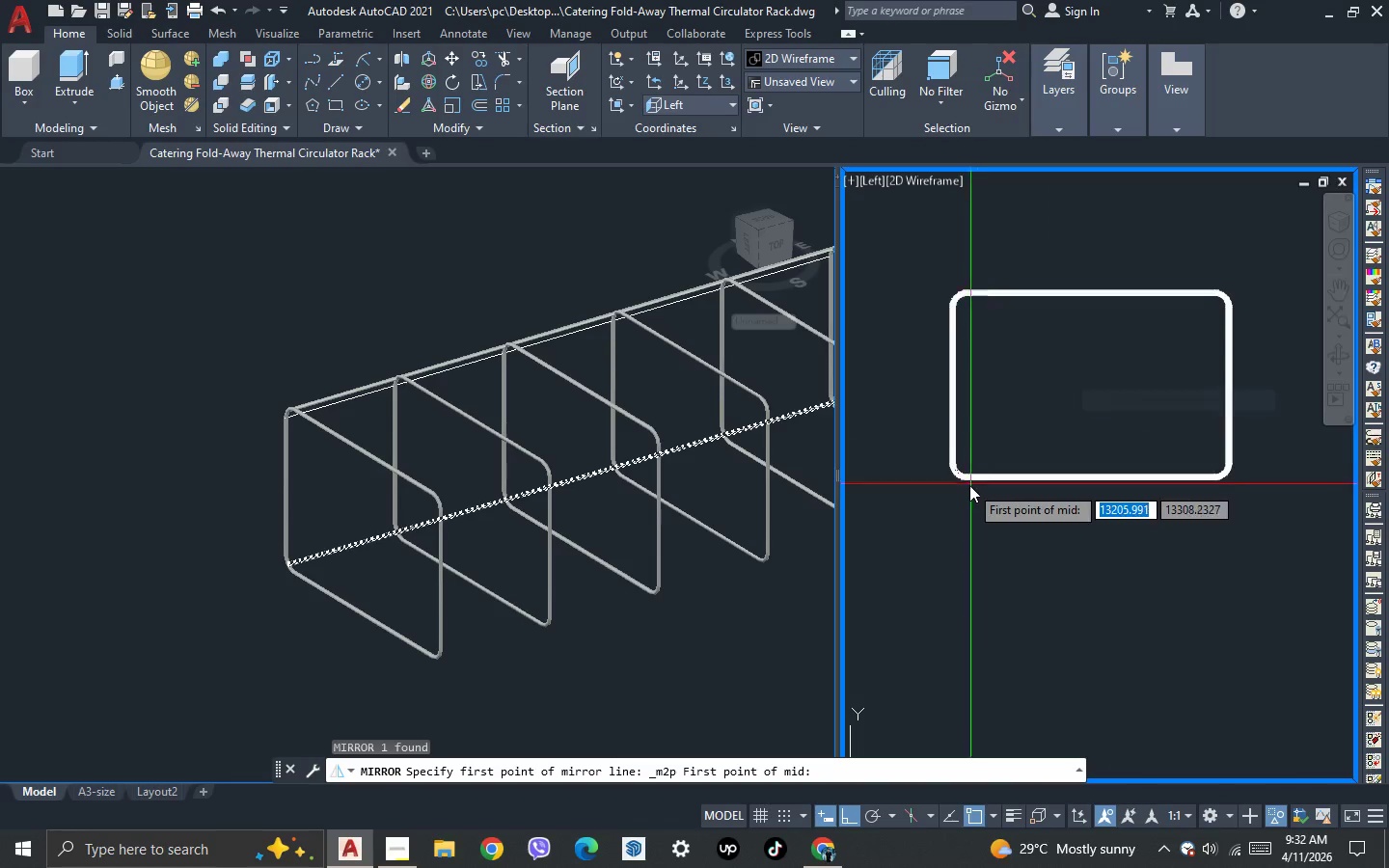 
scroll: coordinate [956, 486], scroll_direction: up, amount: 7.0
 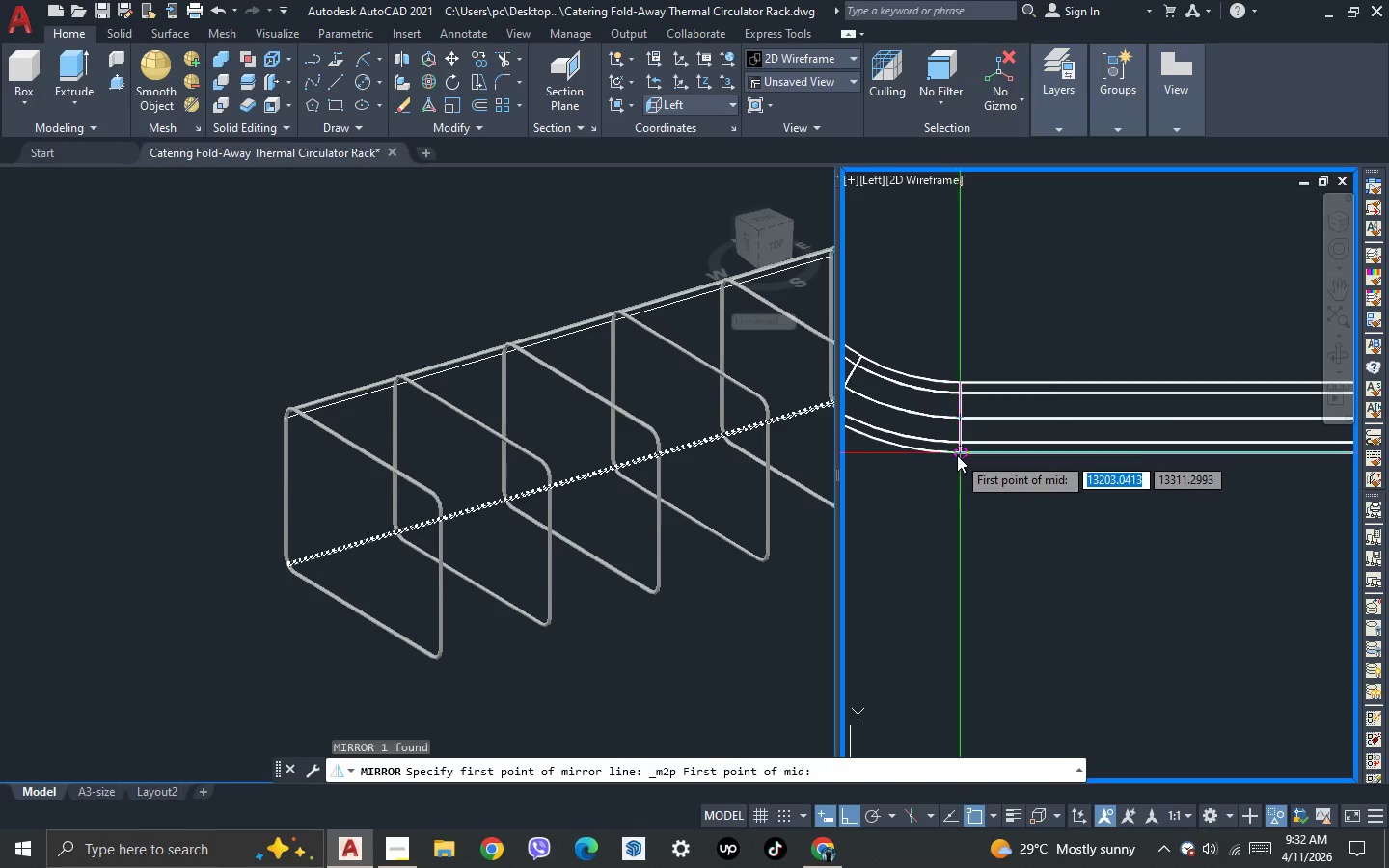 
left_click_drag(start_coordinate=[957, 455], to_coordinate=[955, 460])
 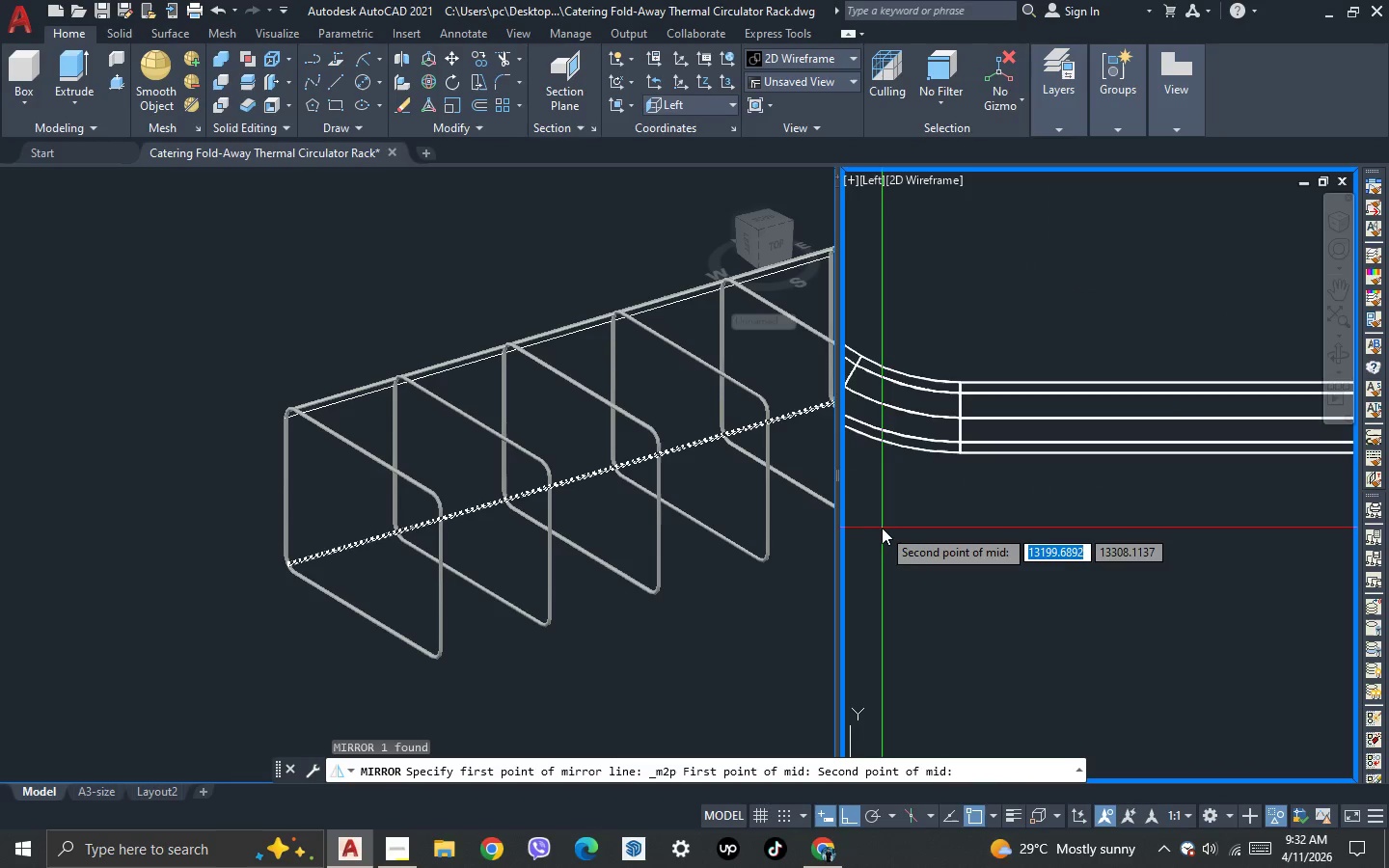 
scroll: coordinate [1081, 520], scroll_direction: down, amount: 1.0
 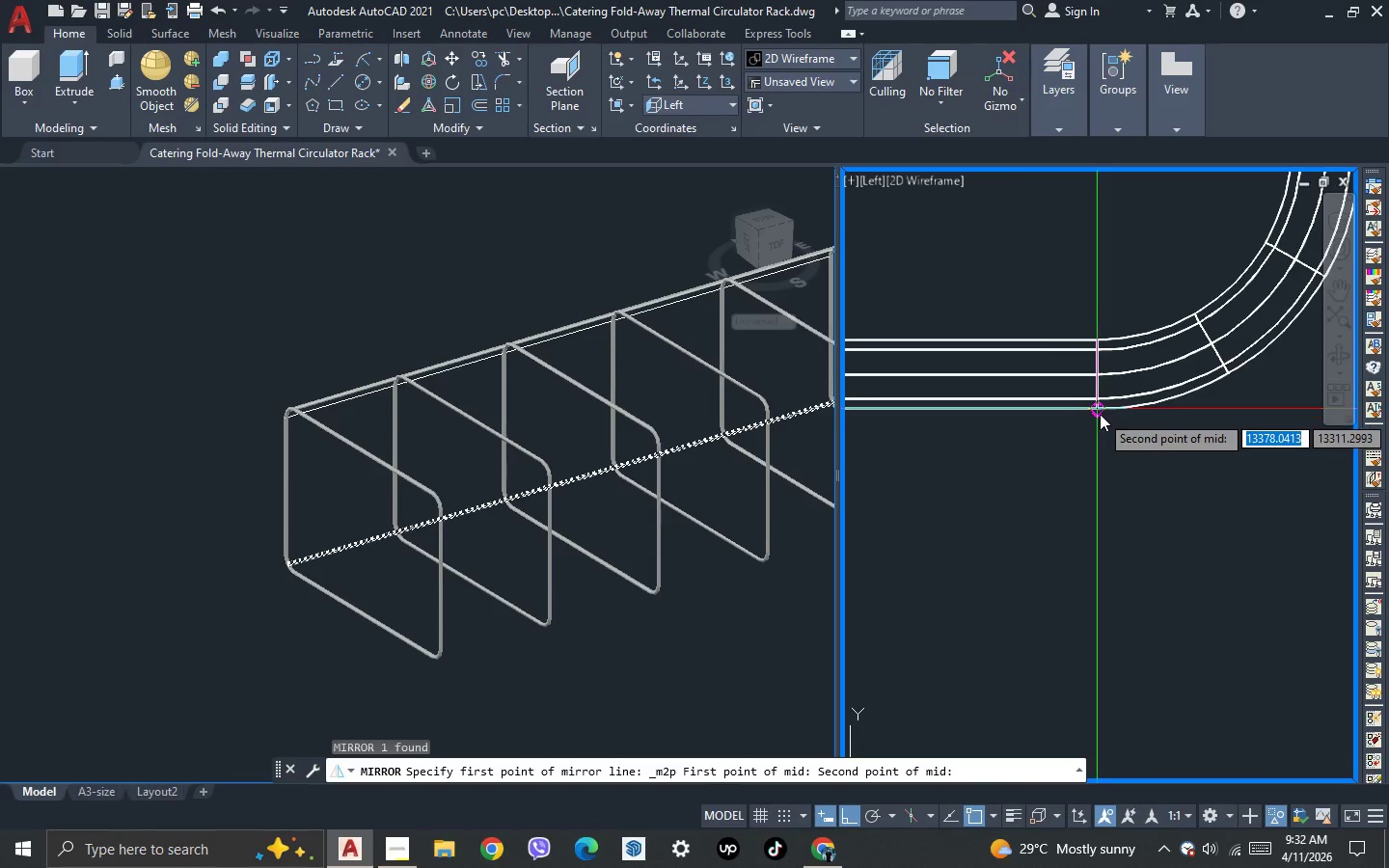 
left_click_drag(start_coordinate=[1099, 413], to_coordinate=[1101, 442])
 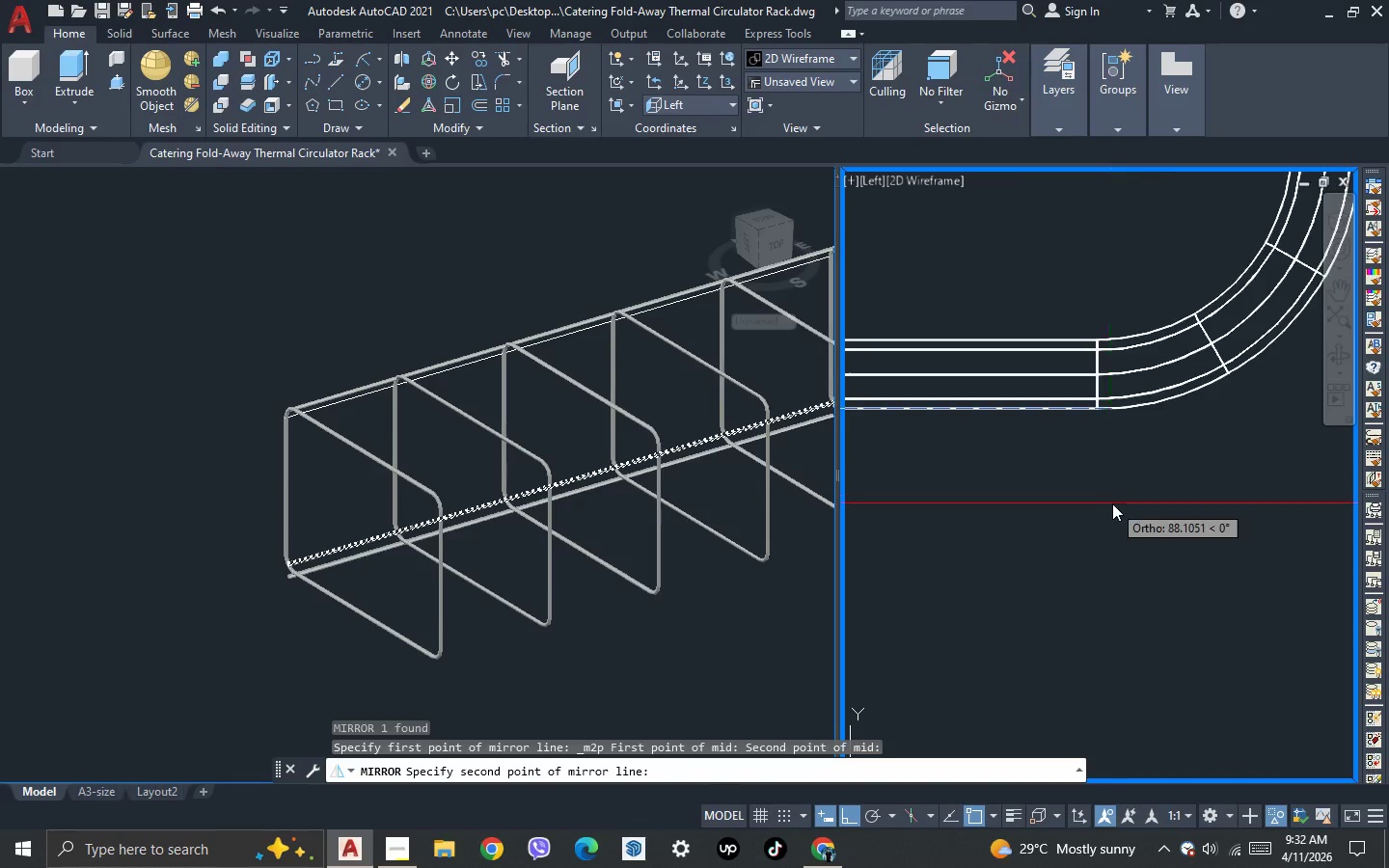 
scroll: coordinate [966, 598], scroll_direction: down, amount: 9.0
 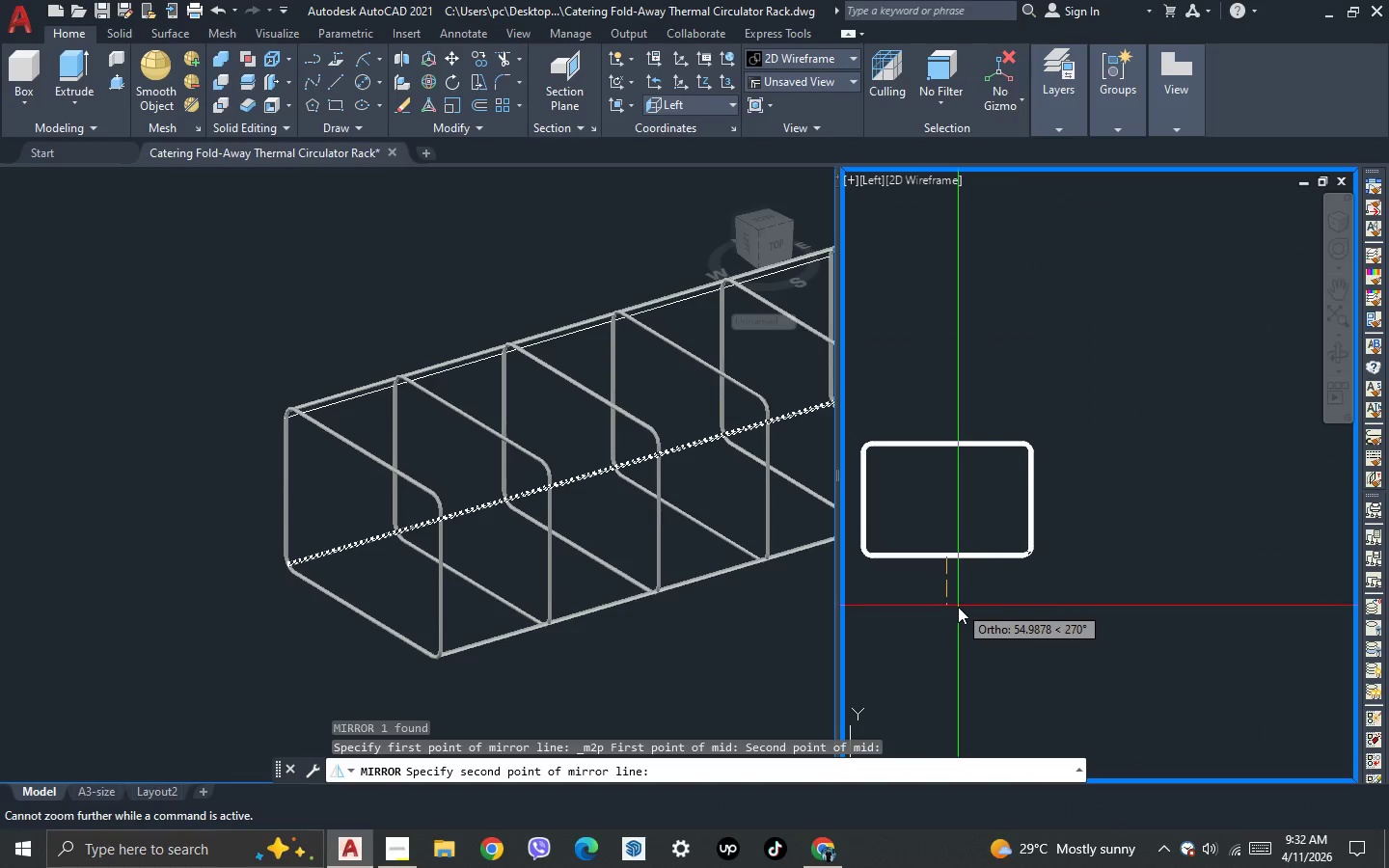 
left_click([957, 609])
 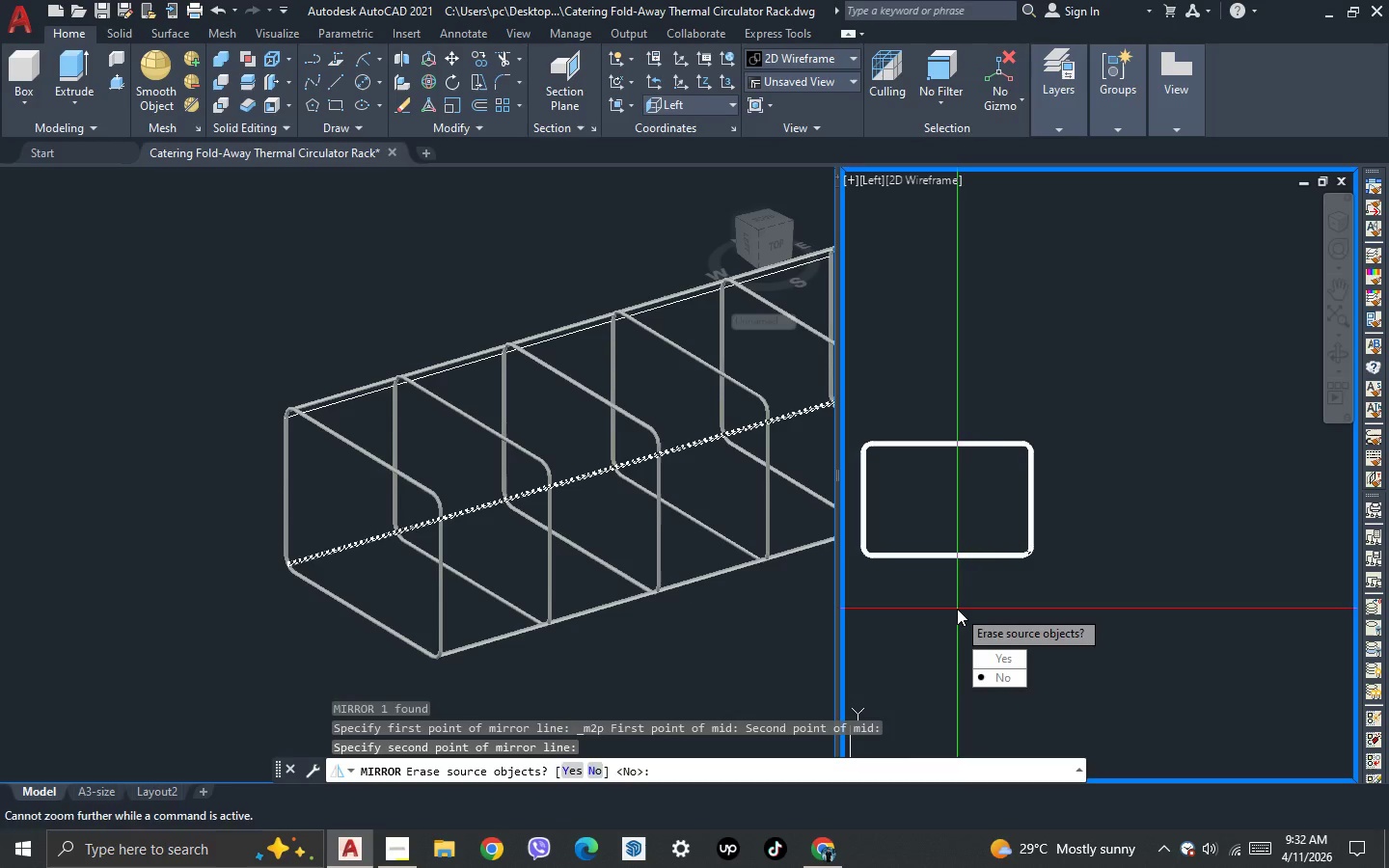 
key(Space)
 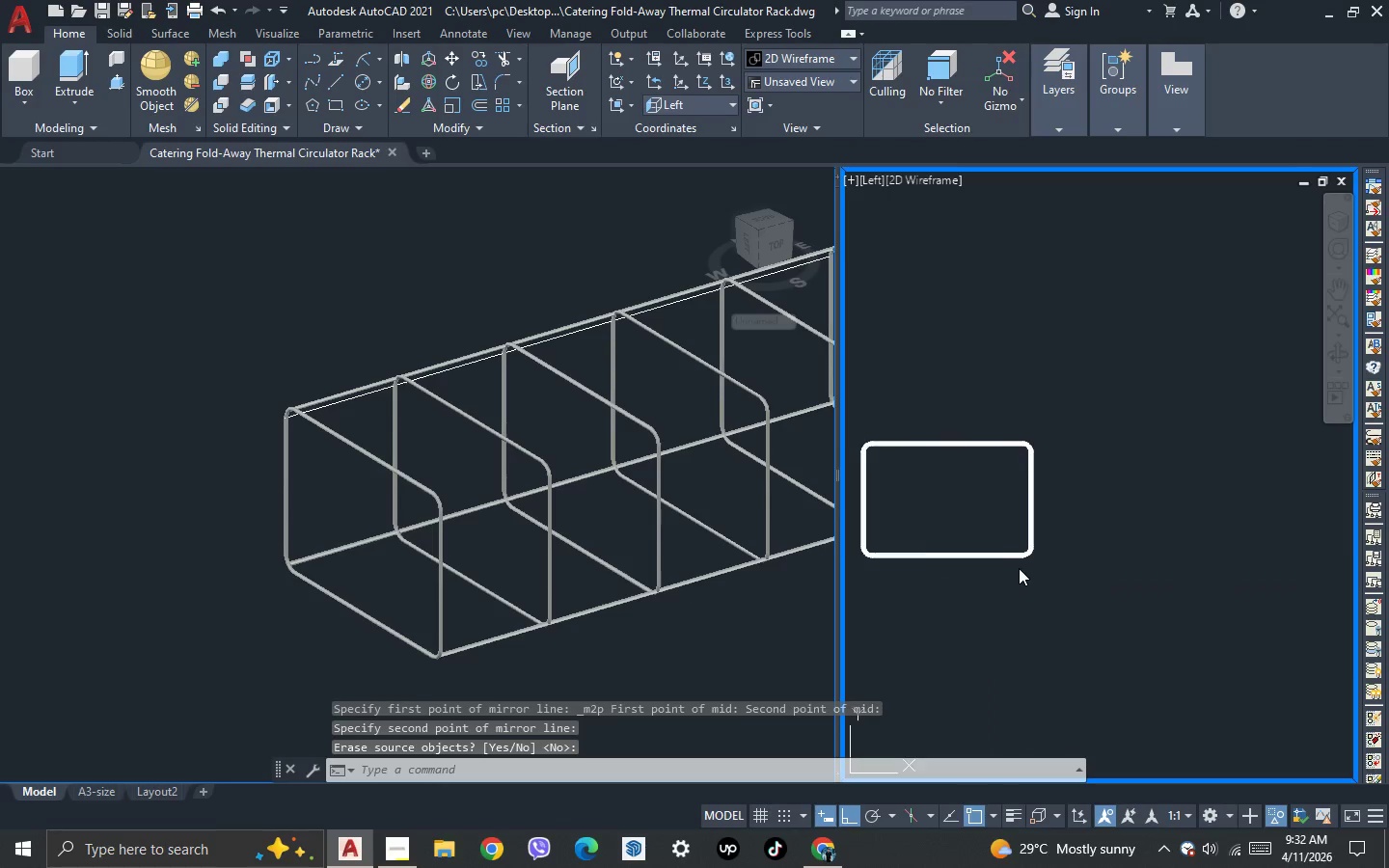 
scroll: coordinate [1129, 469], scroll_direction: up, amount: 7.0
 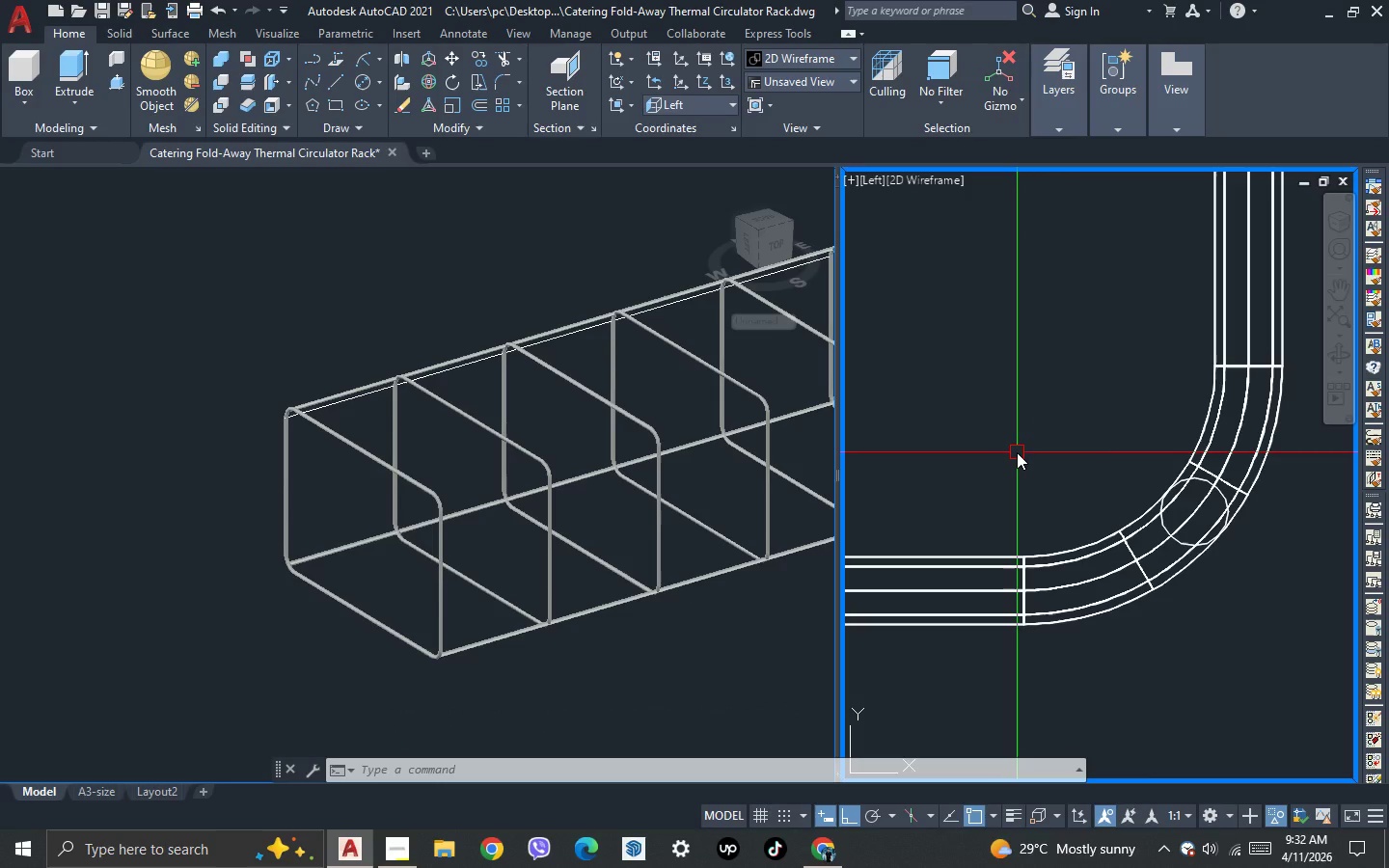 
wait(9.24)
 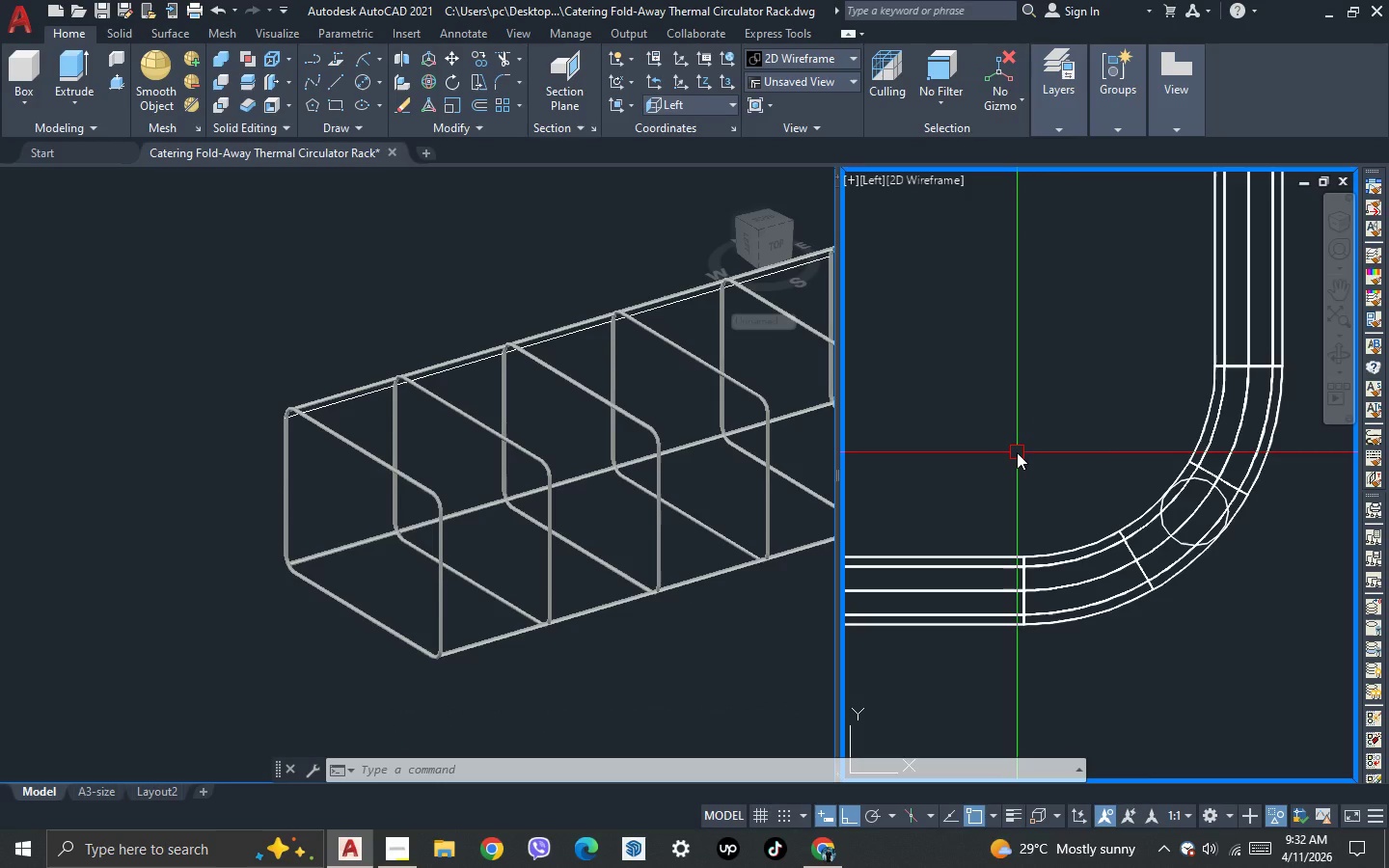 
scroll: coordinate [1164, 471], scroll_direction: down, amount: 7.0
 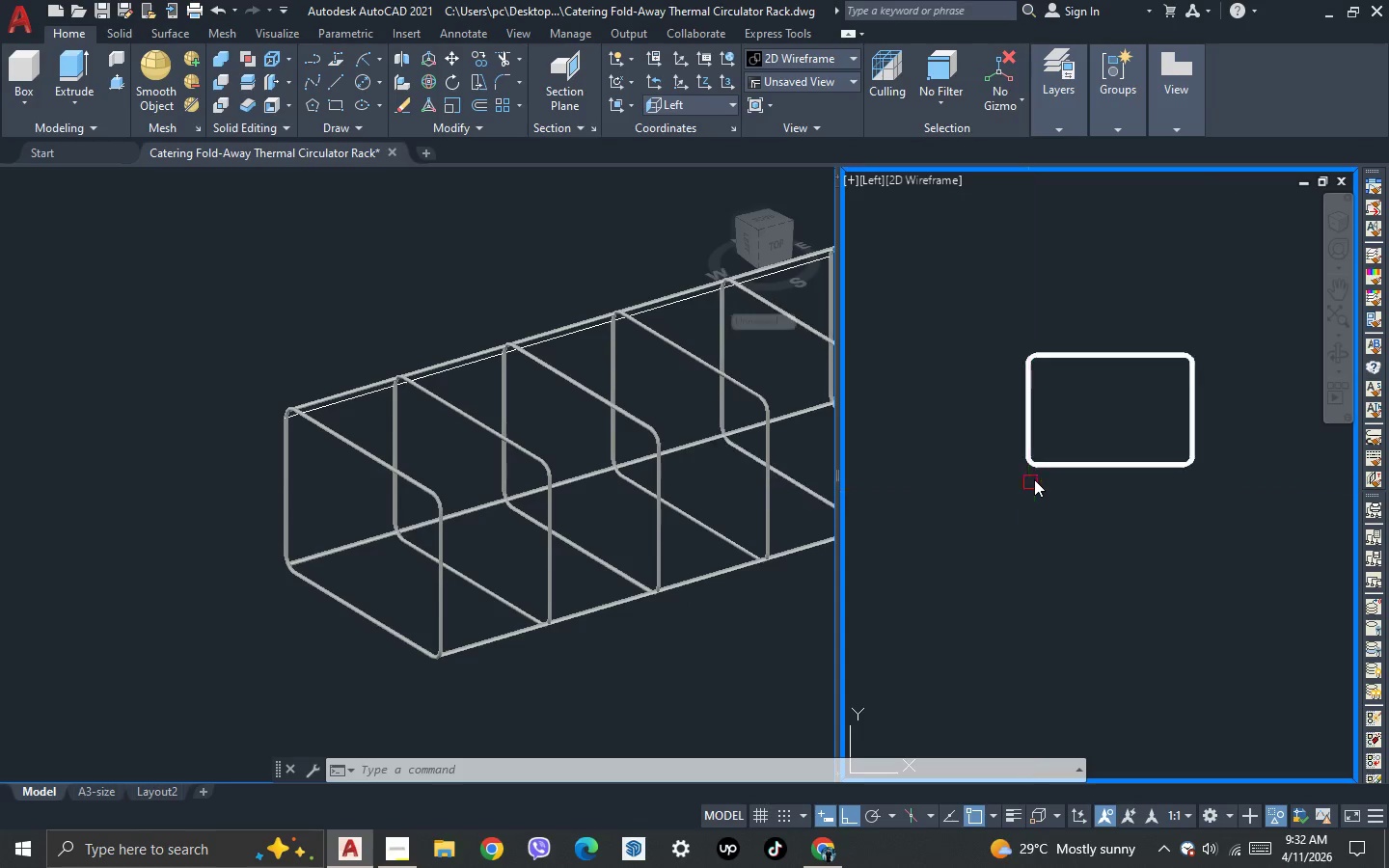 
scroll: coordinate [938, 424], scroll_direction: up, amount: 7.0
 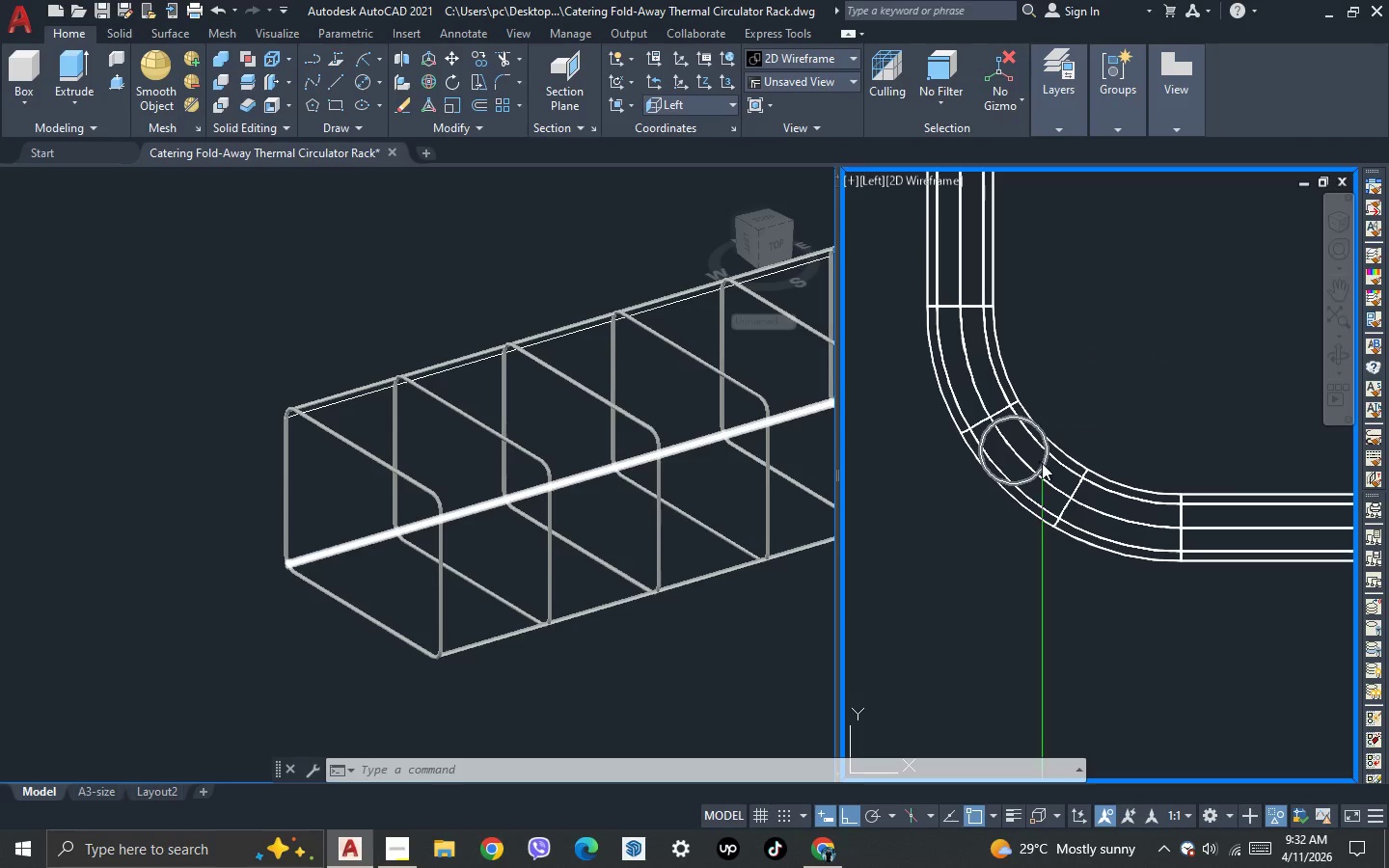 
left_click([1042, 464])
 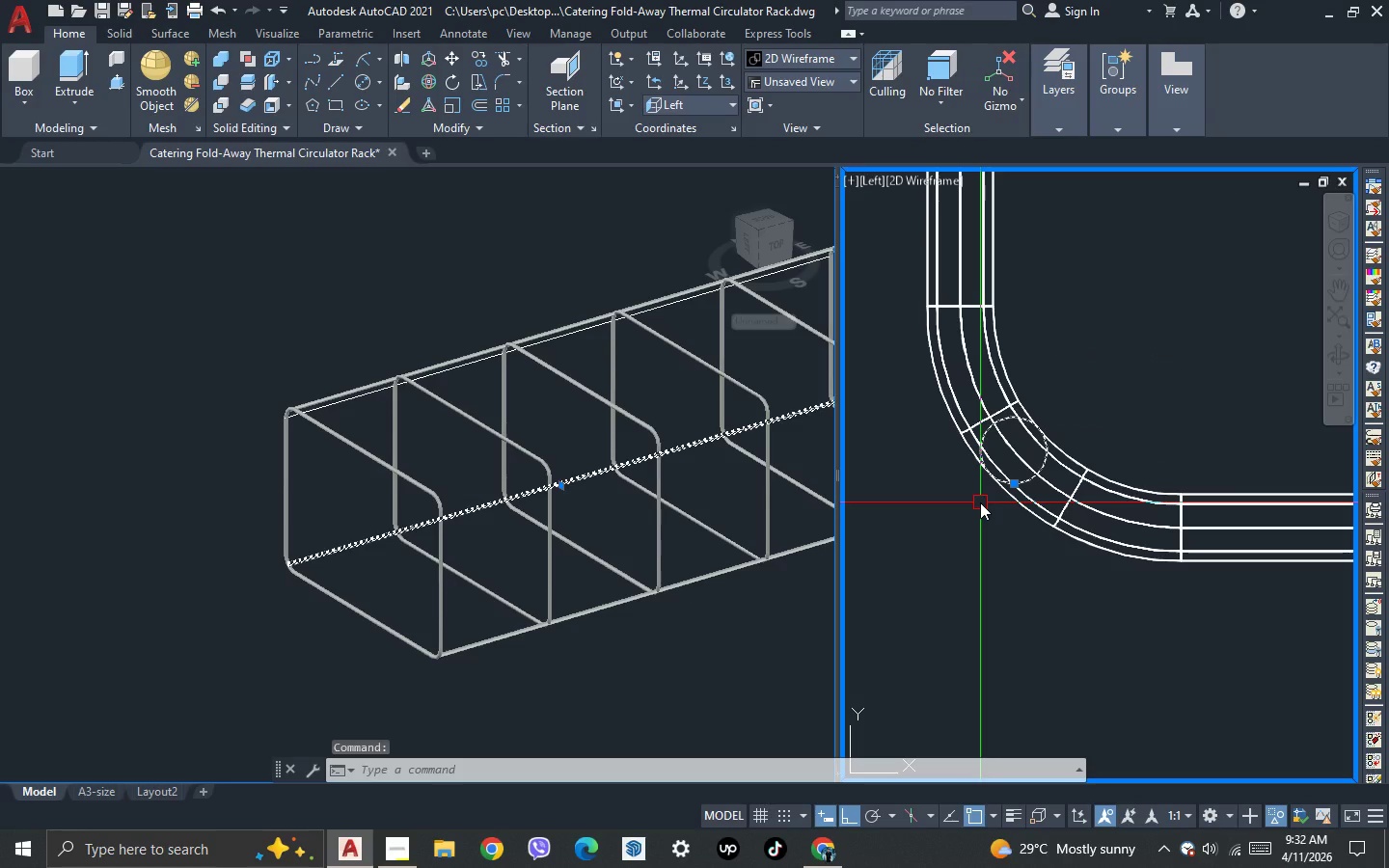 
type(co )
key(Escape)
 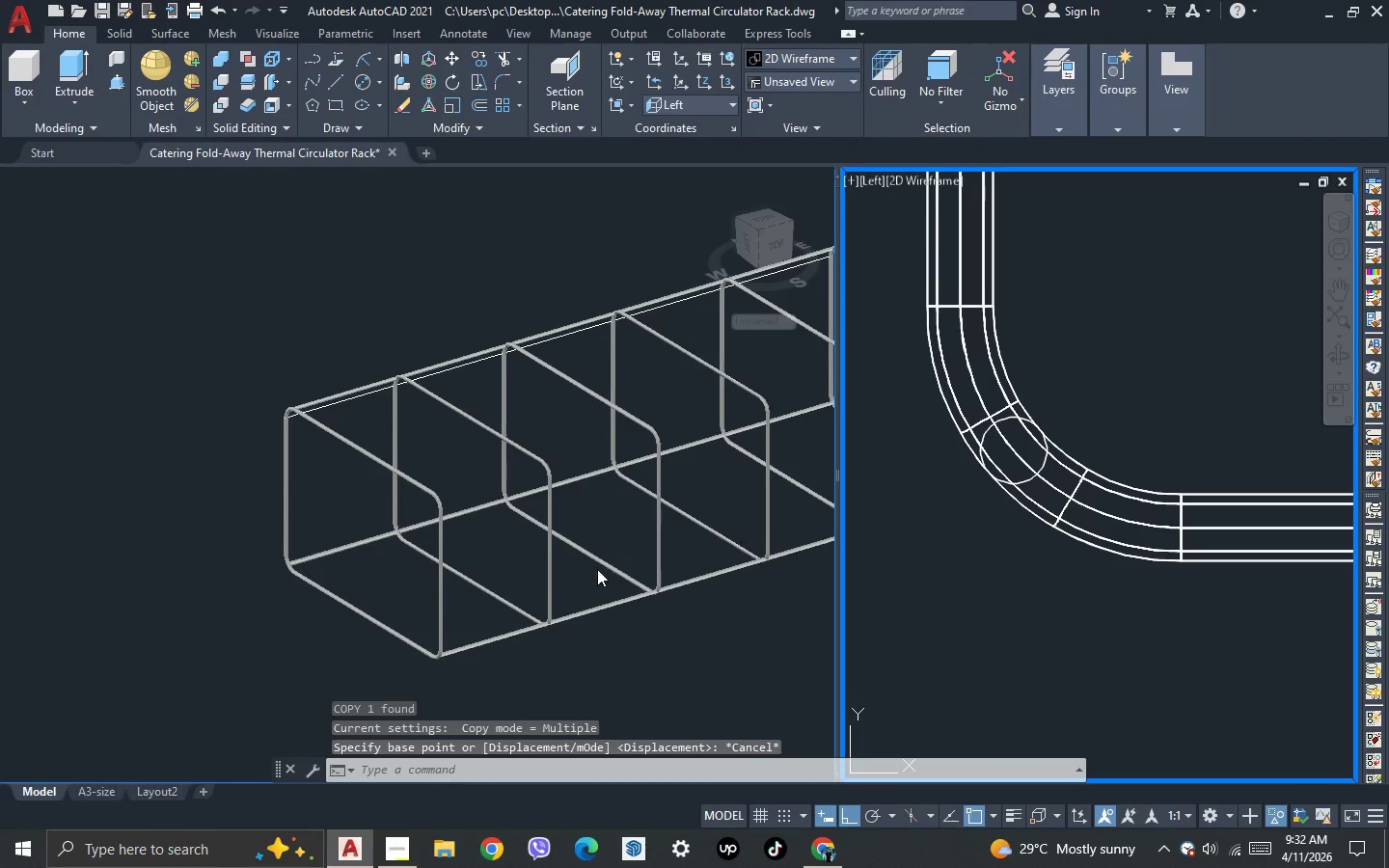 
left_click([597, 569])
 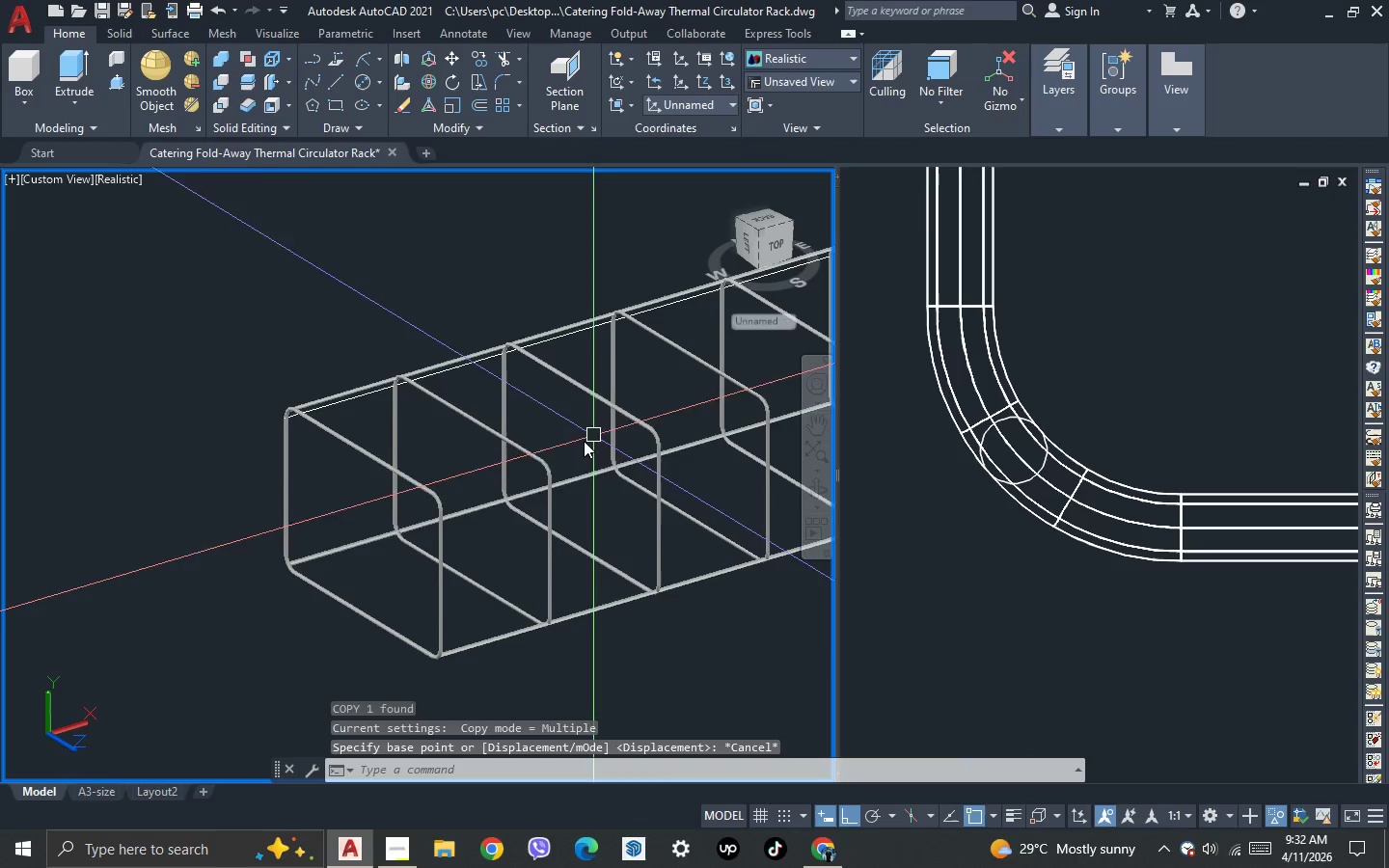 
scroll: coordinate [293, 604], scroll_direction: up, amount: 2.0
 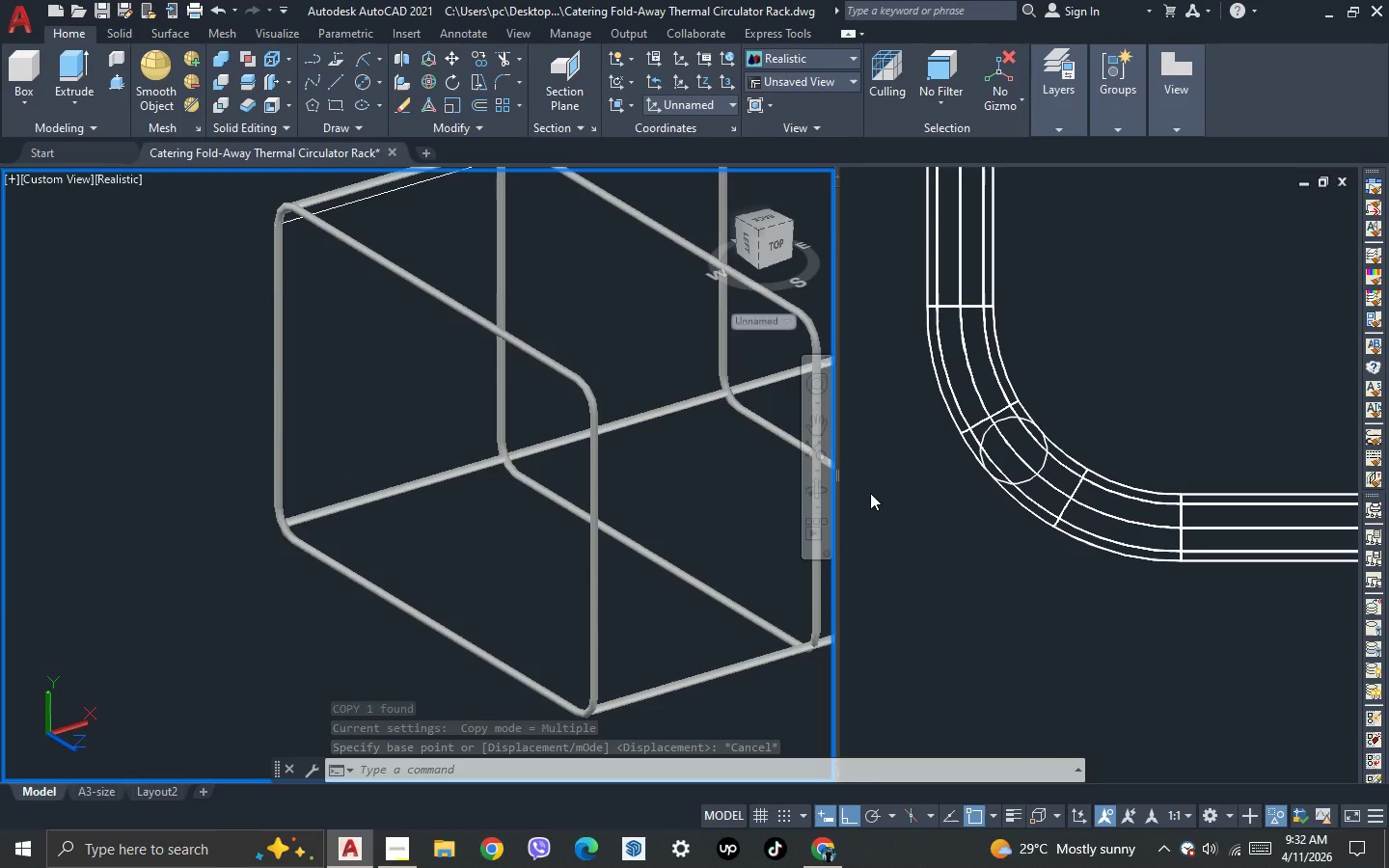 
left_click([909, 495])
 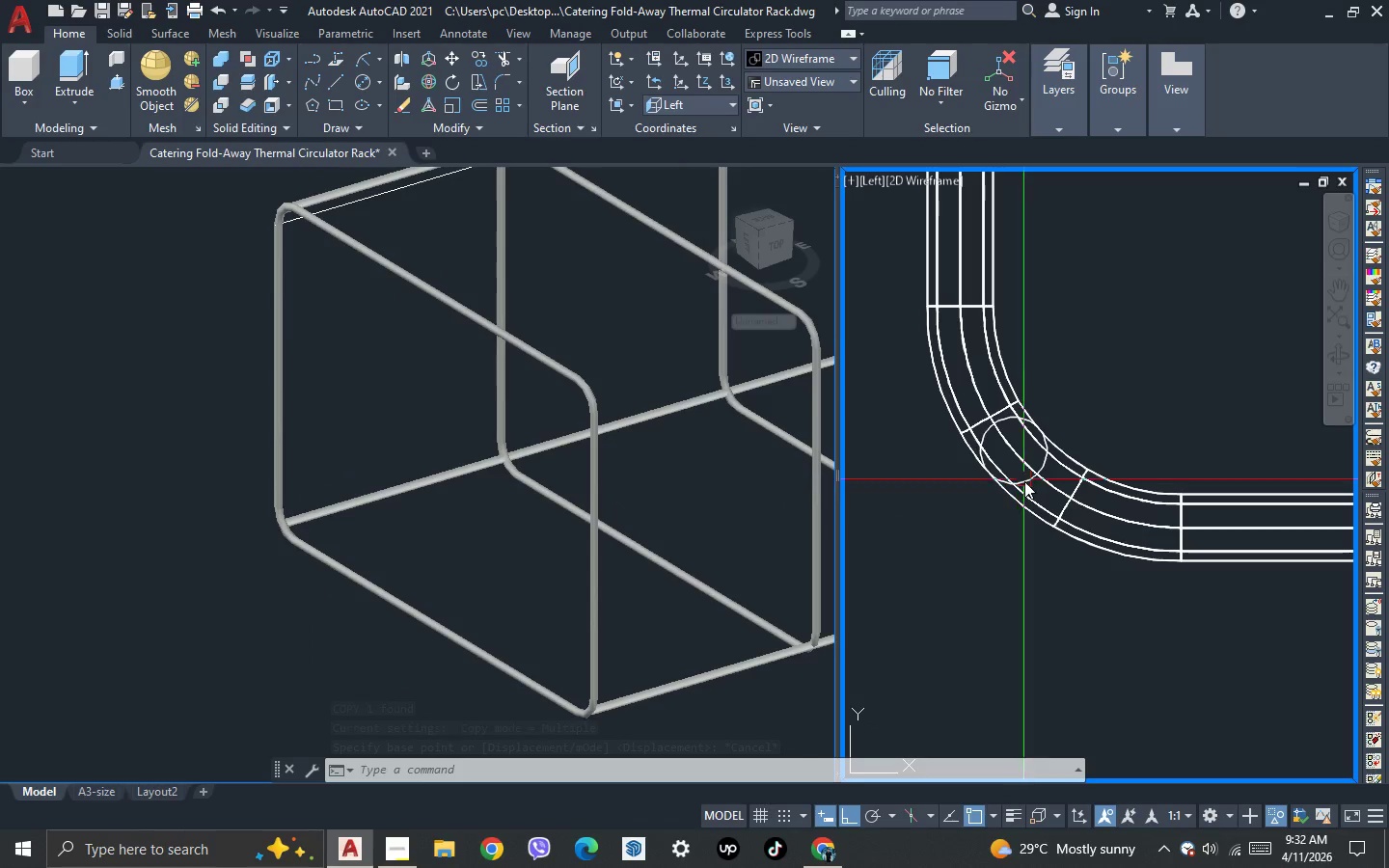 
left_click([1026, 481])
 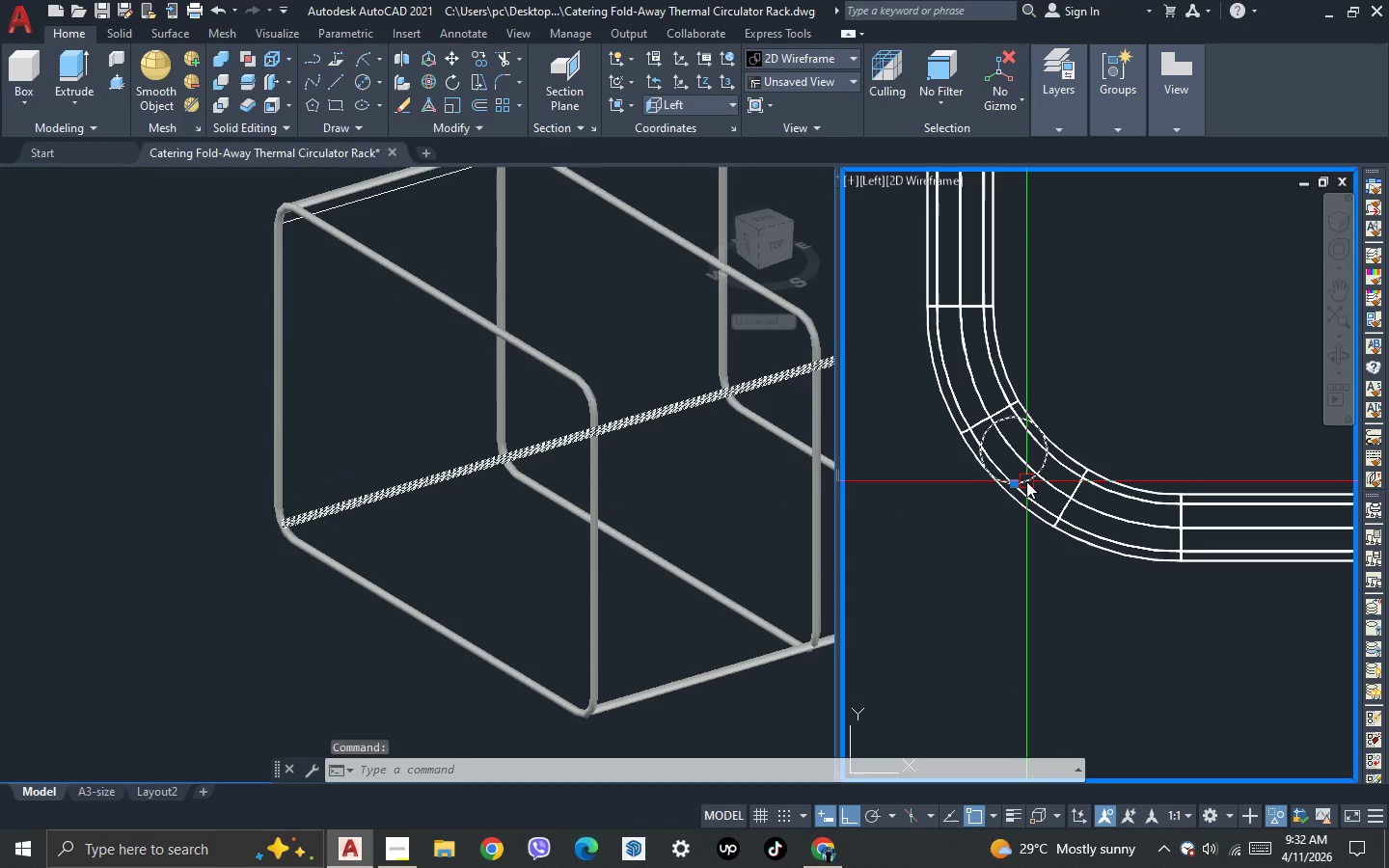 
type(co )
 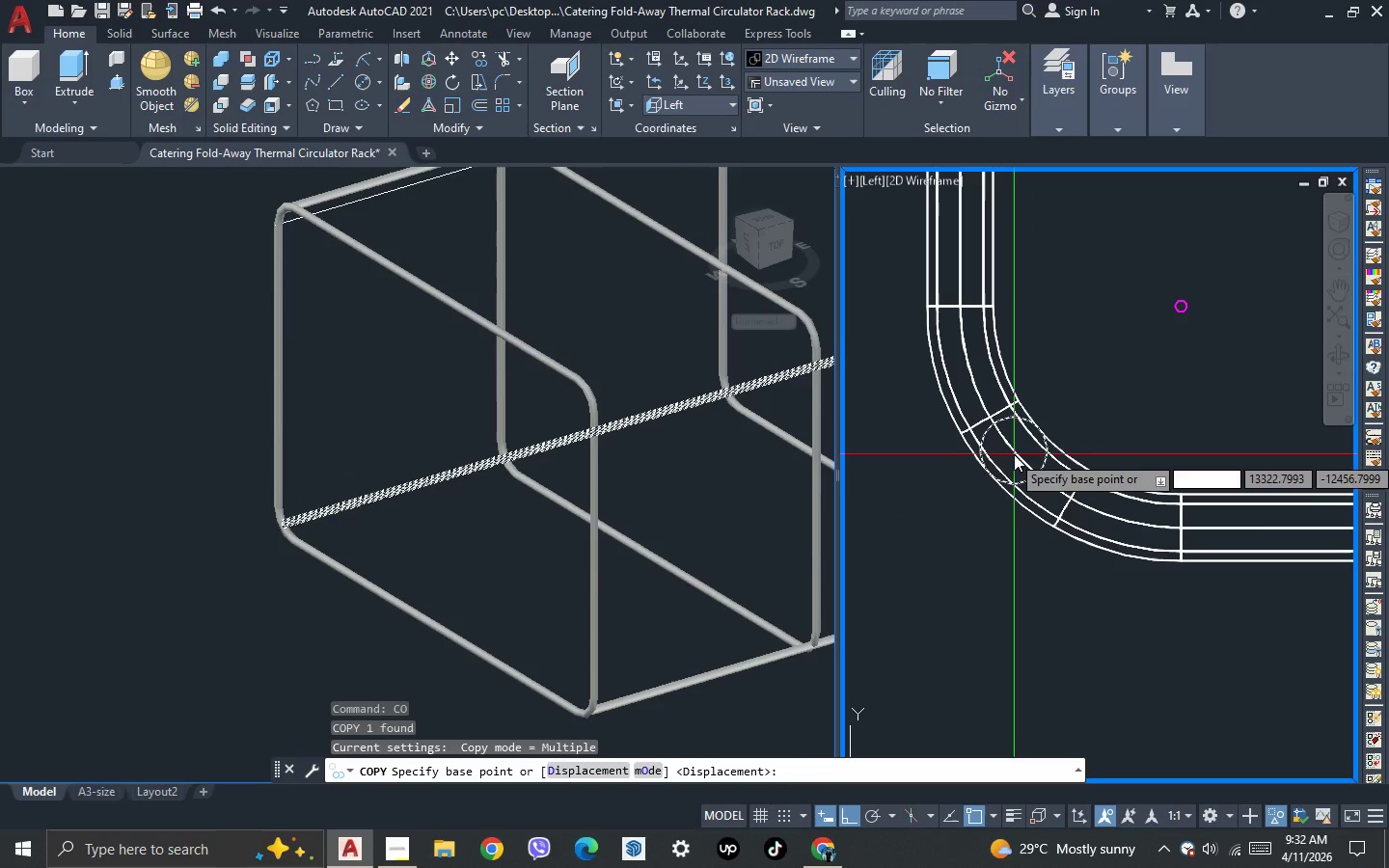 
left_click([1014, 454])
 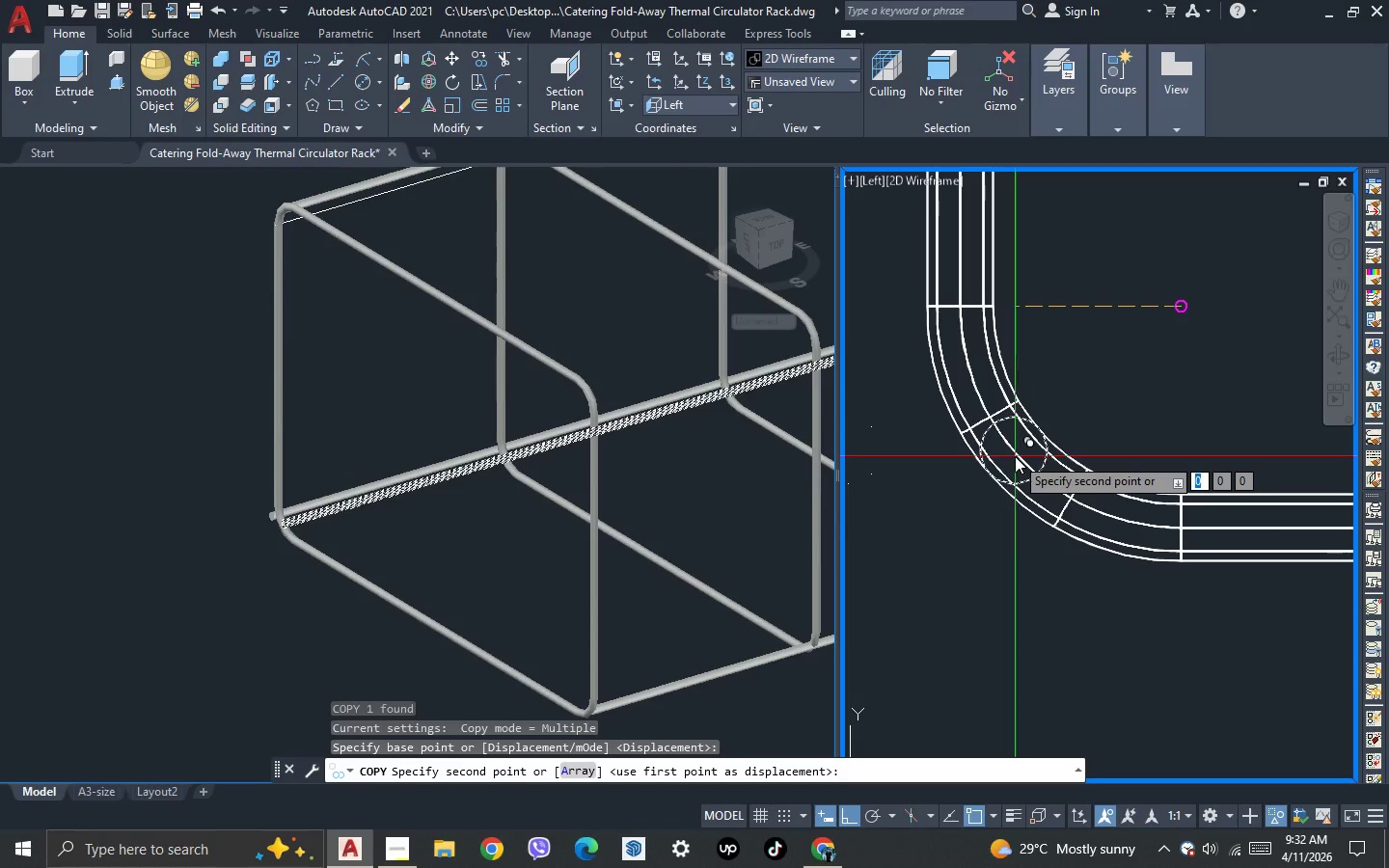 
key(Escape)
 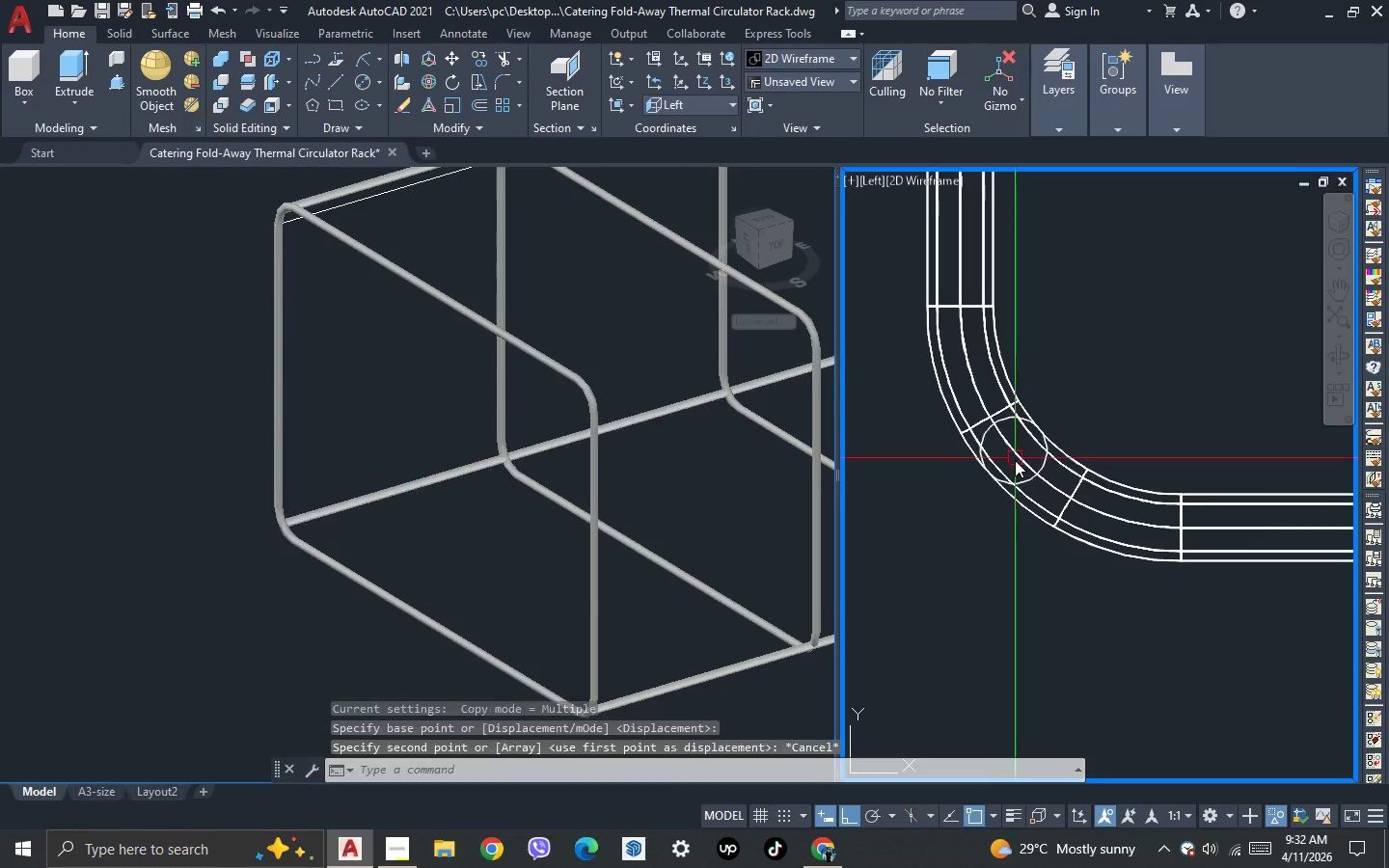 
key(Escape)
 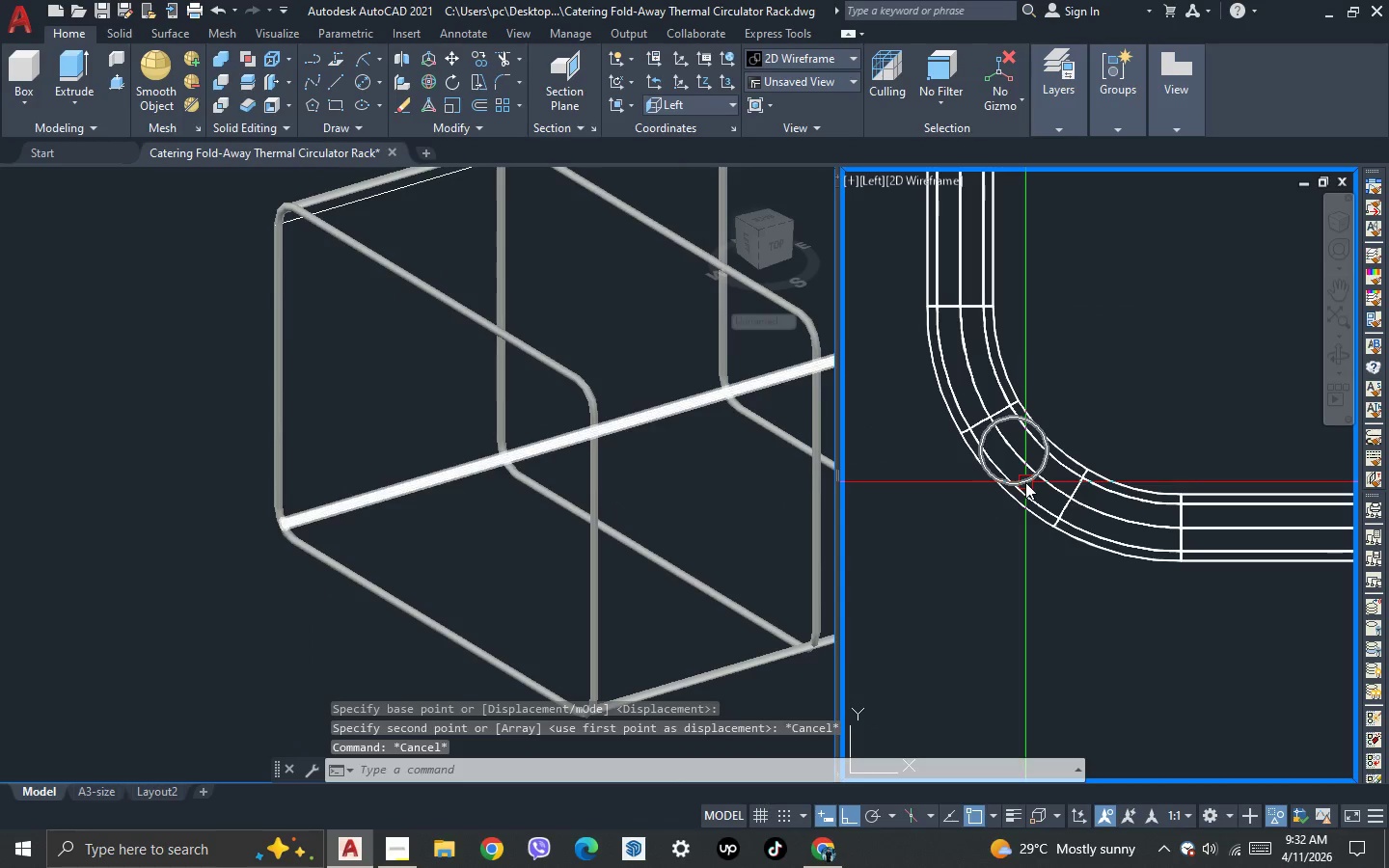 
left_click([1025, 482])
 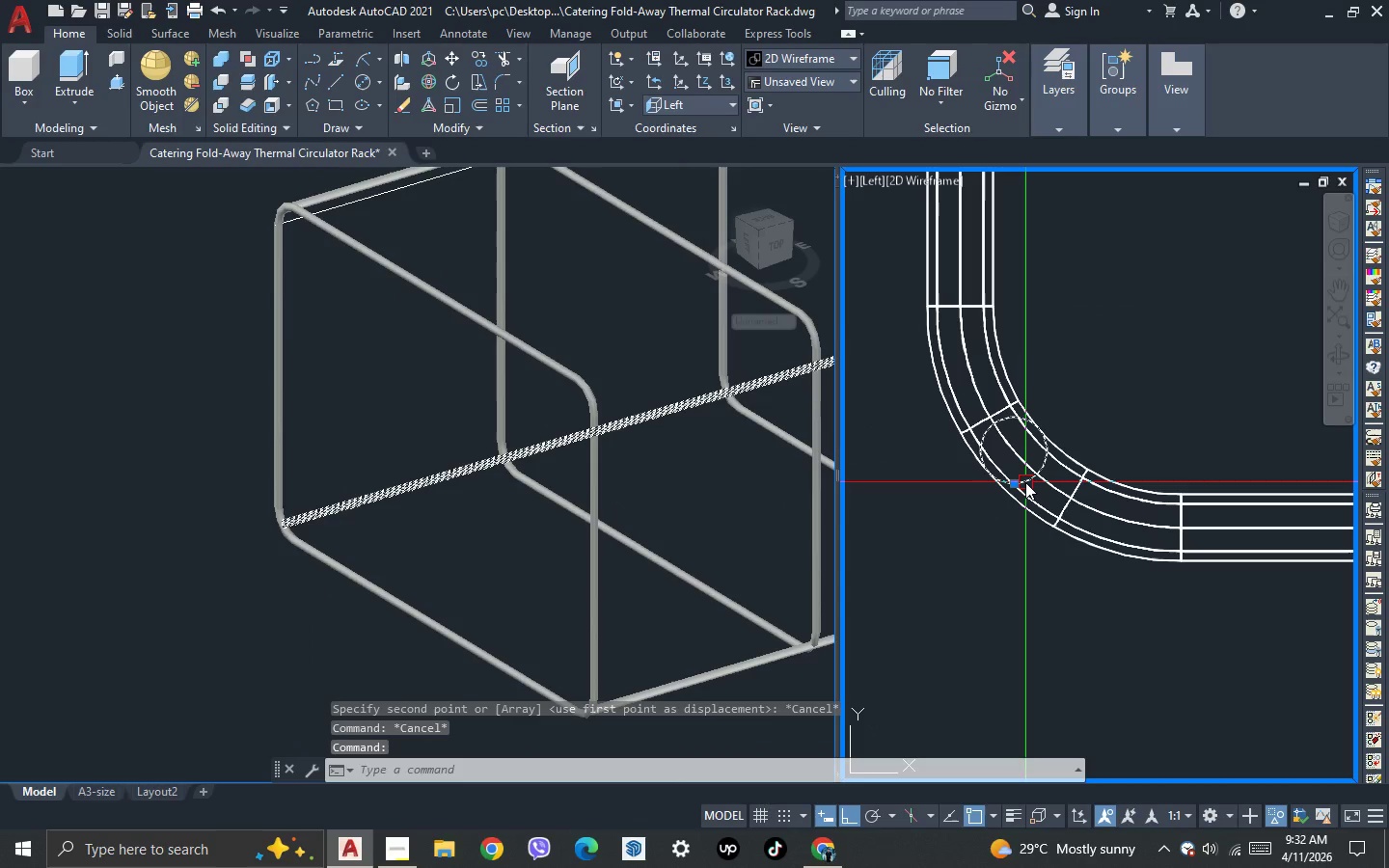 
type(co )
 